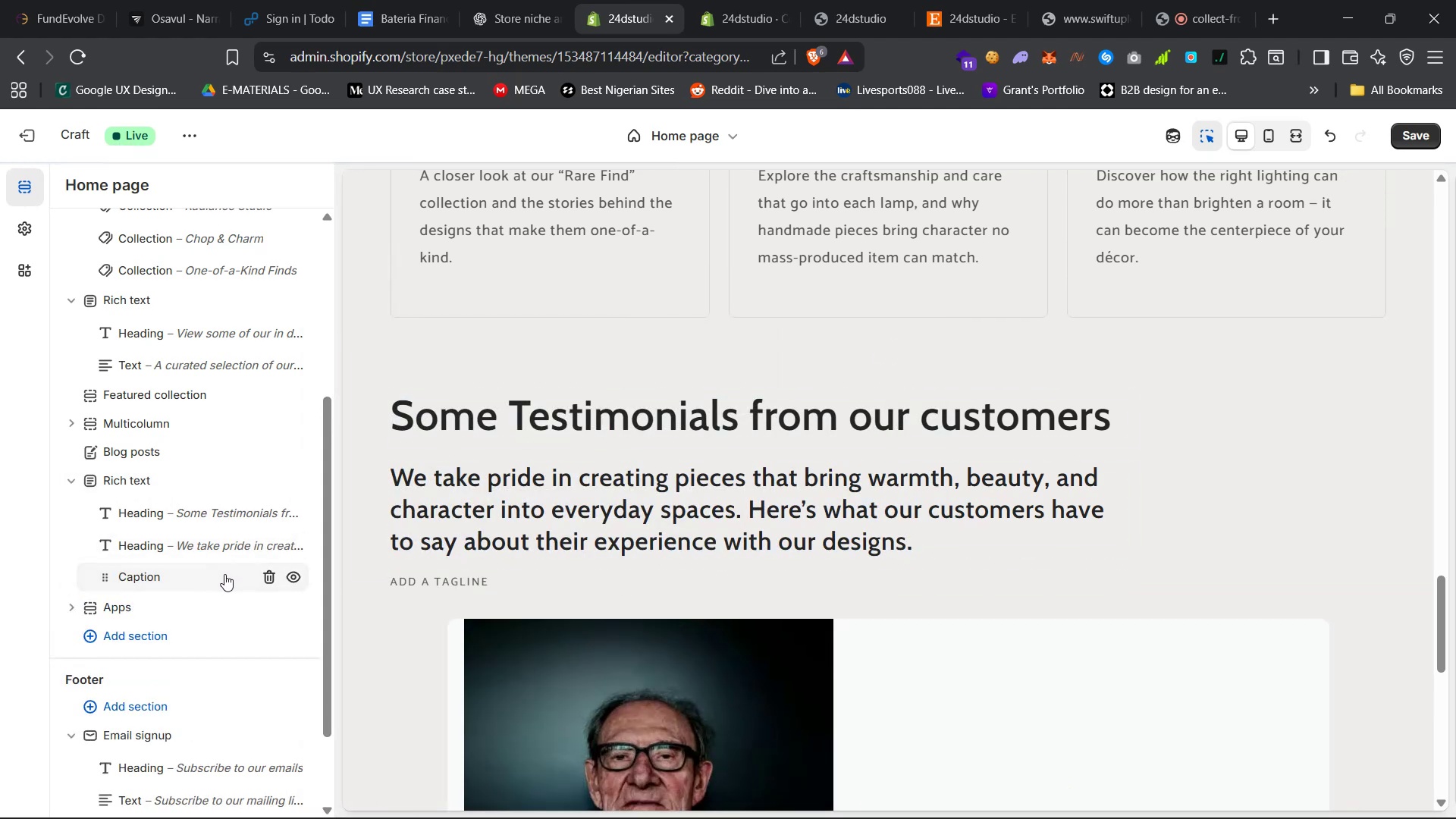 
left_click([275, 579])
 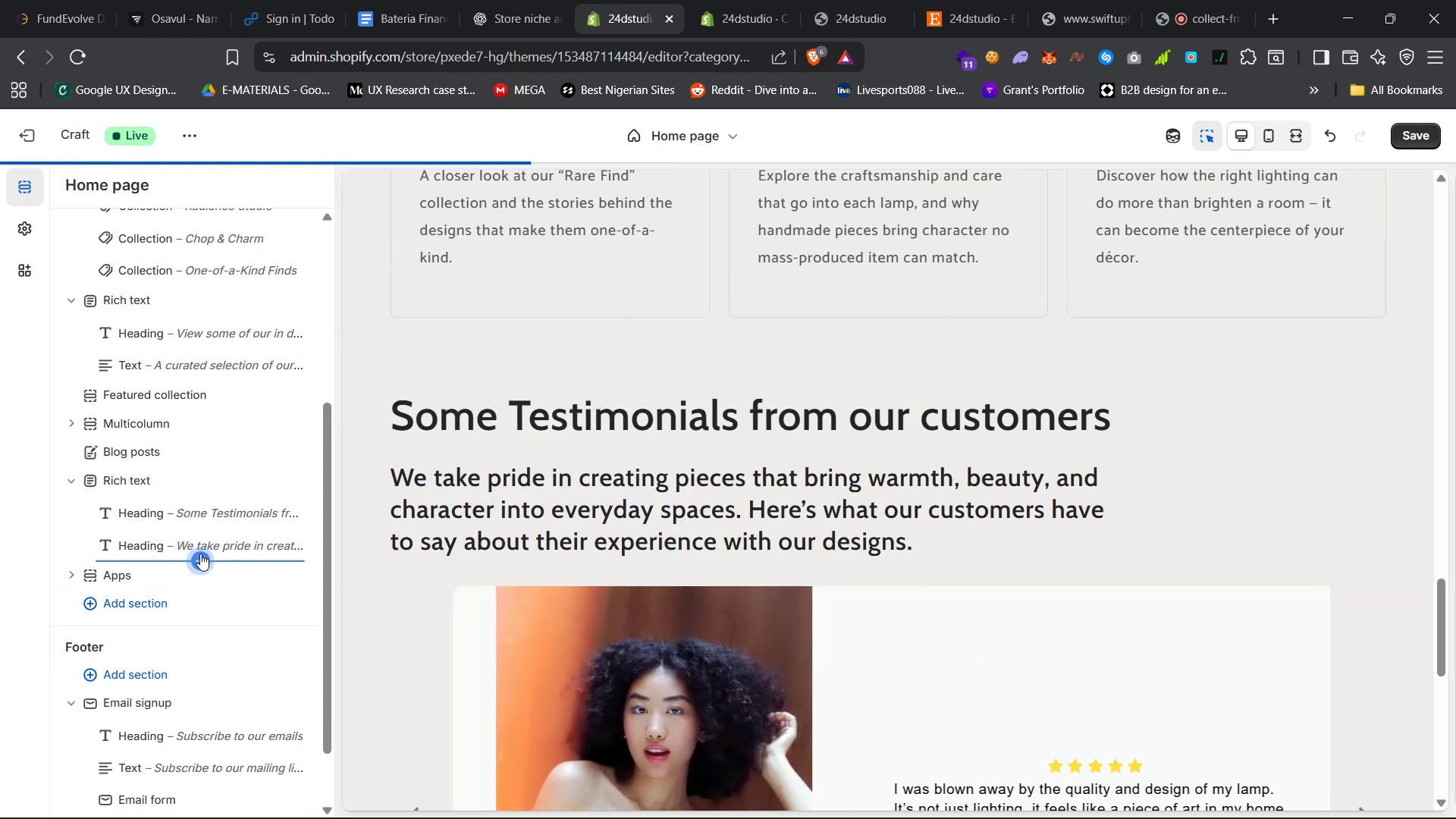 
left_click([199, 548])
 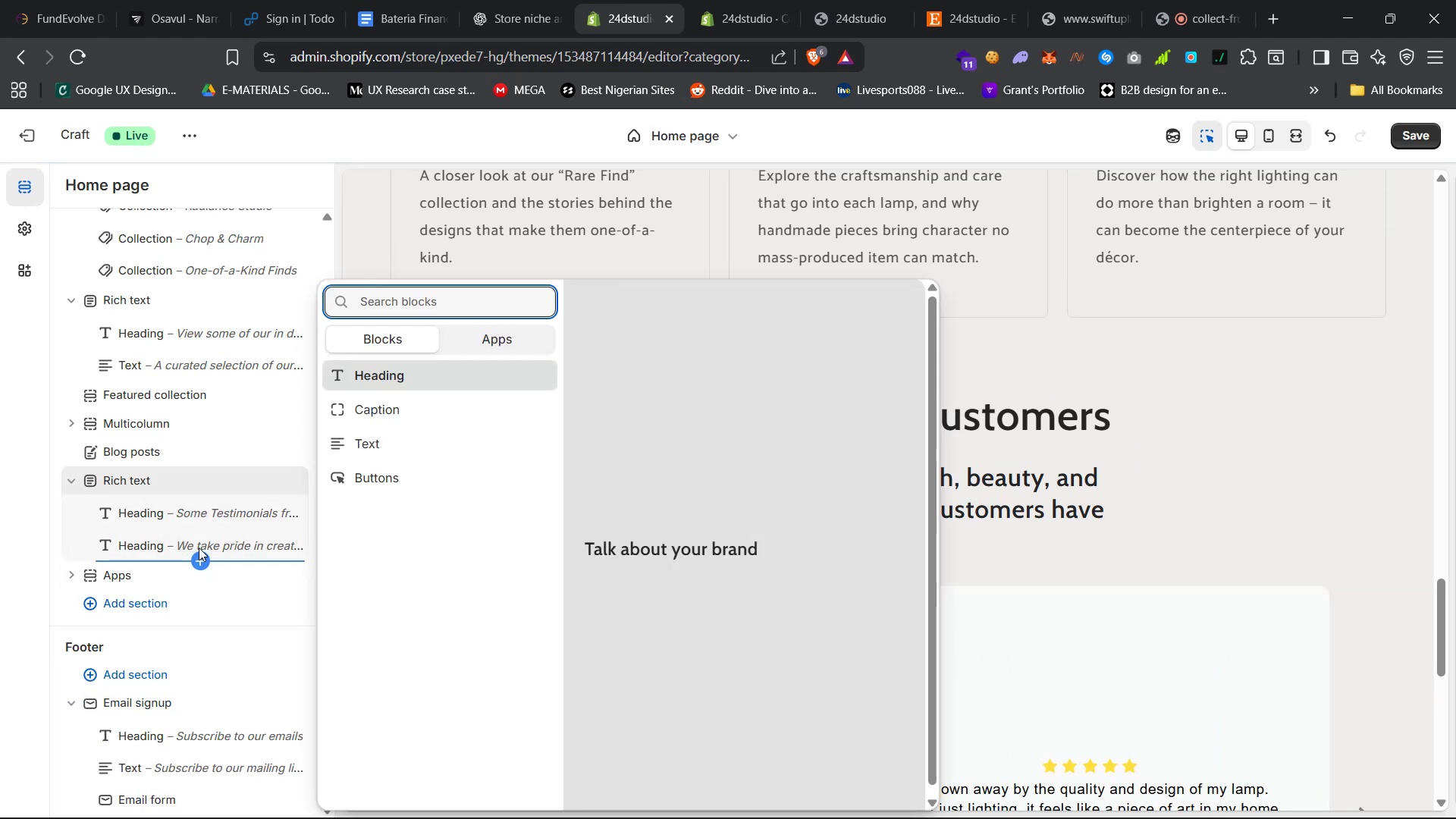 
mouse_move([378, 441])
 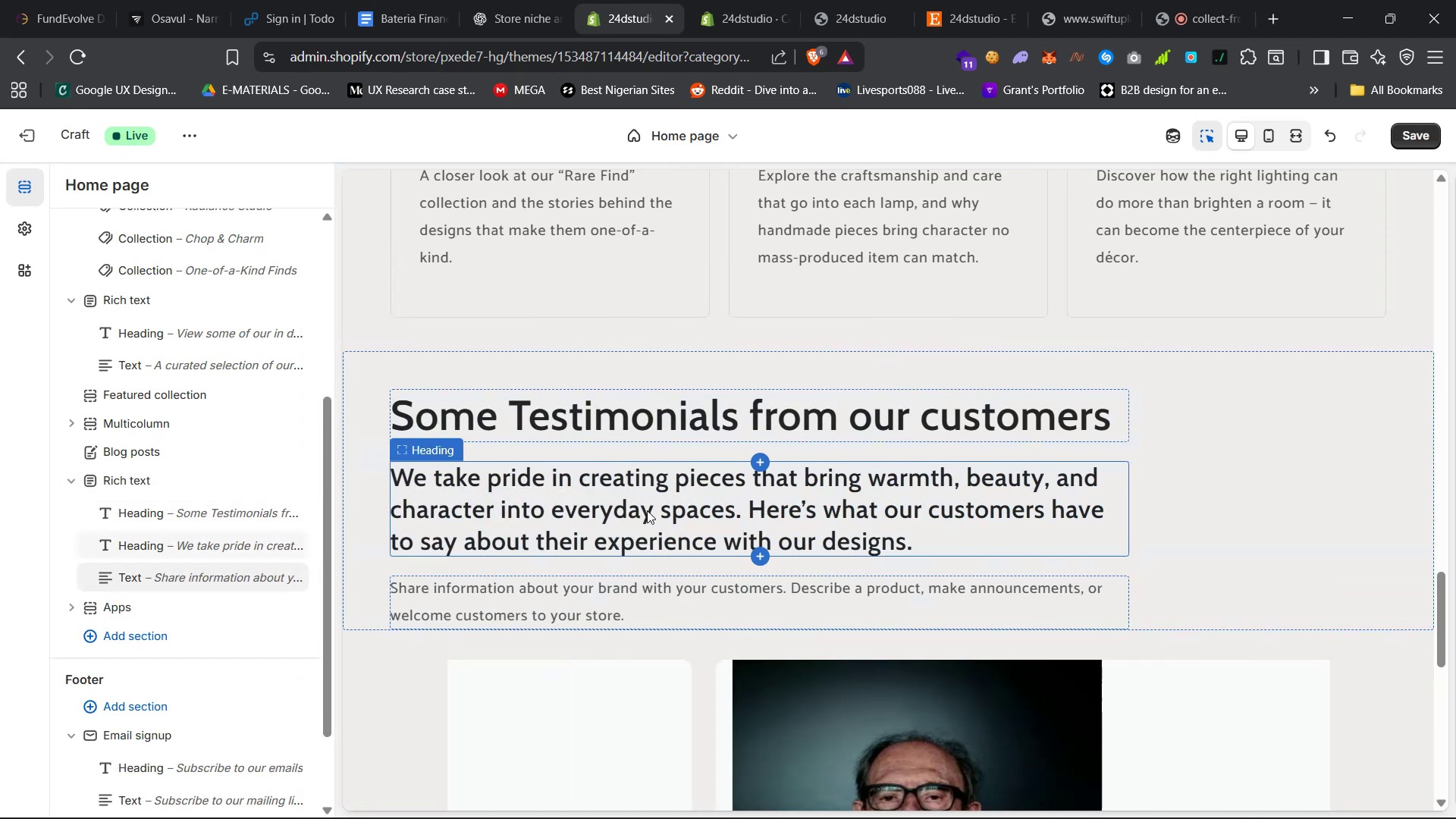 
left_click([647, 510])
 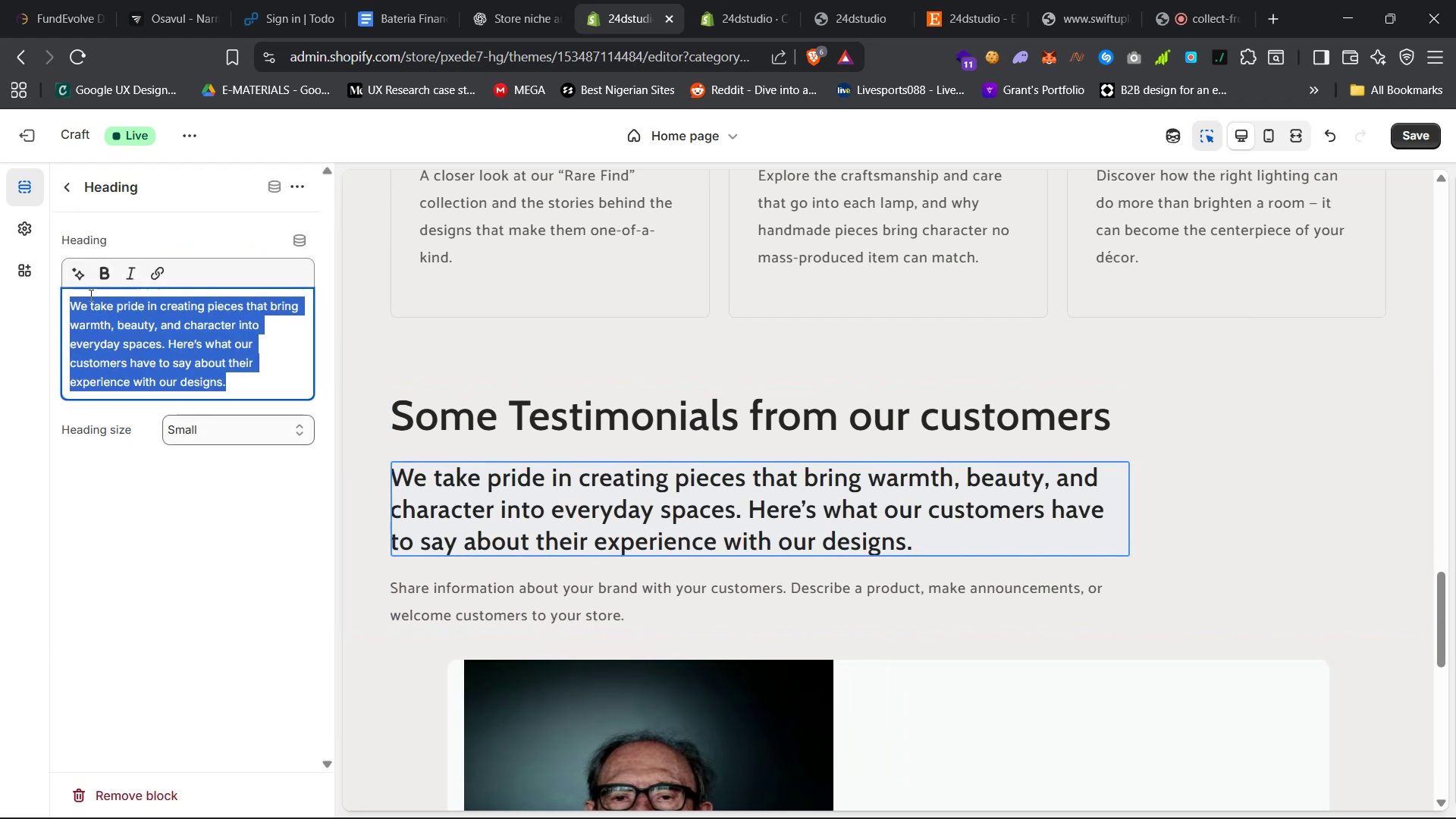 
key(Control+C)
 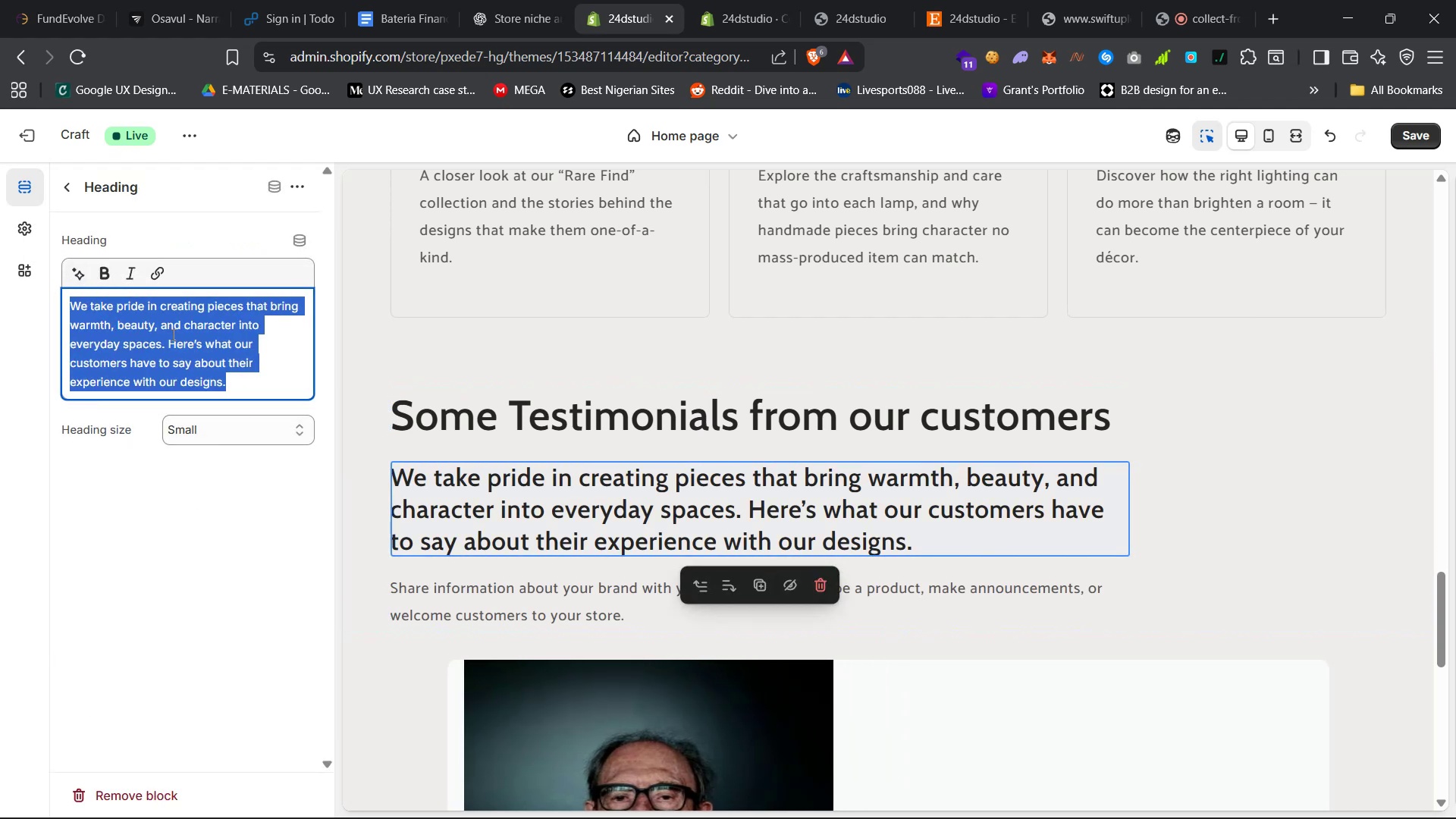 
key(Control+C)
 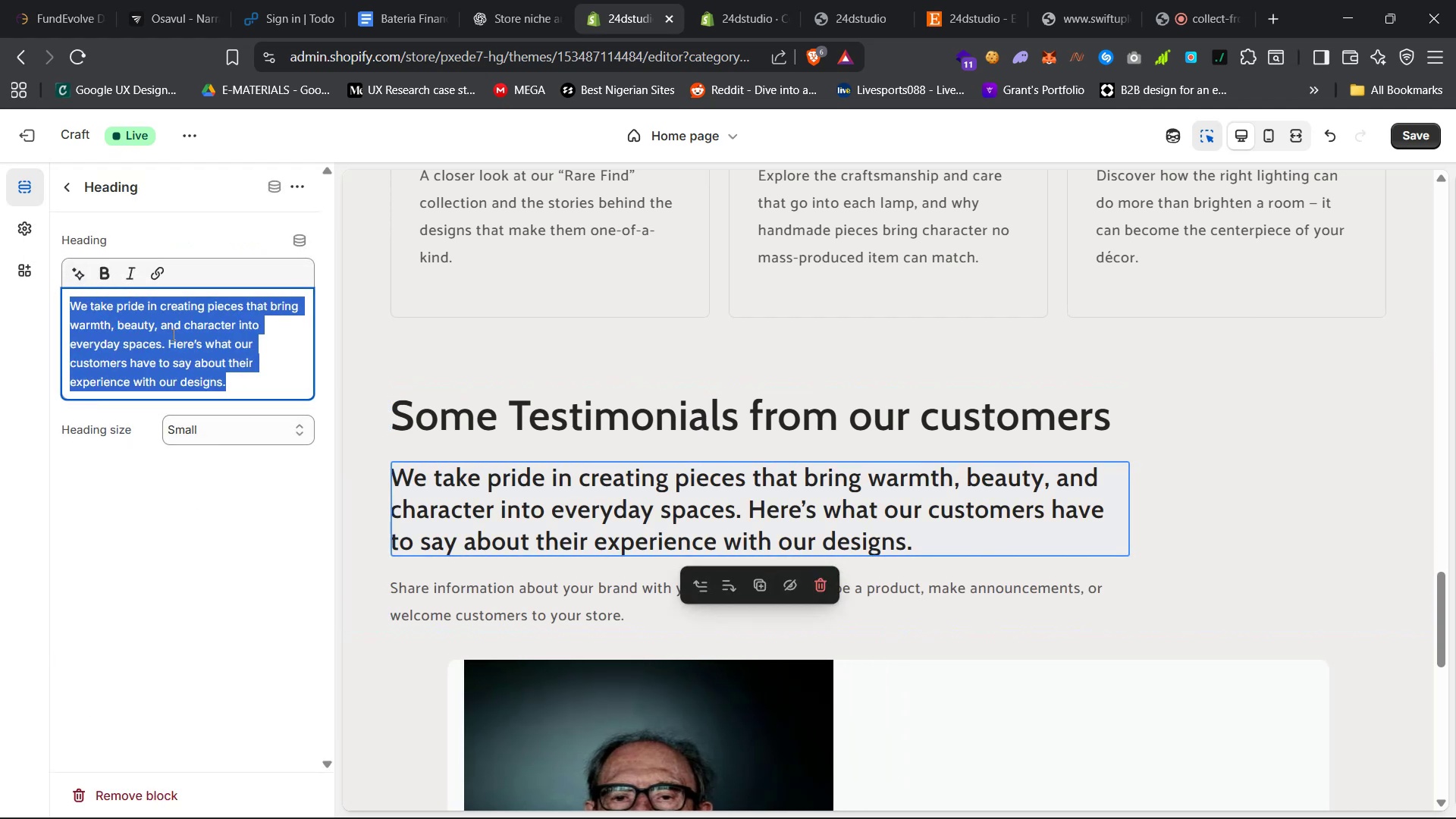 
key(Control+C)
 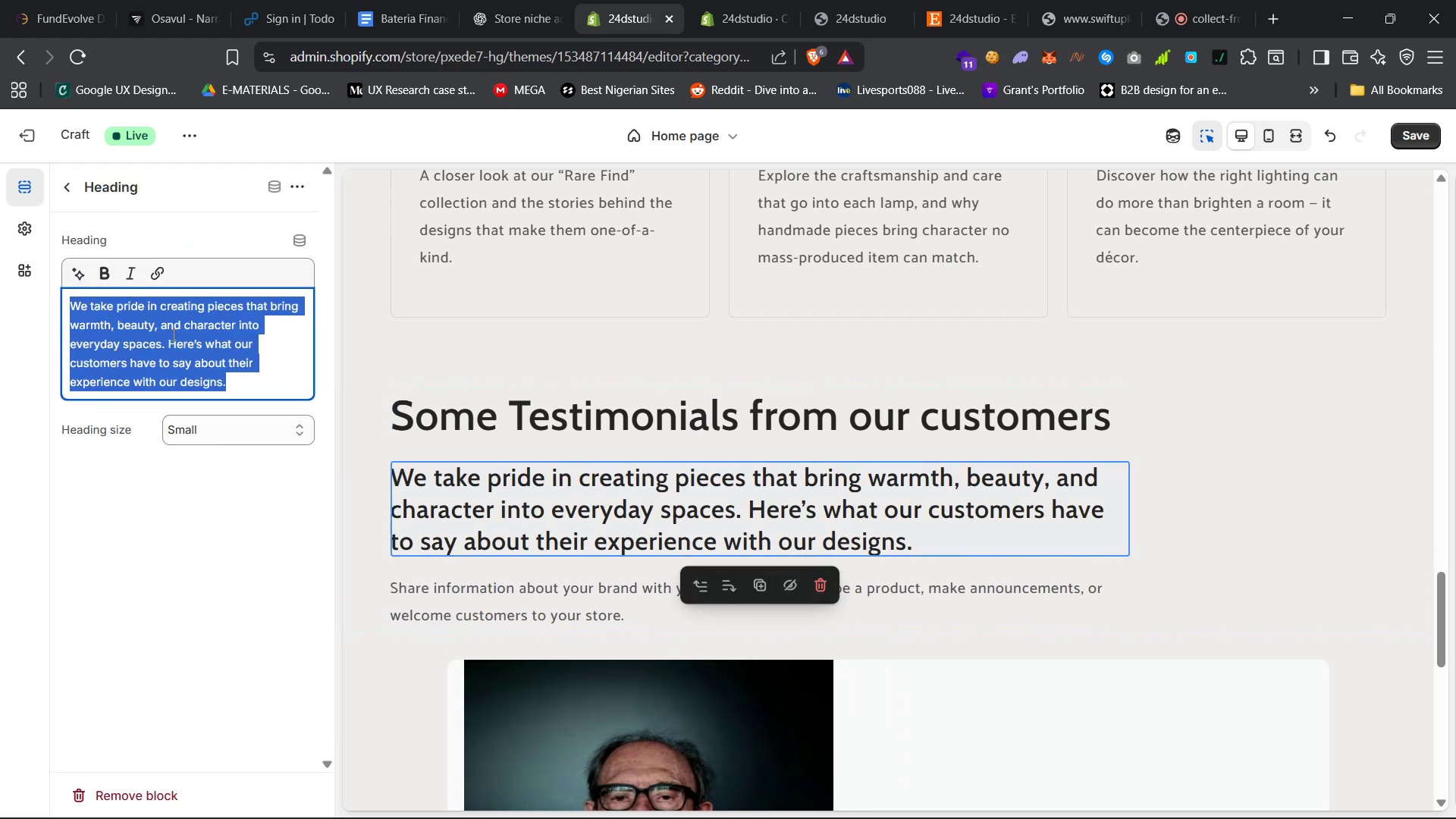 
key(Control+C)
 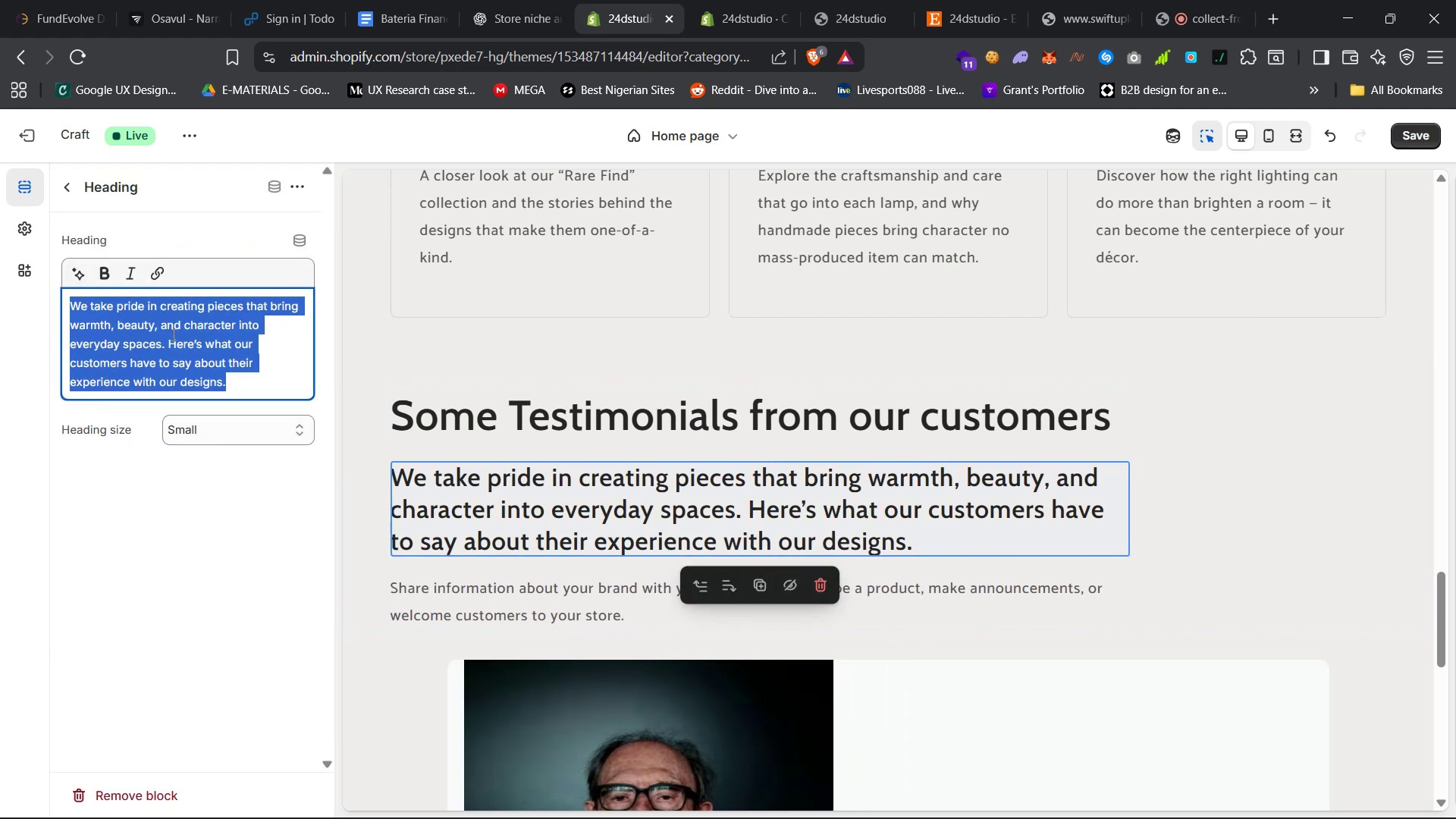 
key(Control+C)
 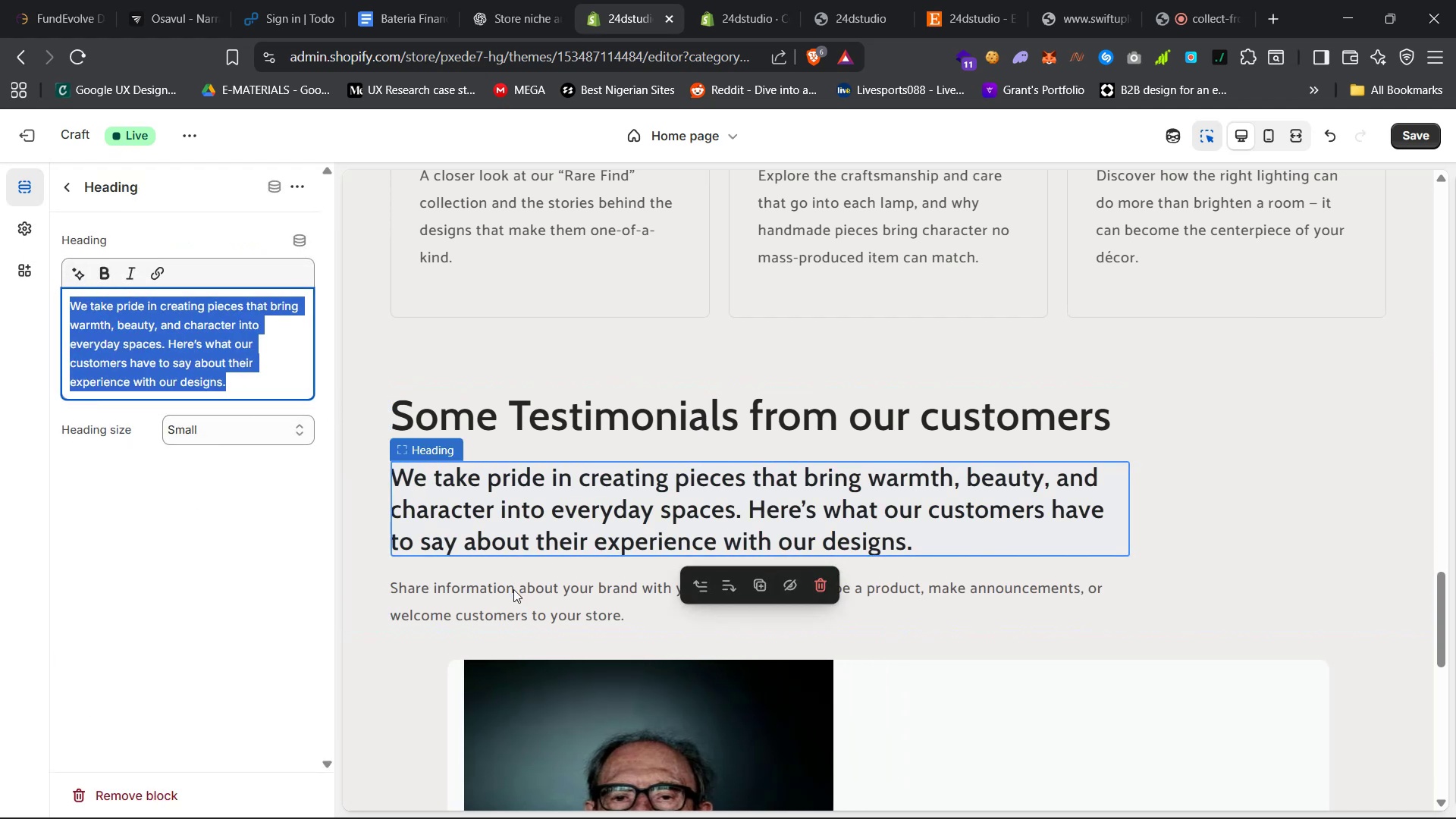 
left_click([515, 594])
 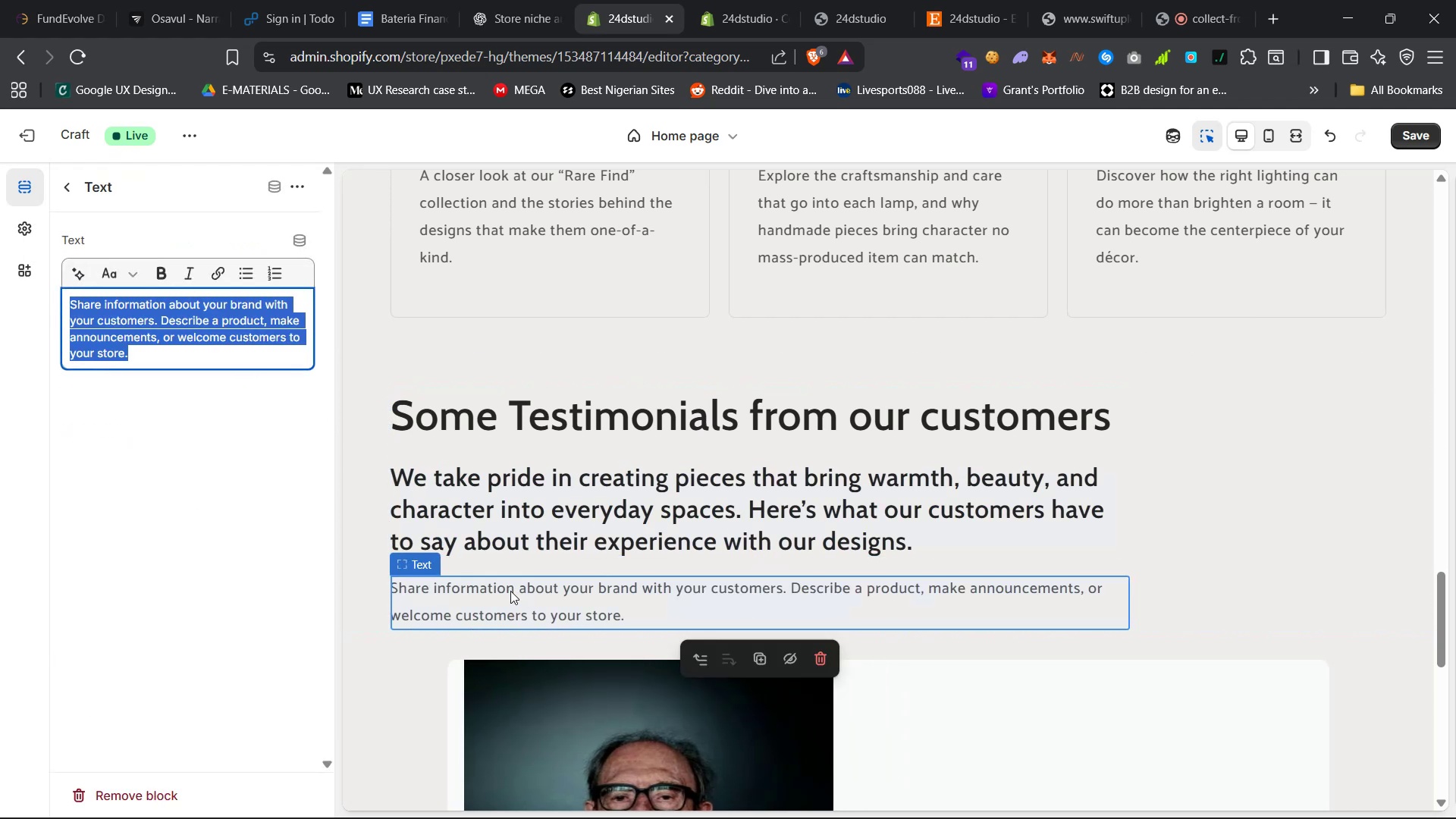 
key(Control+V)
 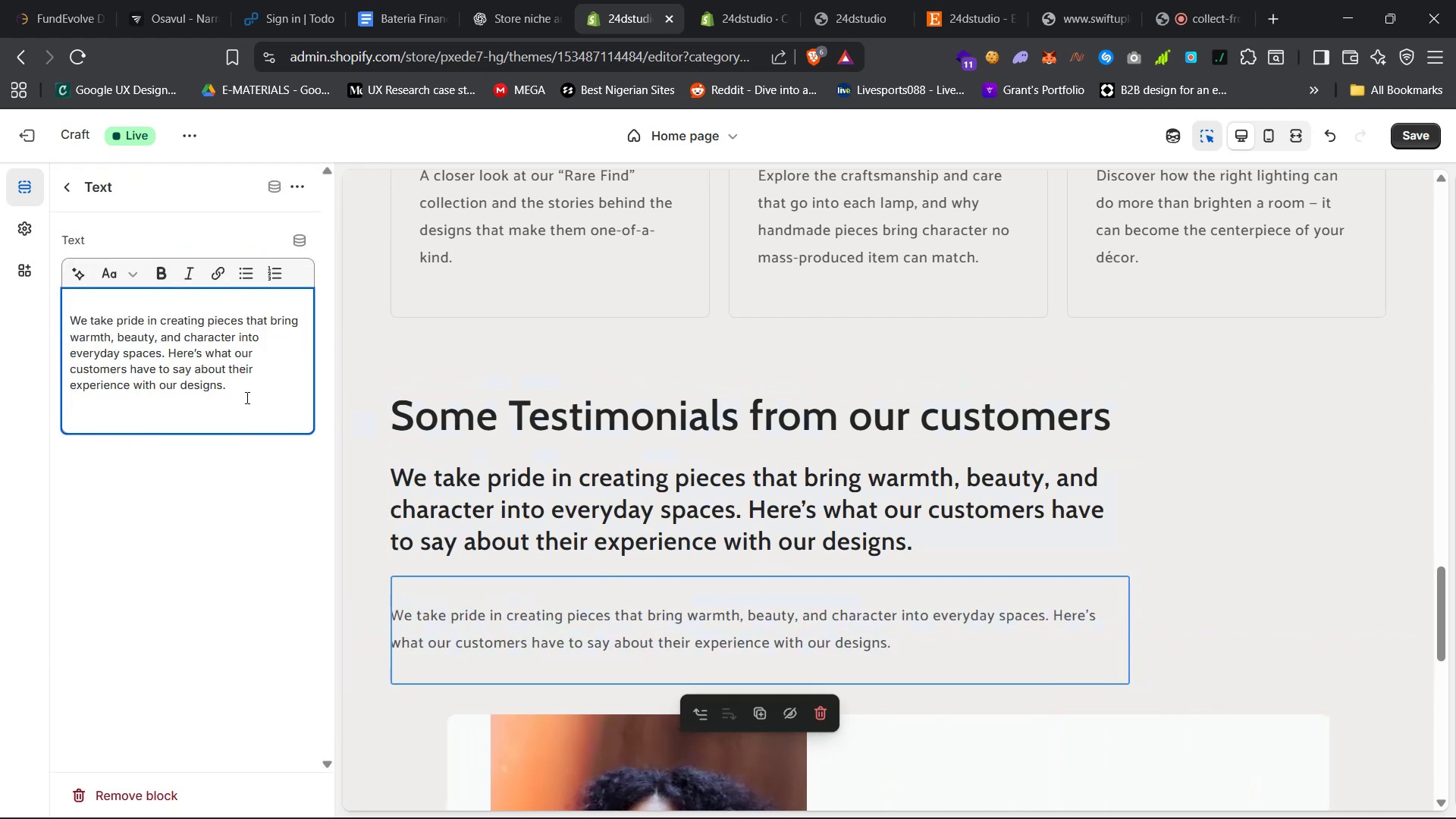 
key(Backspace)
 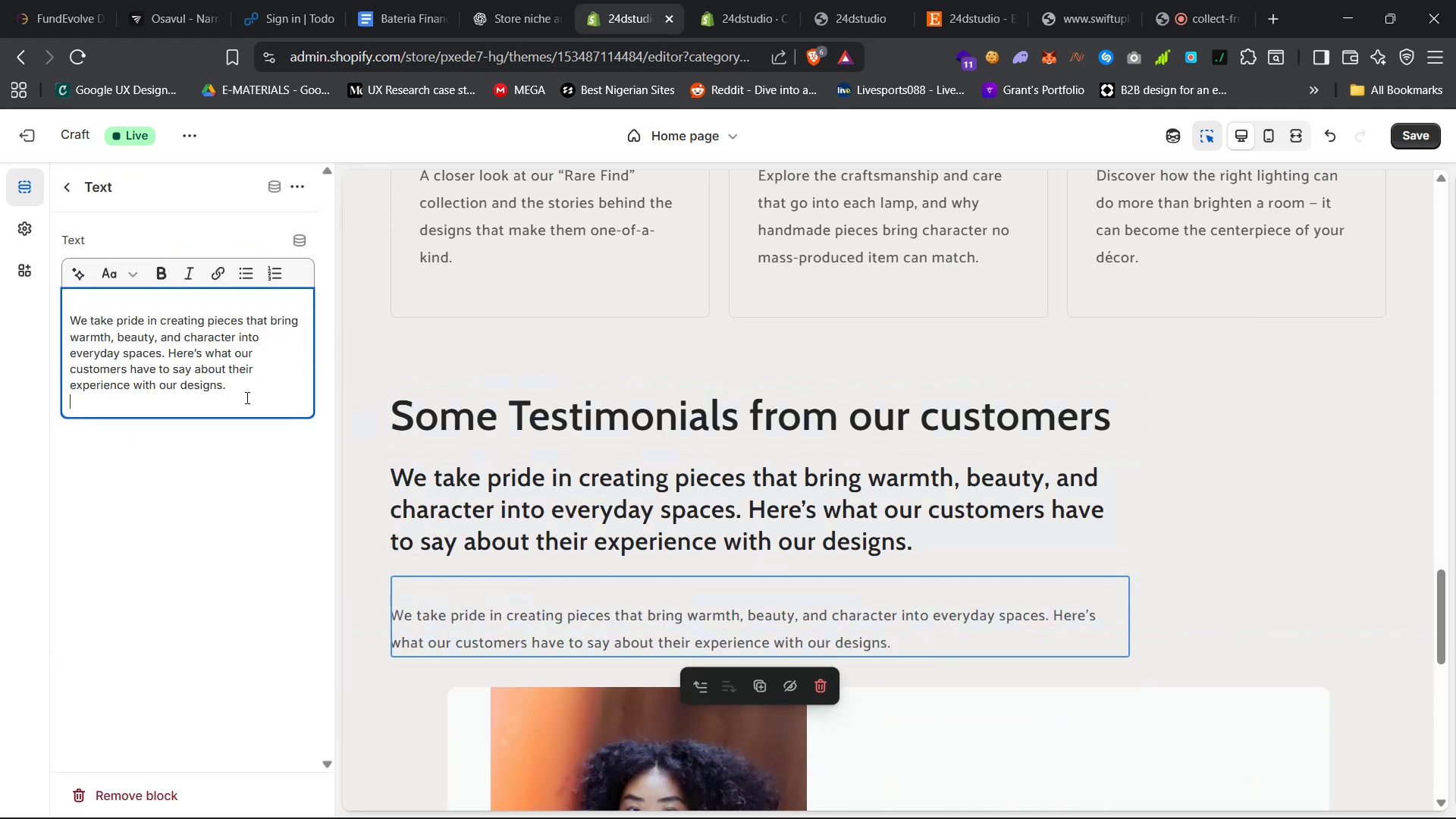 
key(Backspace)
 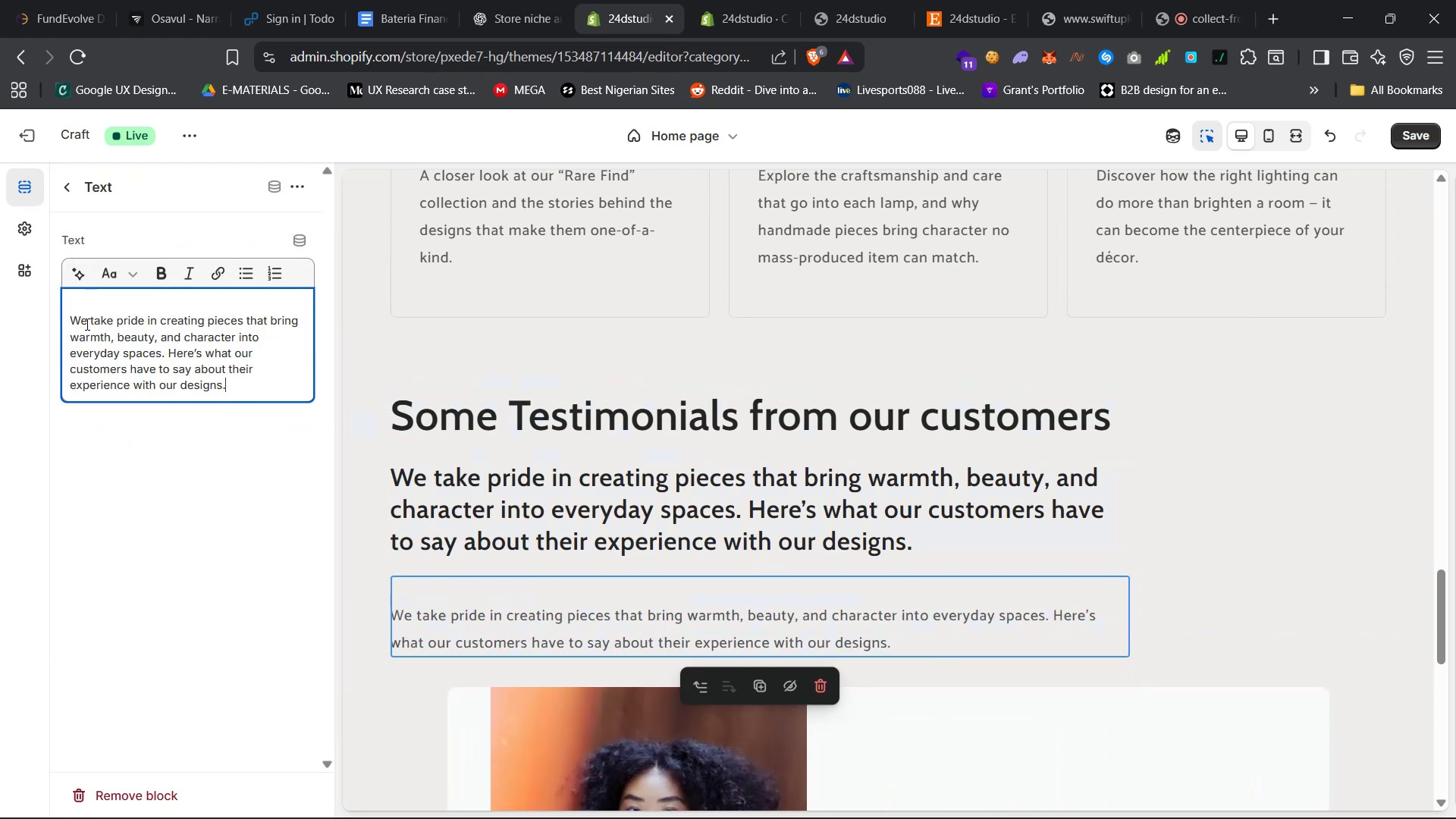 
left_click([74, 318])
 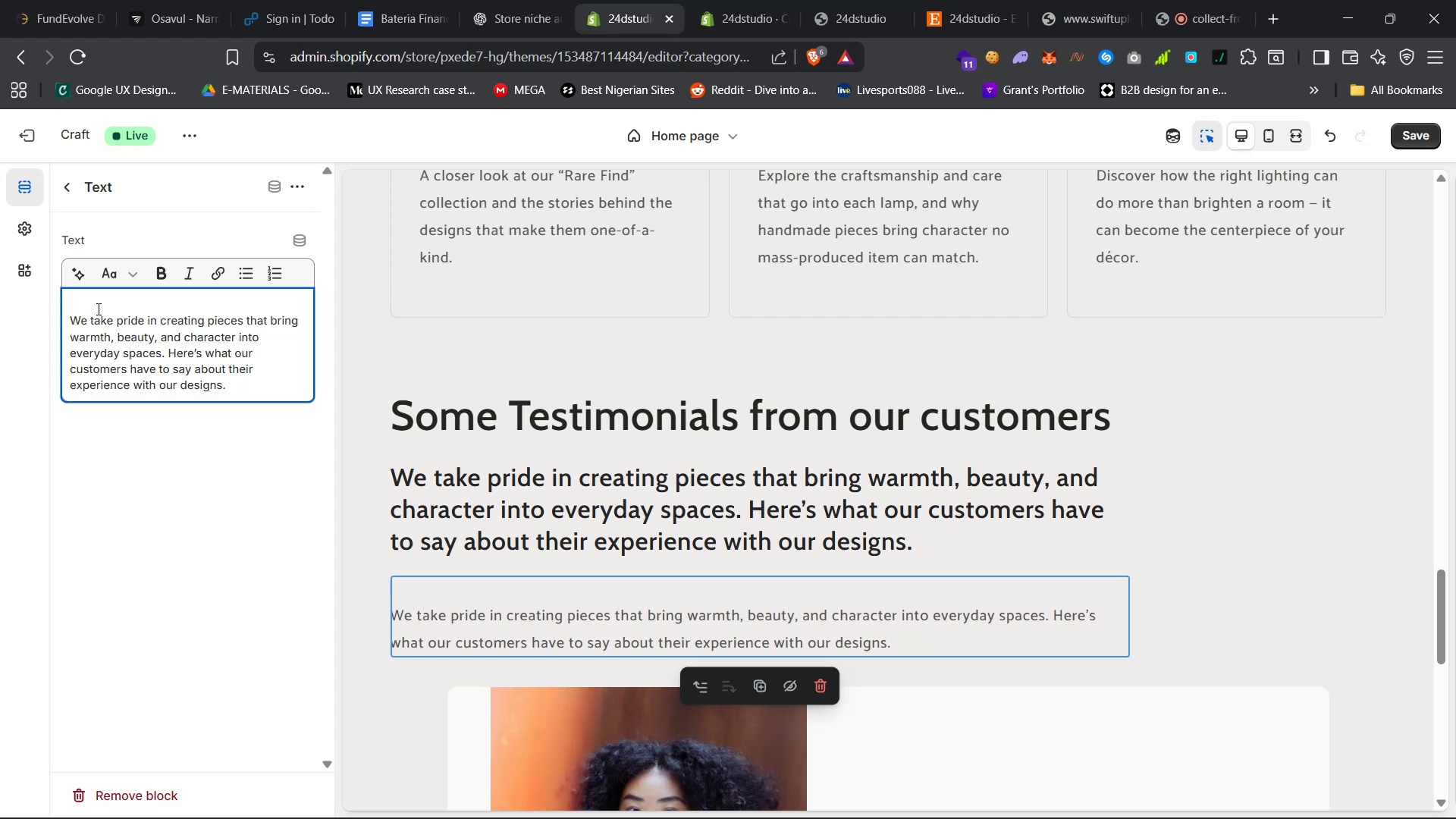 
key(Backspace)
 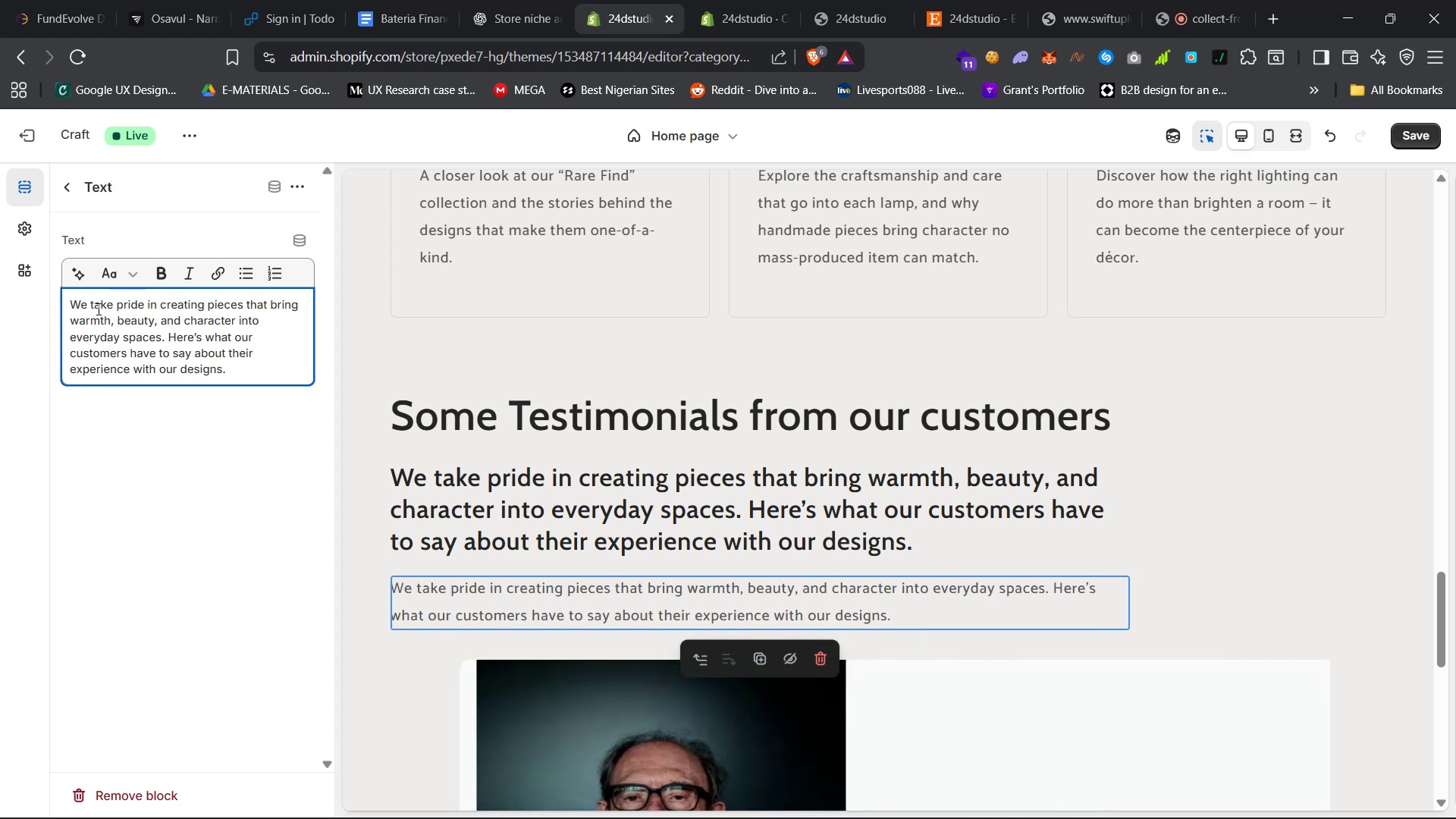 
key(Backspace)
 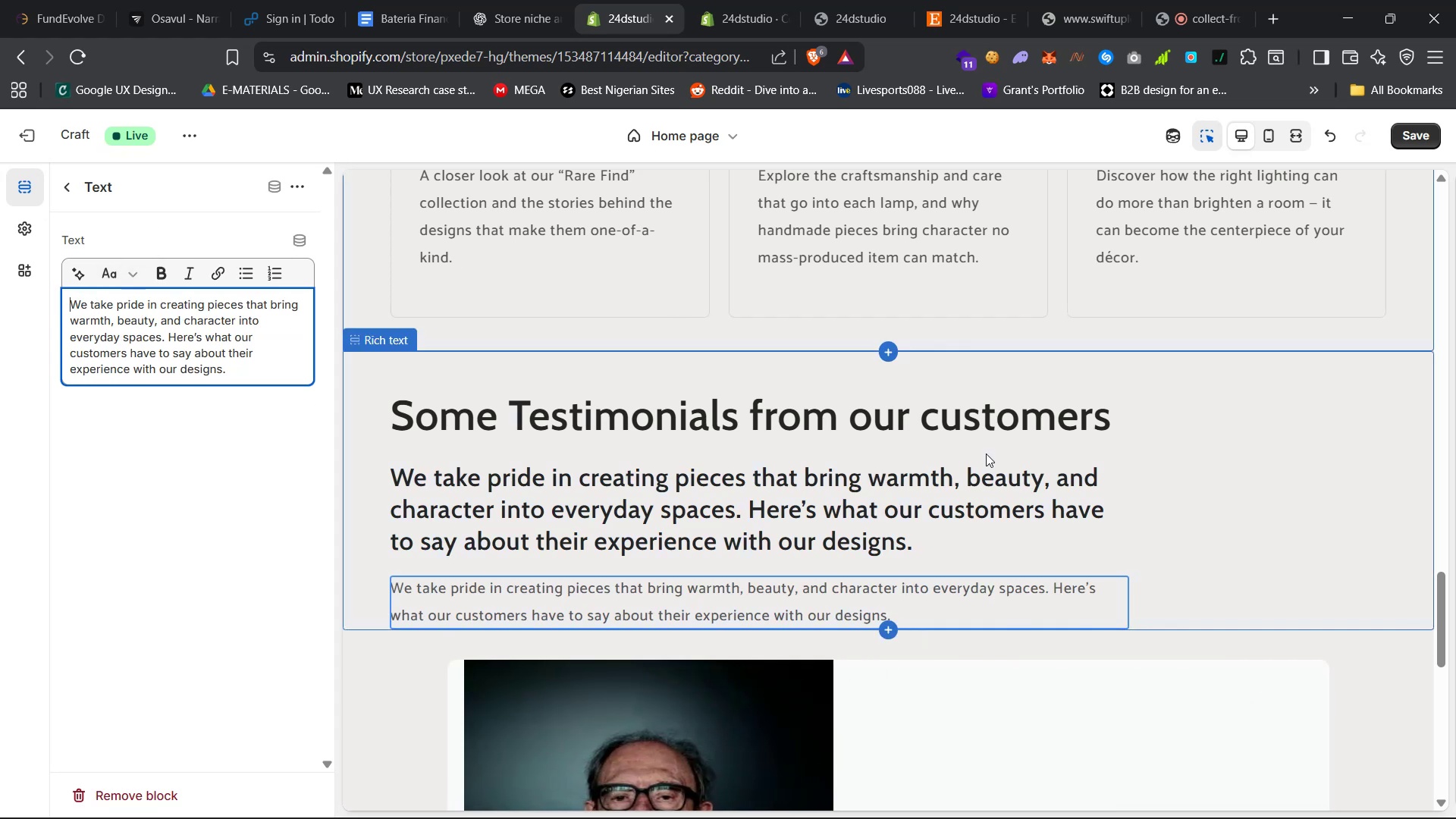 
right_click([997, 476])
 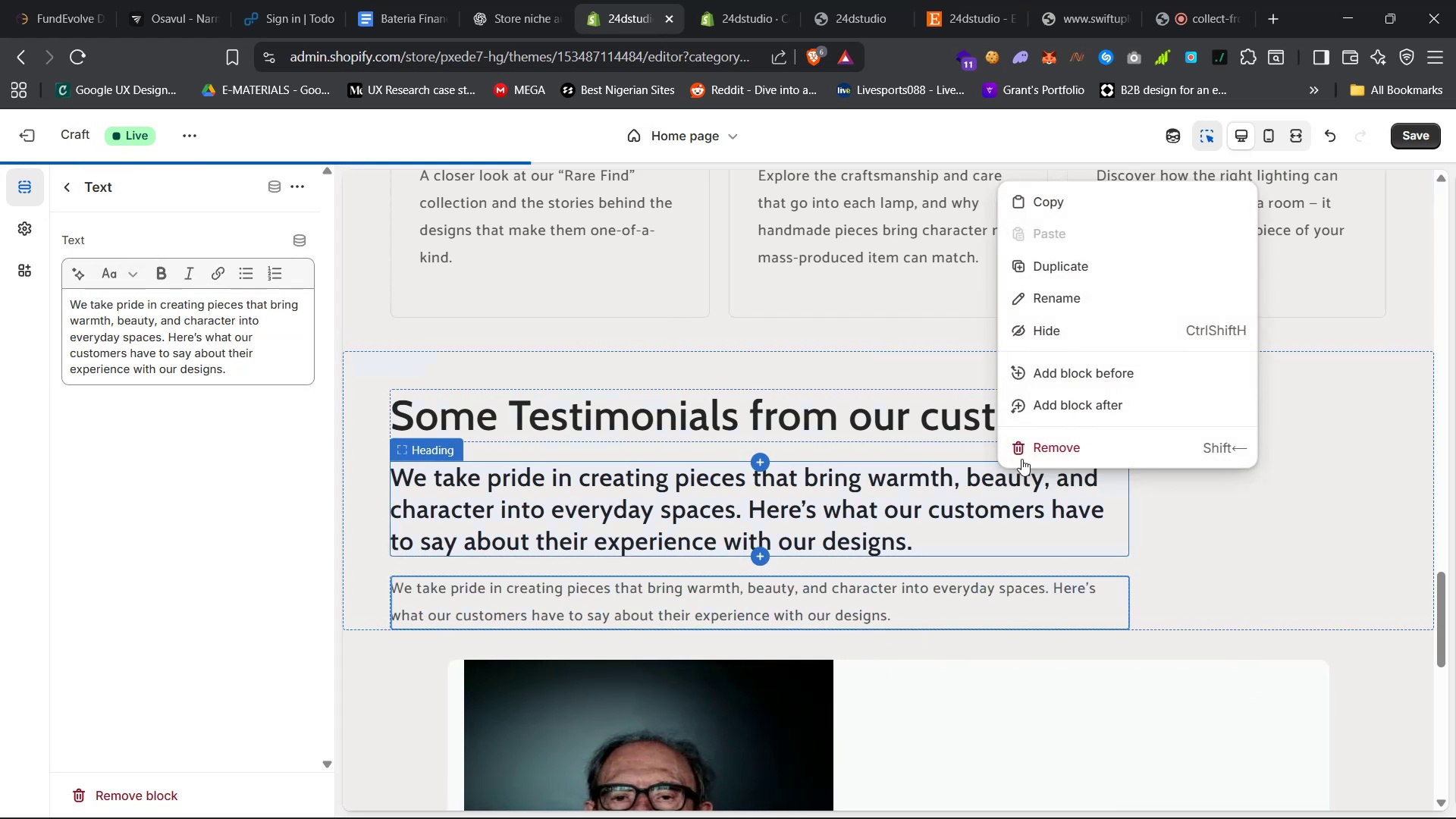 
left_click([1041, 453])
 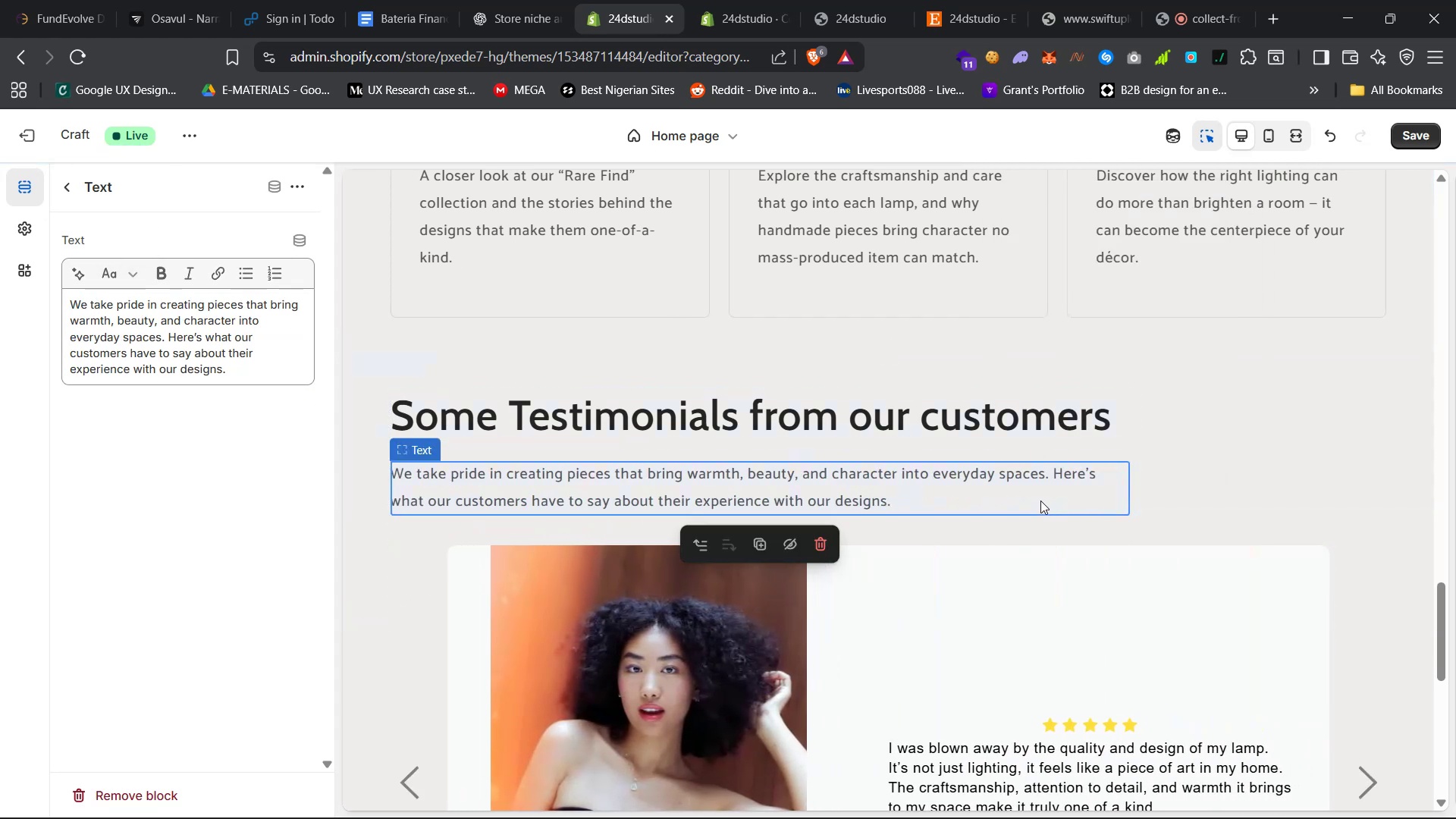 
left_click([387, 649])
 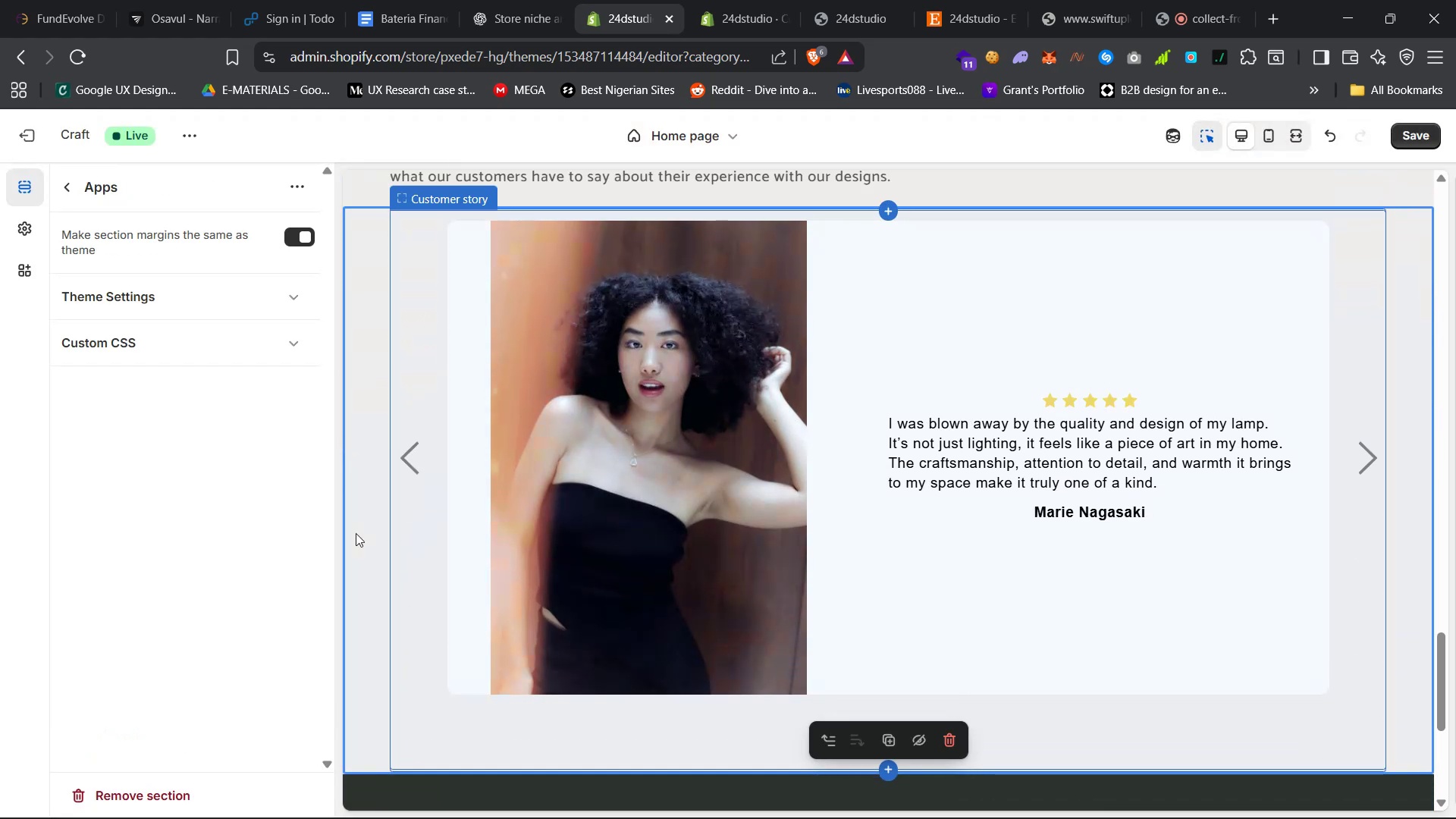 
left_click([418, 306])
 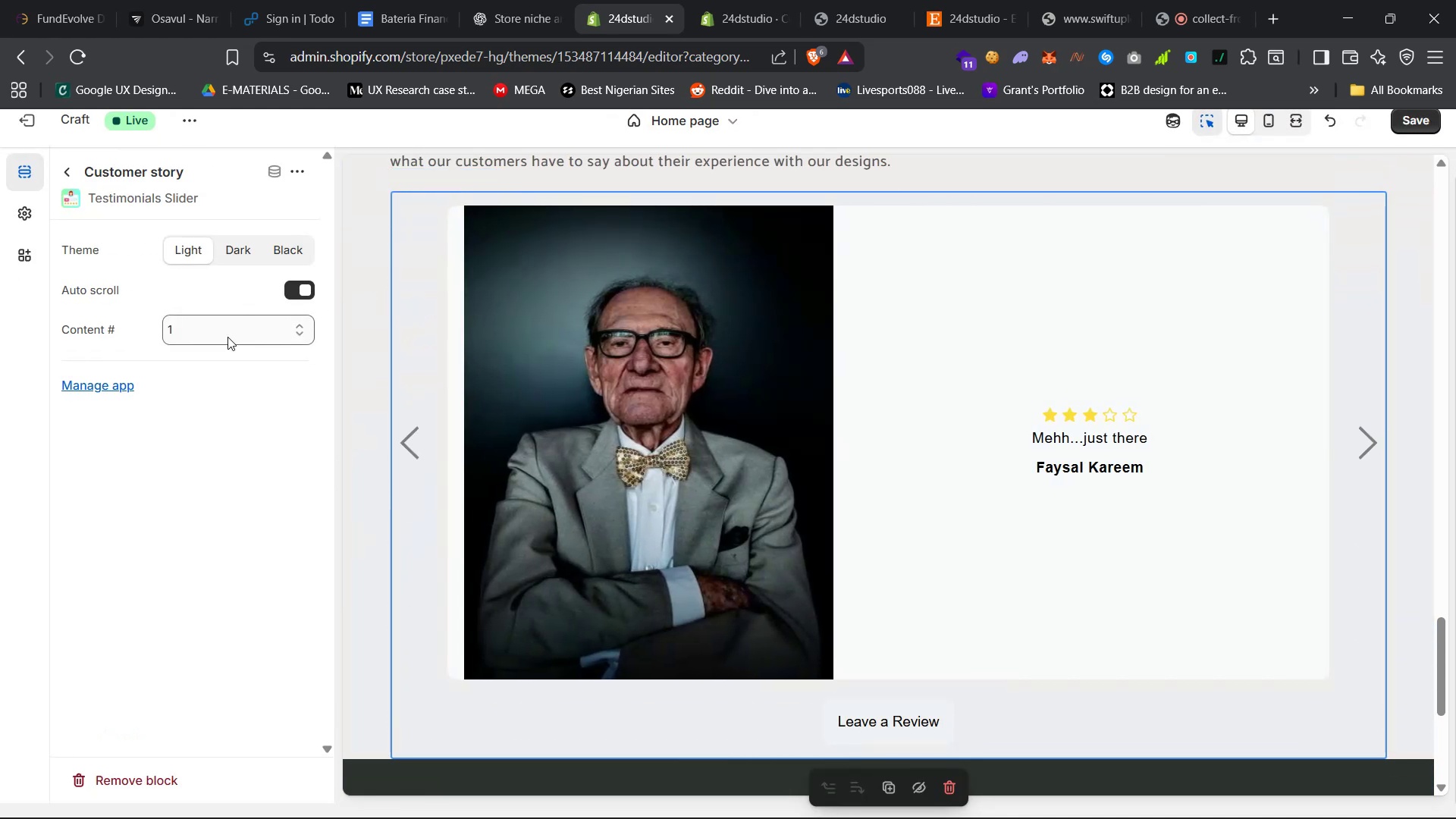 
scroll: coordinate [526, 461], scroll_direction: up, amount: 9.0
 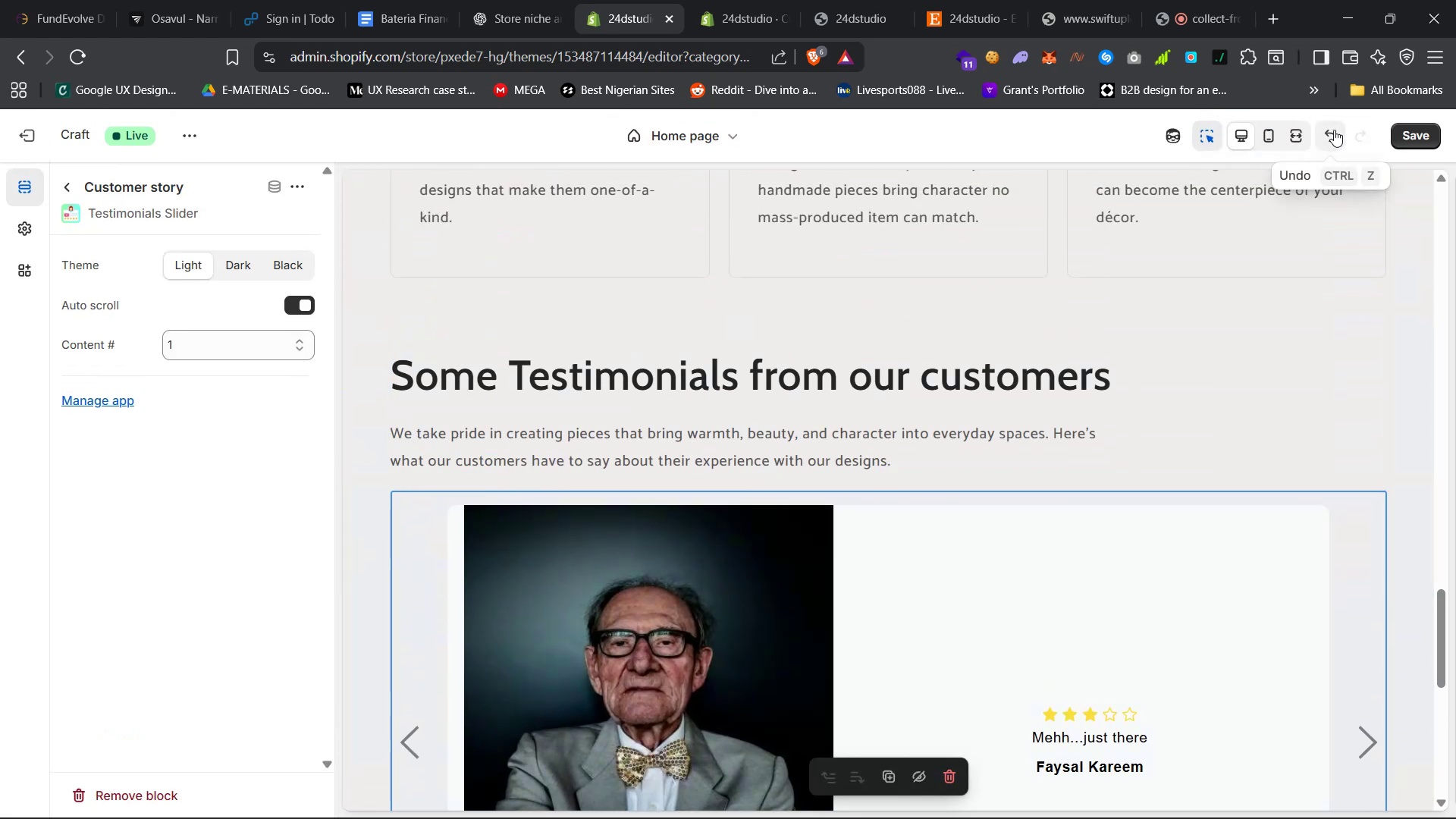 
left_click([1291, 143])
 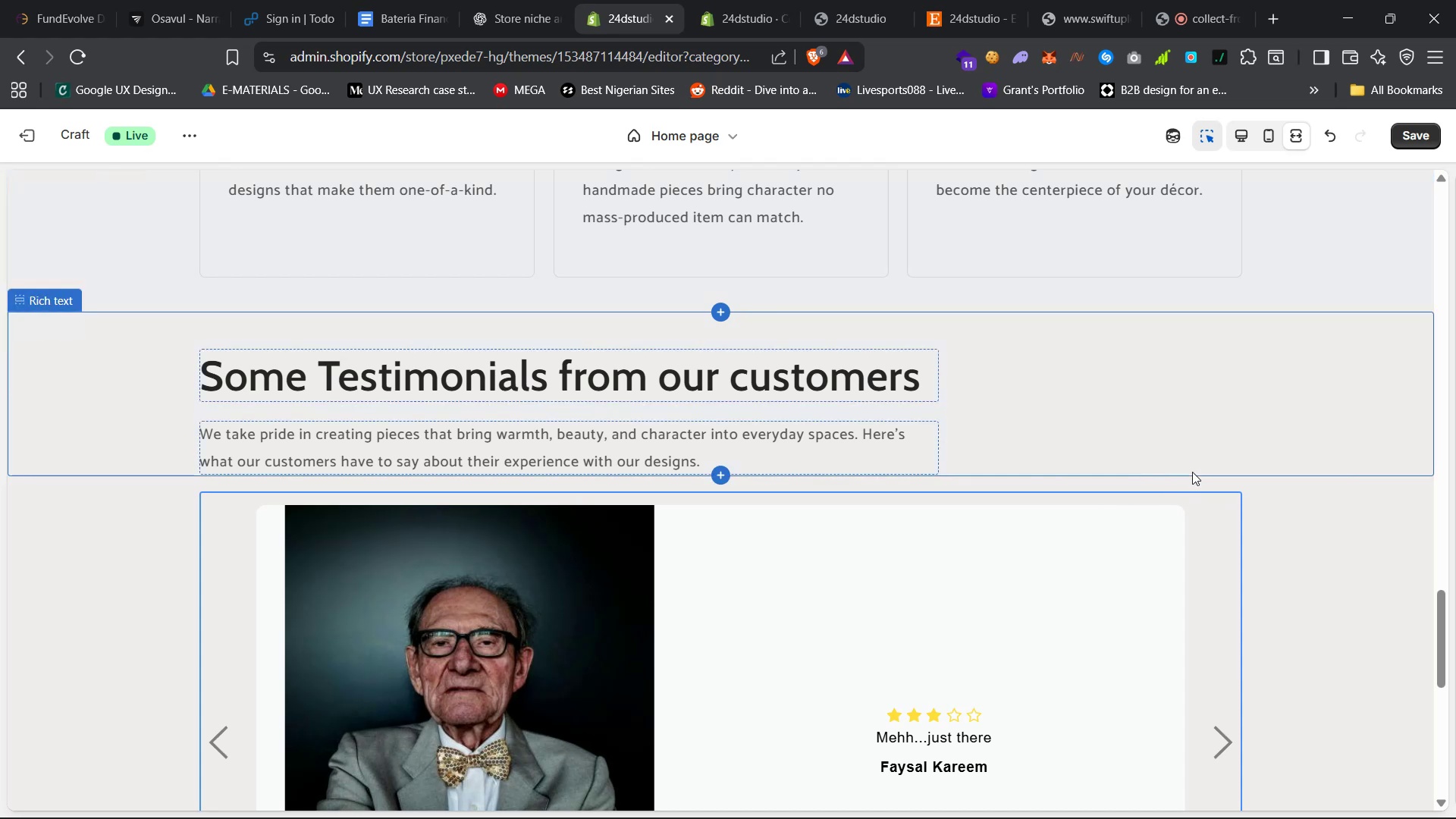 
scroll: coordinate [1192, 472], scroll_direction: none, amount: 0.0
 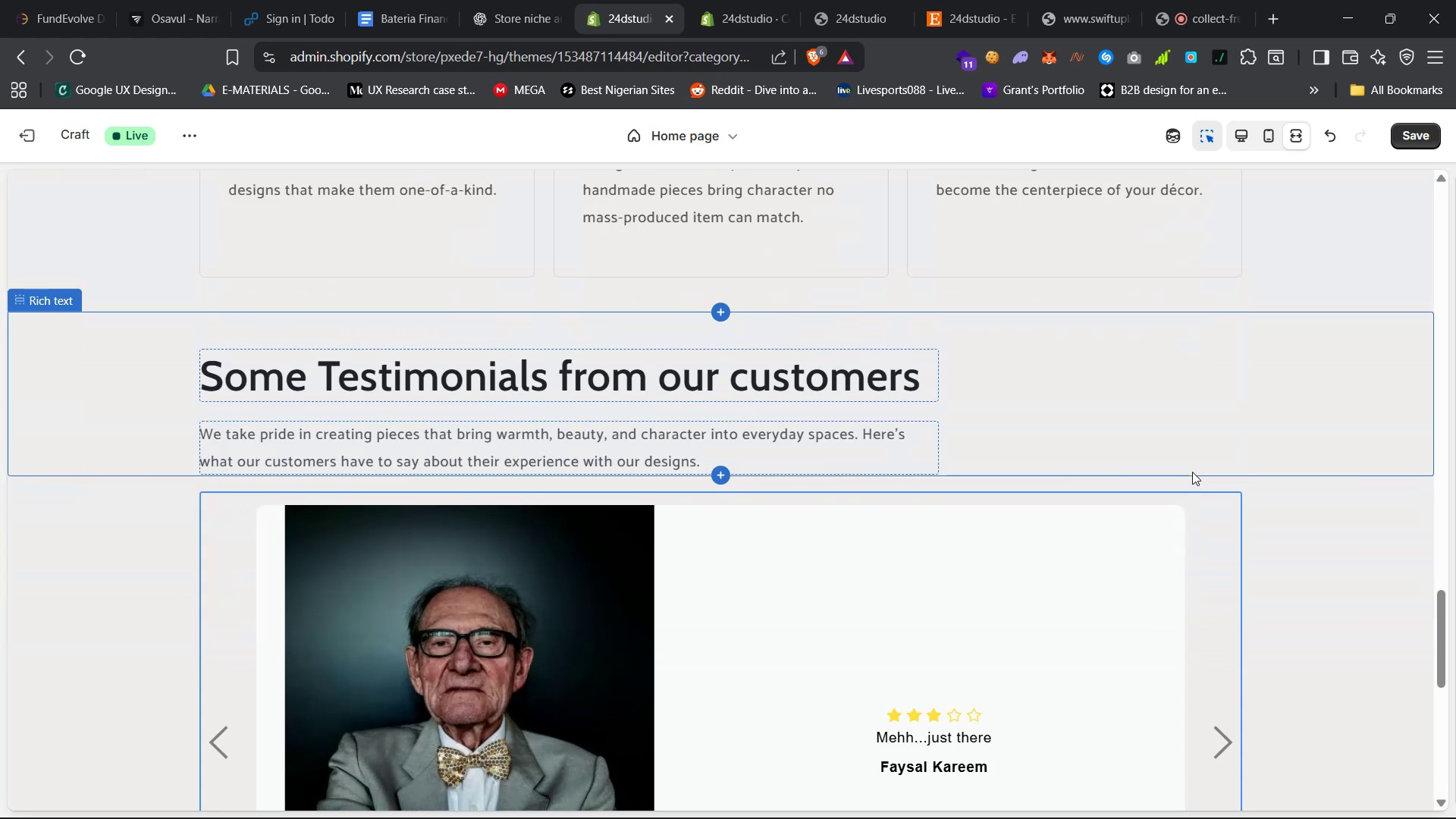 
scroll: coordinate [1192, 472], scroll_direction: up, amount: 17.0
 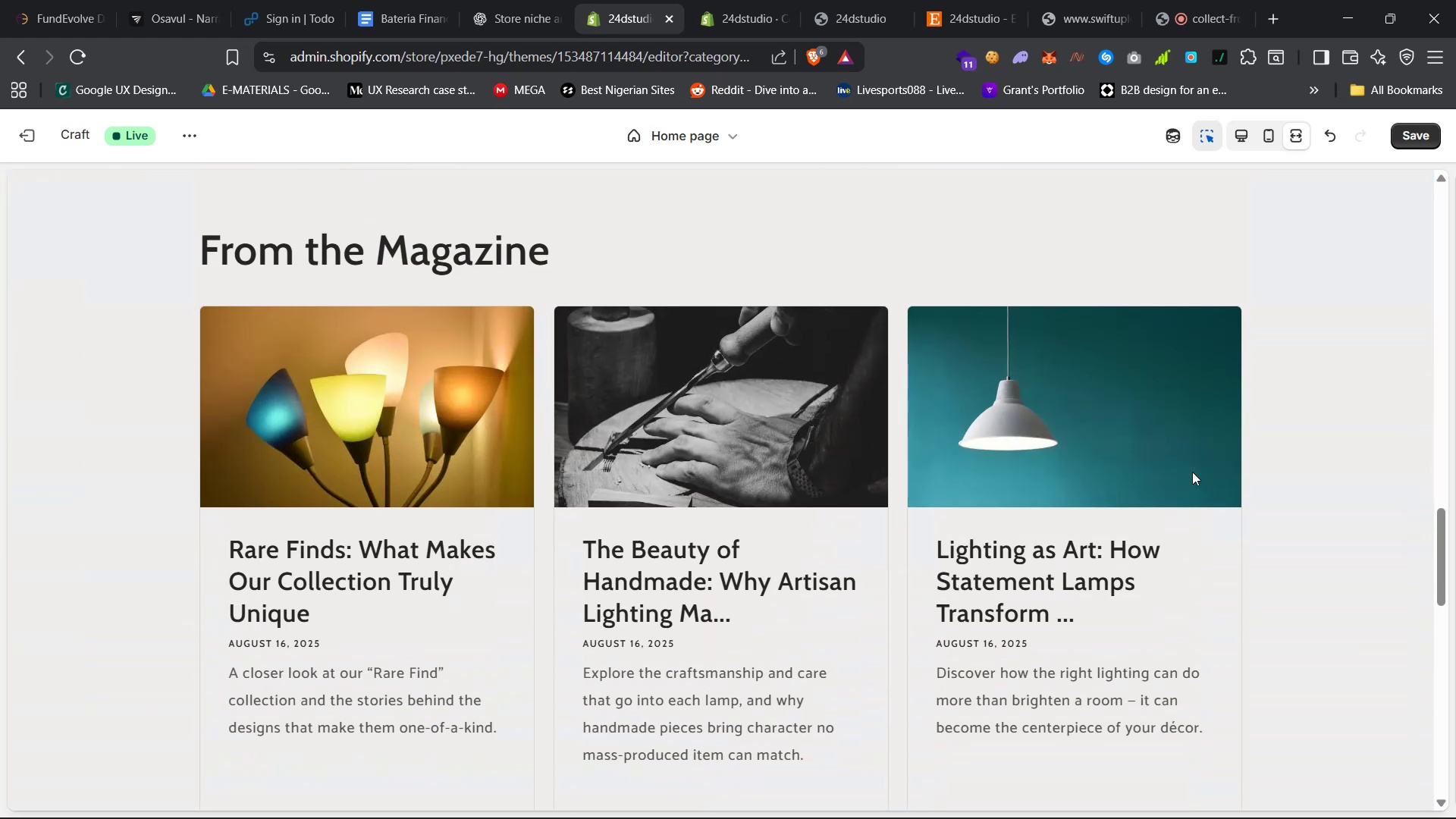 
scroll: coordinate [1193, 472], scroll_direction: down, amount: 3.0
 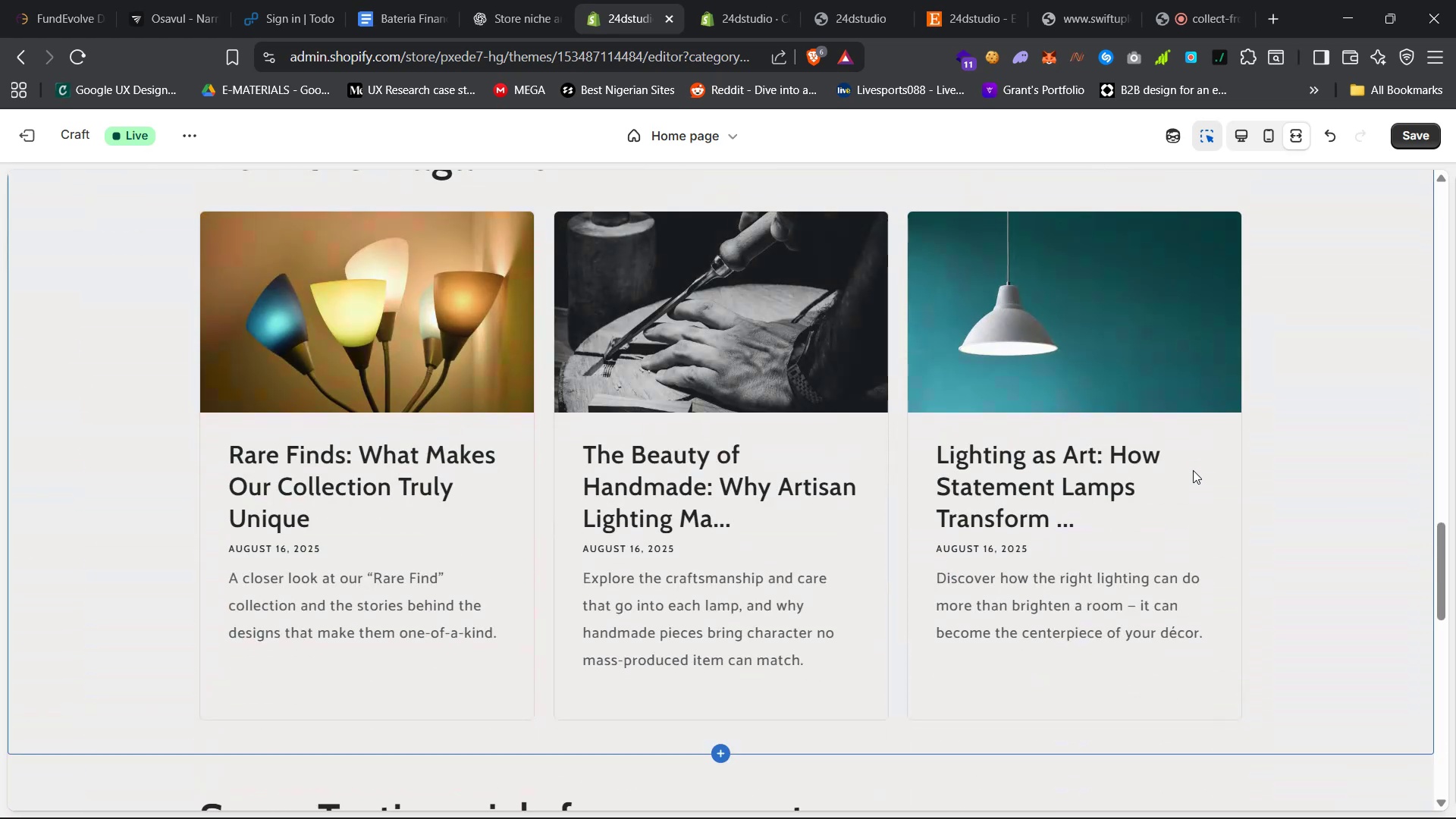 
scroll: coordinate [1194, 470], scroll_direction: up, amount: 3.0
 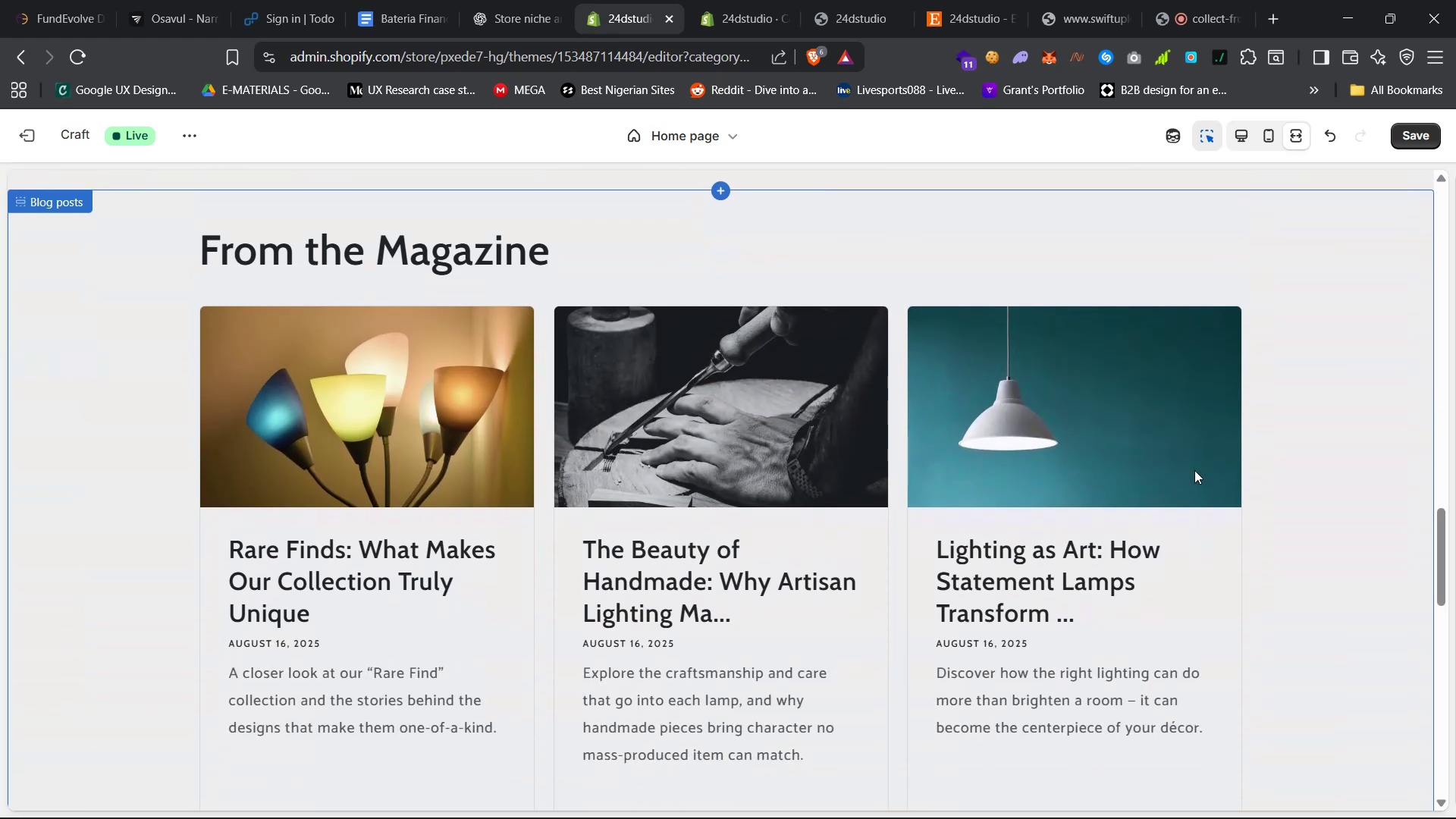 
scroll: coordinate [1194, 470], scroll_direction: down, amount: 16.0
 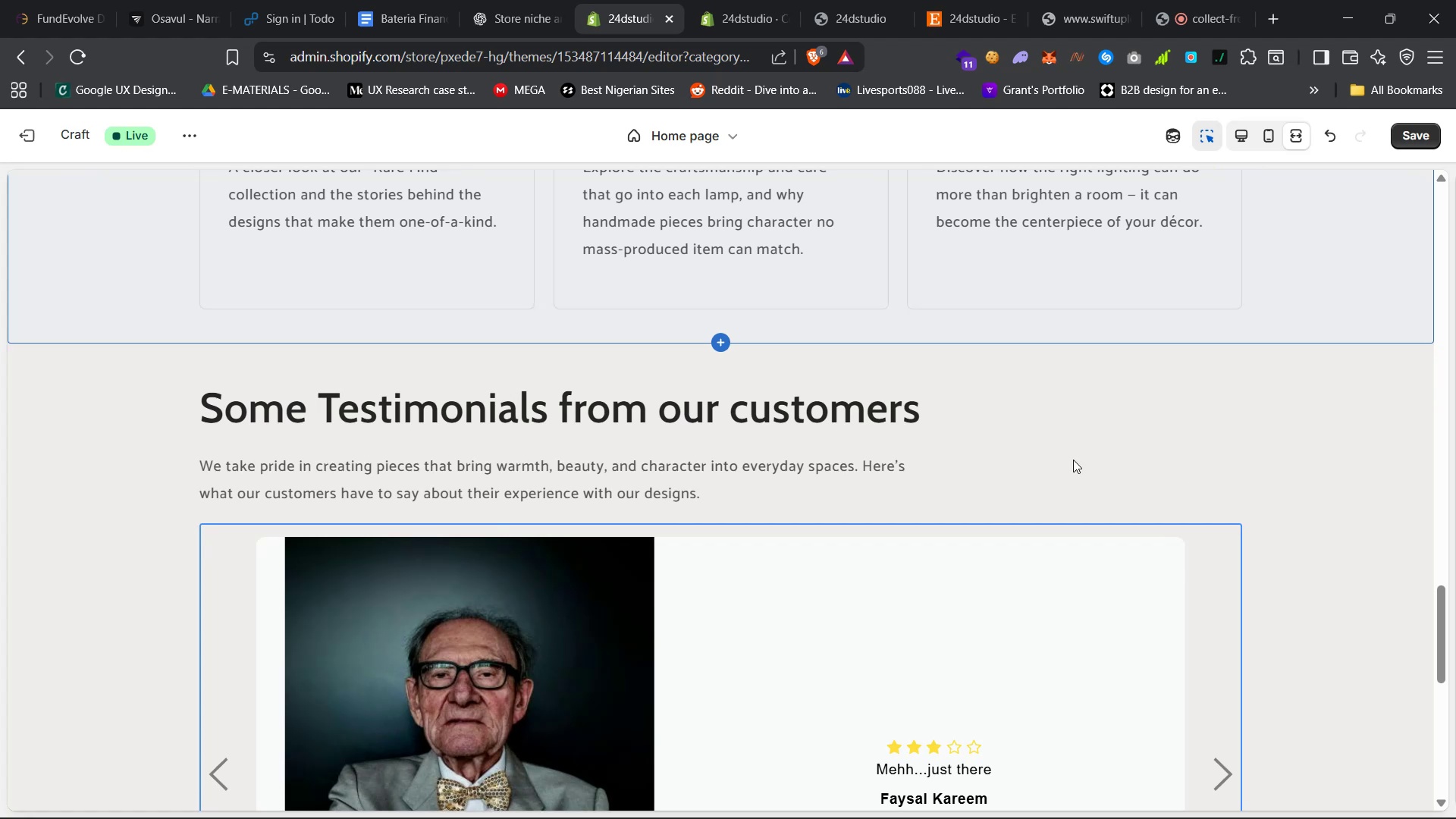 
scroll: coordinate [852, 551], scroll_direction: up, amount: 75.0
 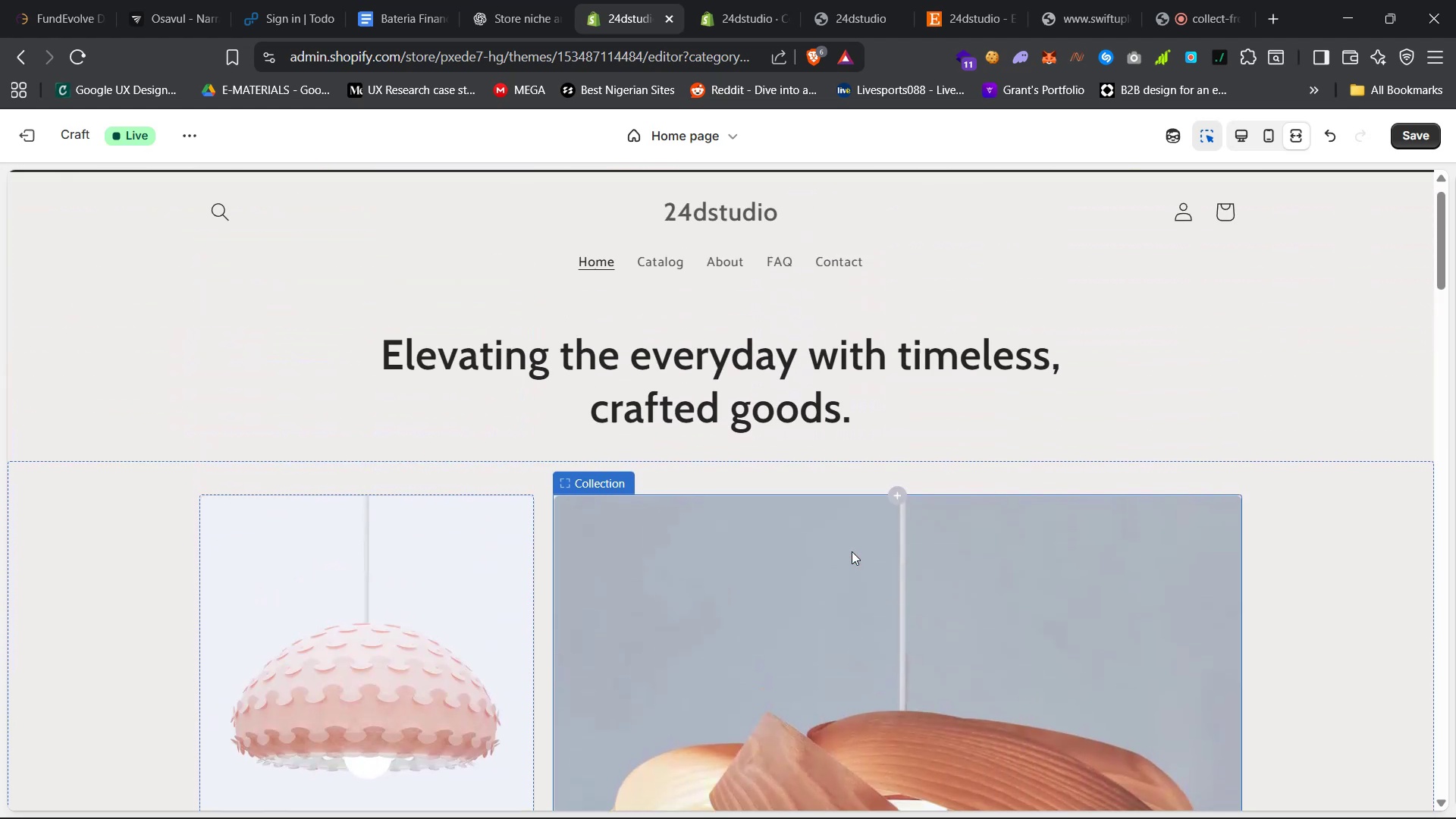 
scroll: coordinate [858, 555], scroll_direction: down, amount: 41.0
 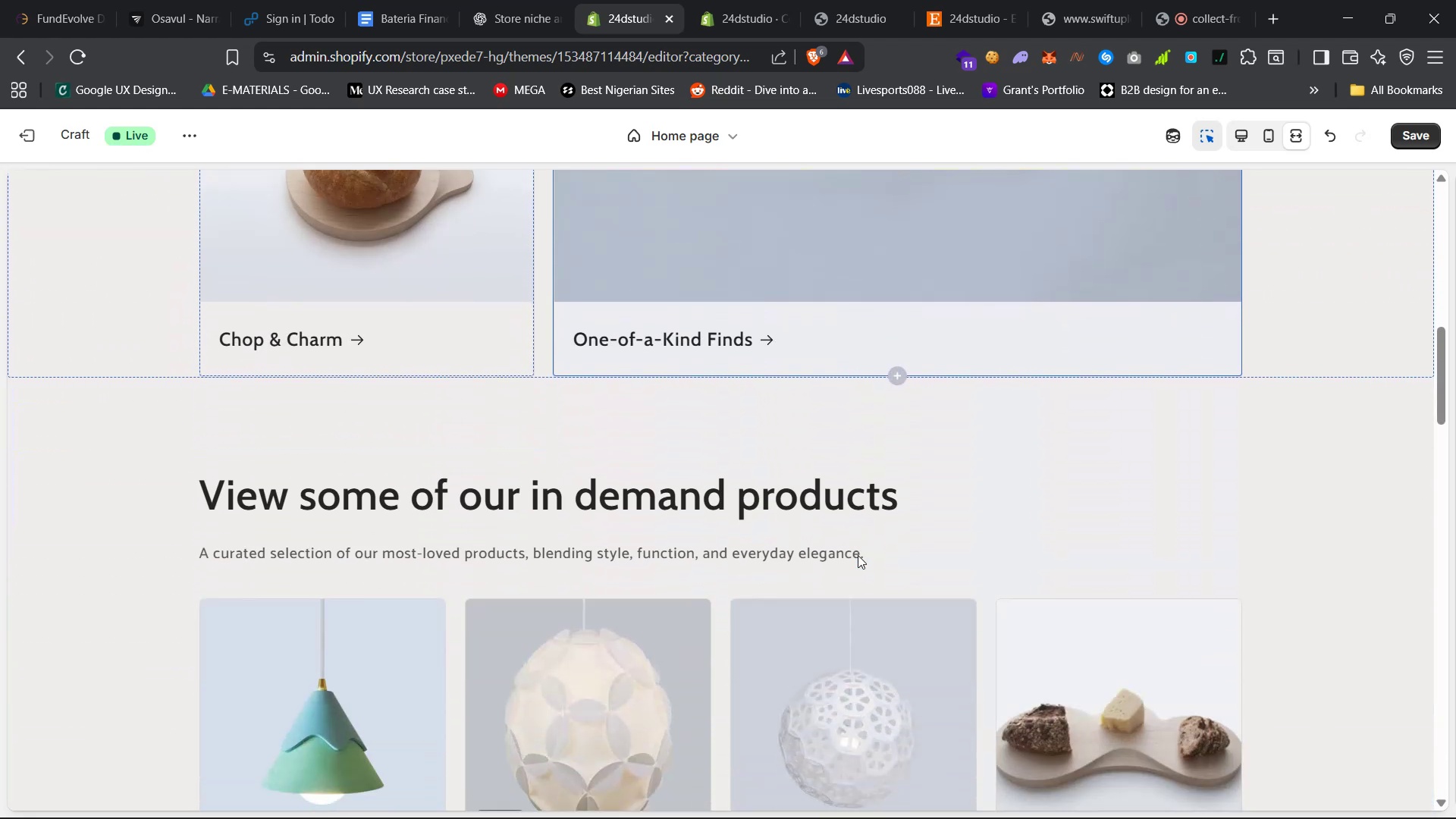 
scroll: coordinate [136, 685], scroll_direction: down, amount: 18.0
 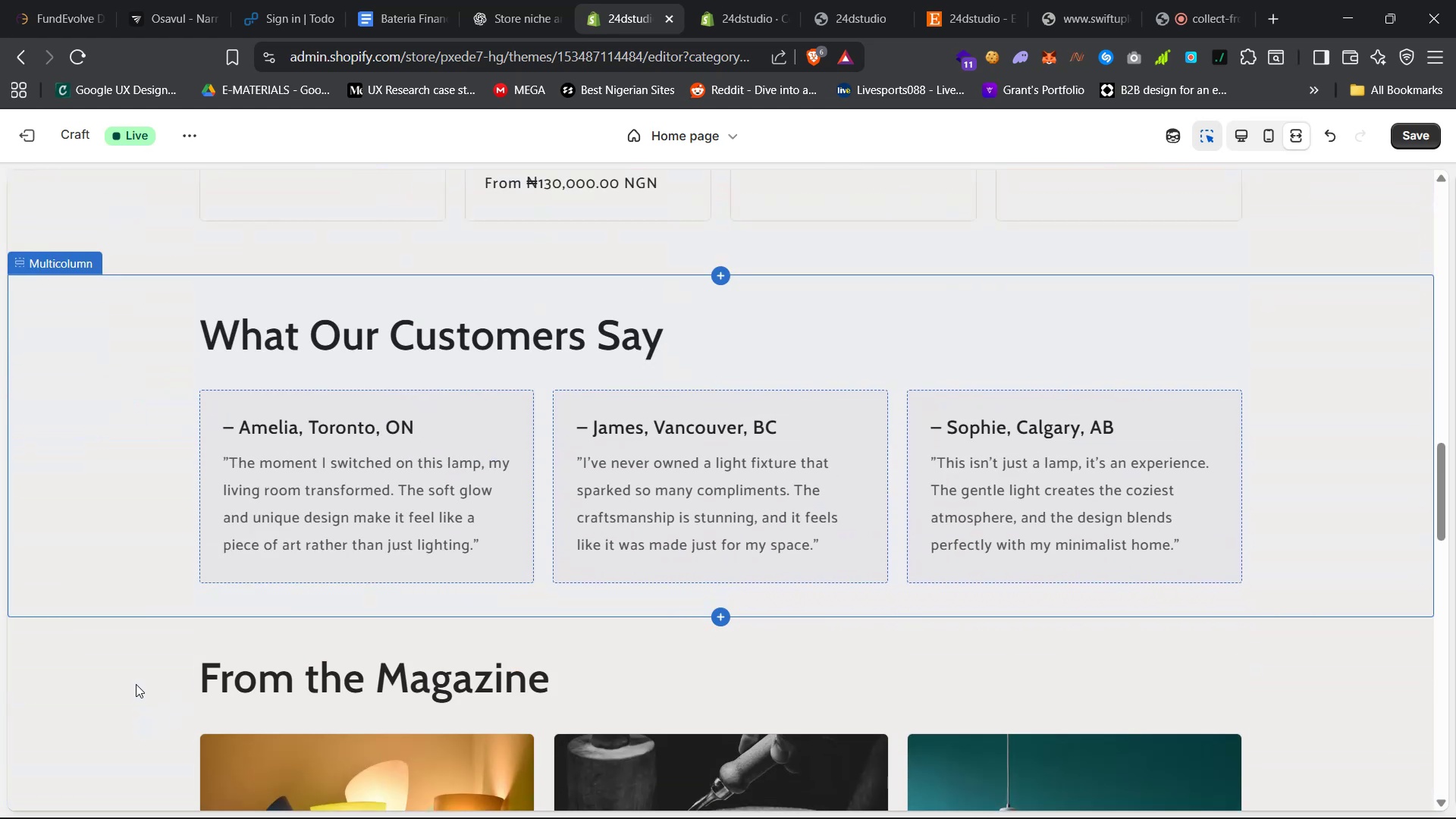 
left_click([425, 403])
 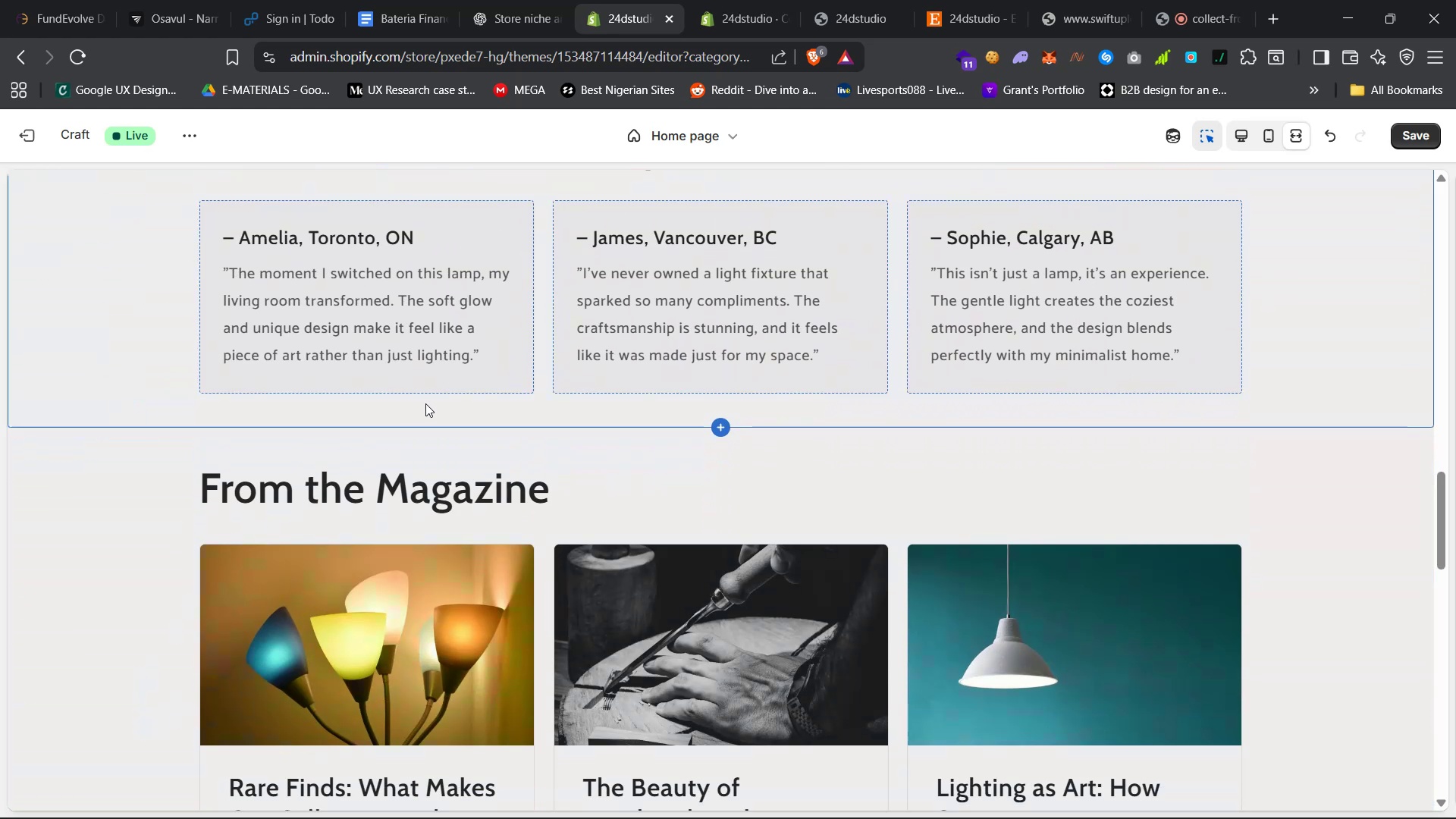 
left_click([1241, 130])
 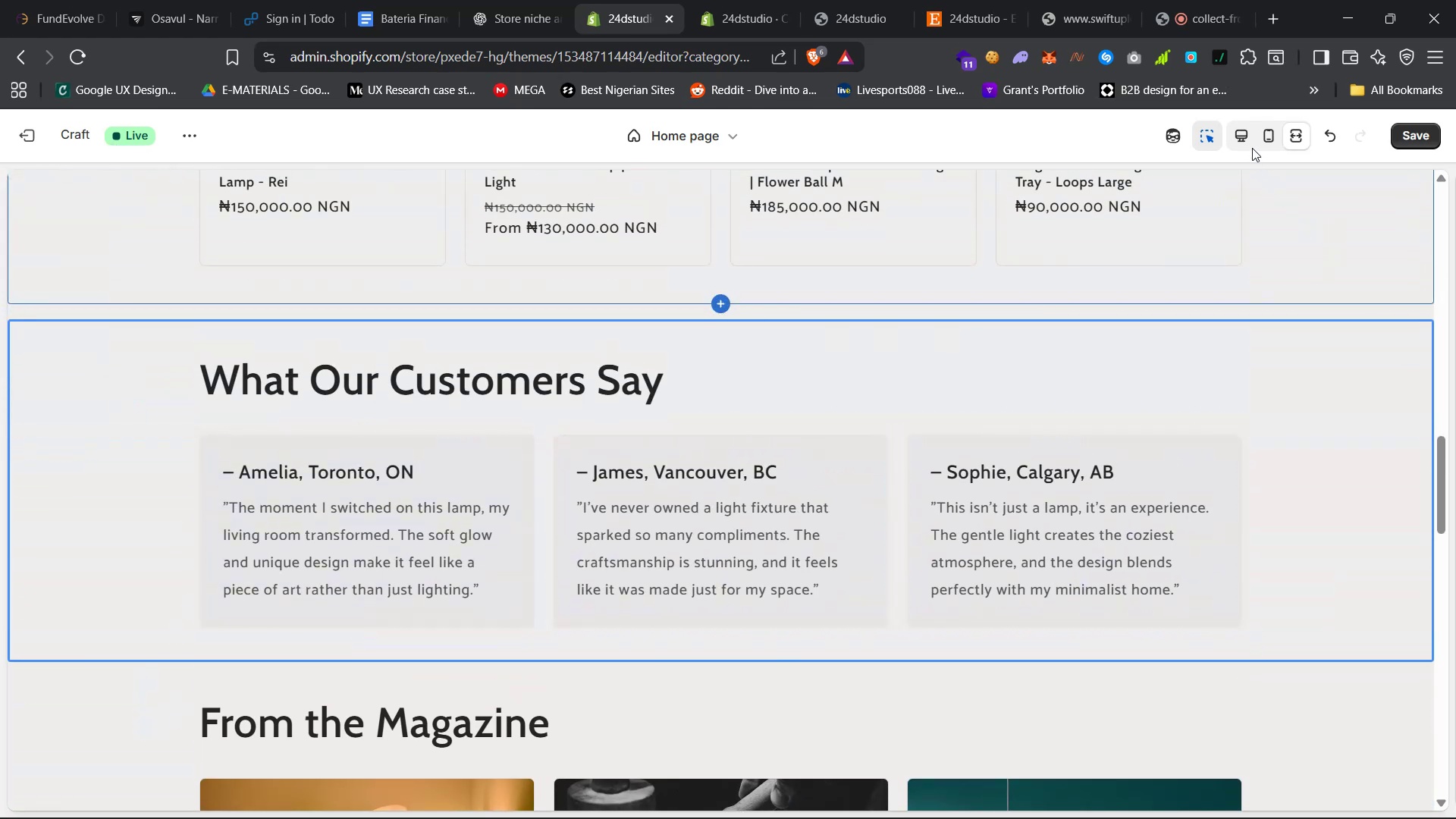 
scroll: coordinate [281, 636], scroll_direction: down, amount: 24.0
 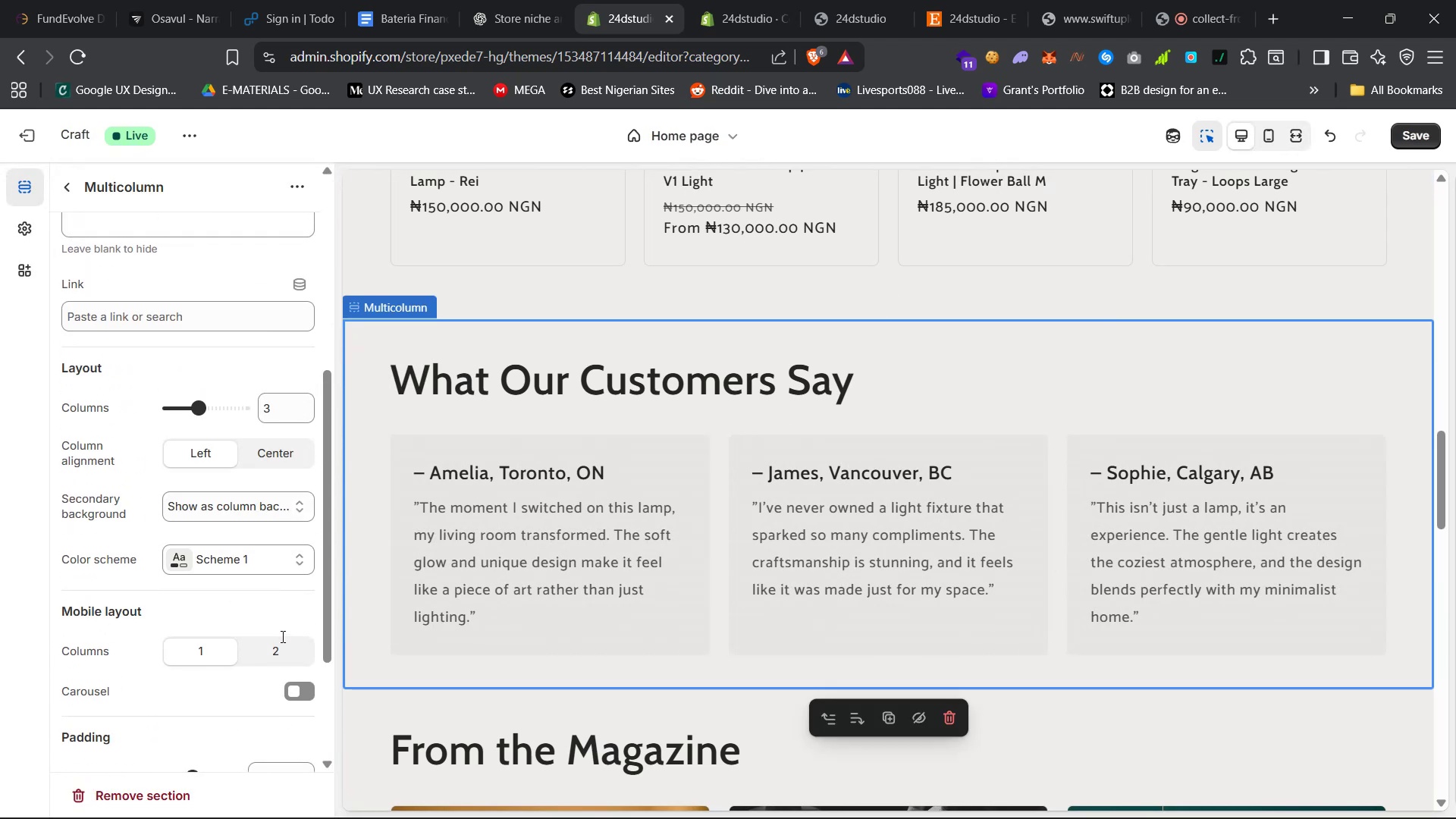 
double_click([271, 632])
 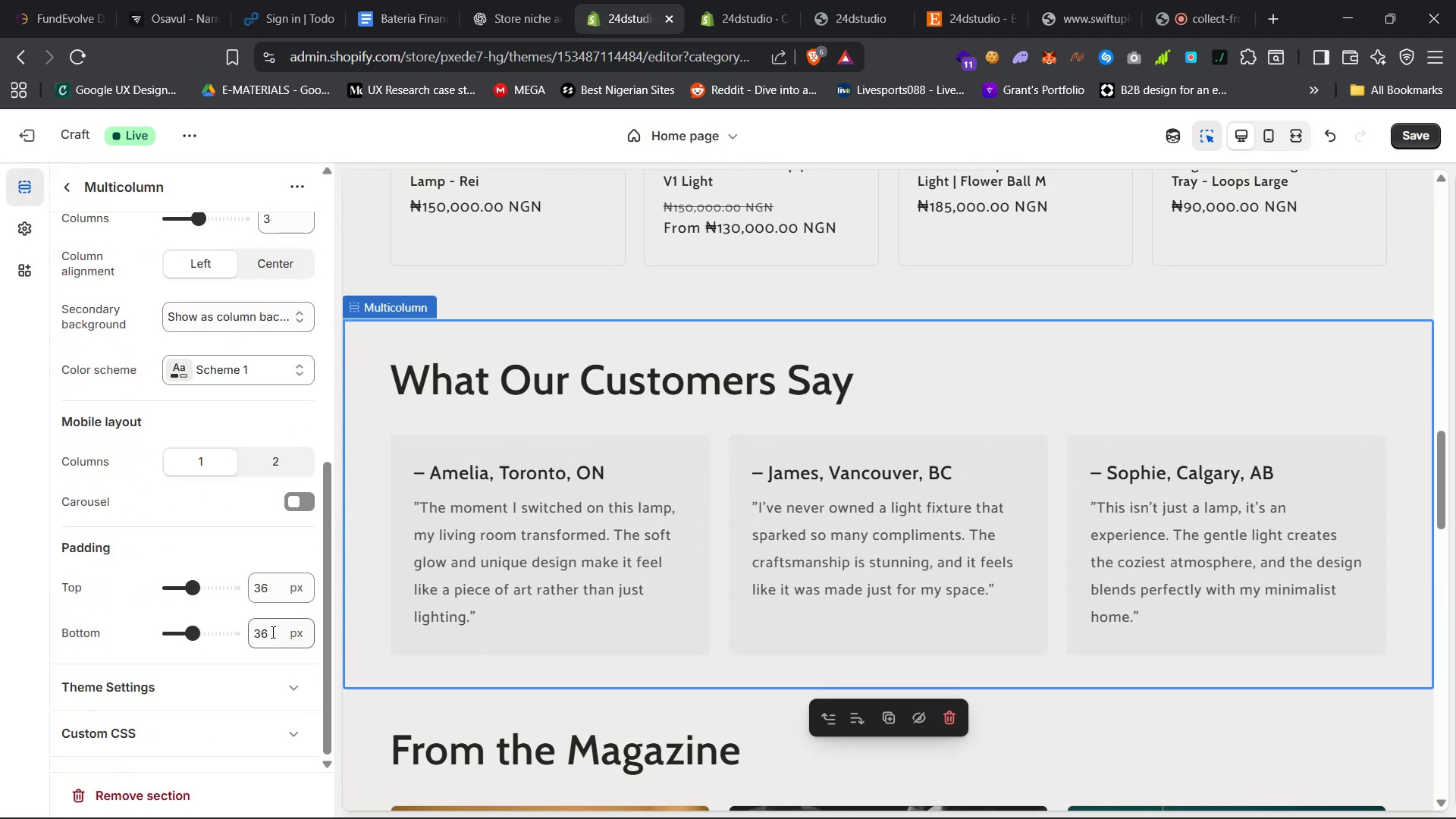 
type(56)
 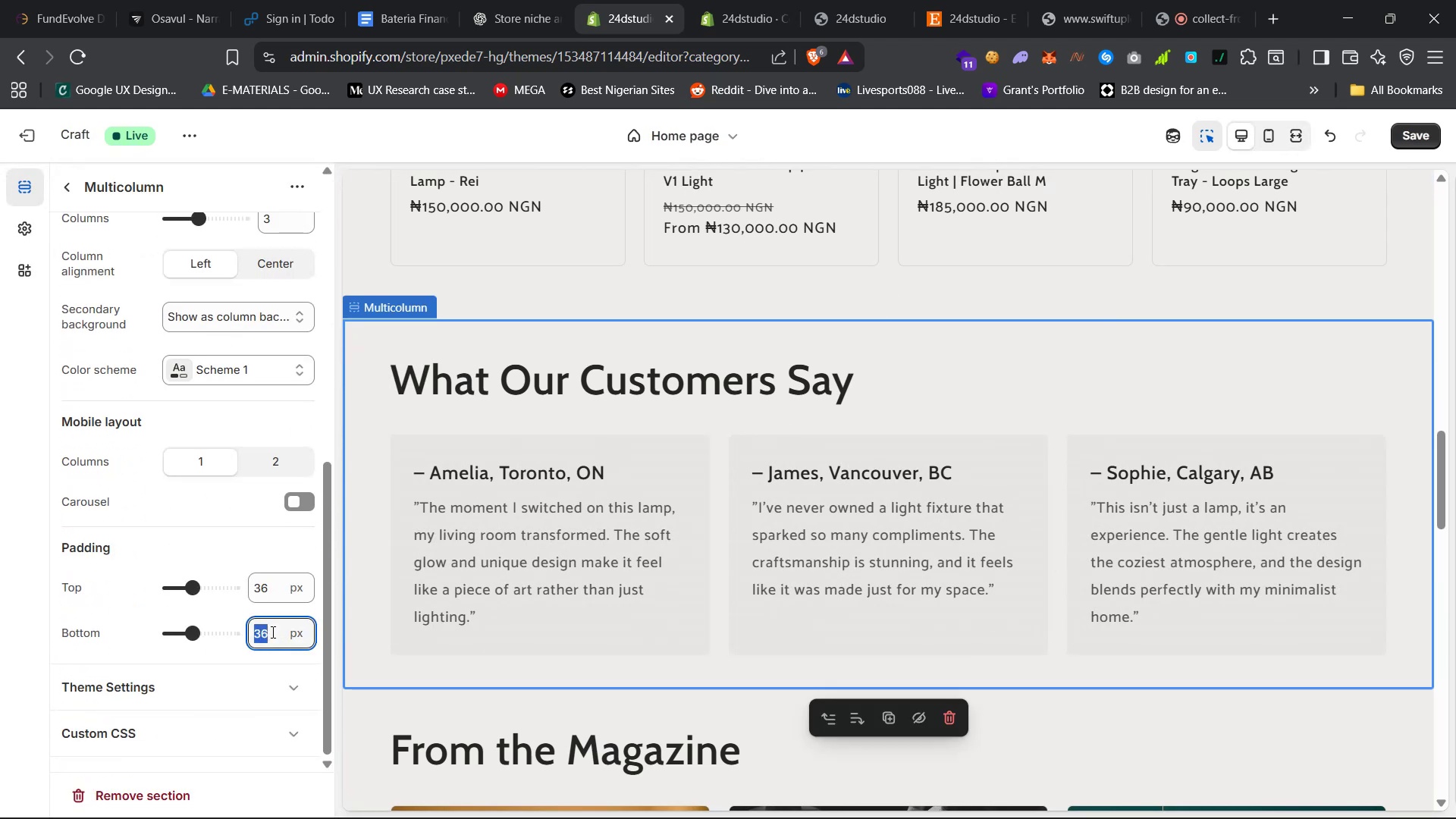 
key(Enter)
 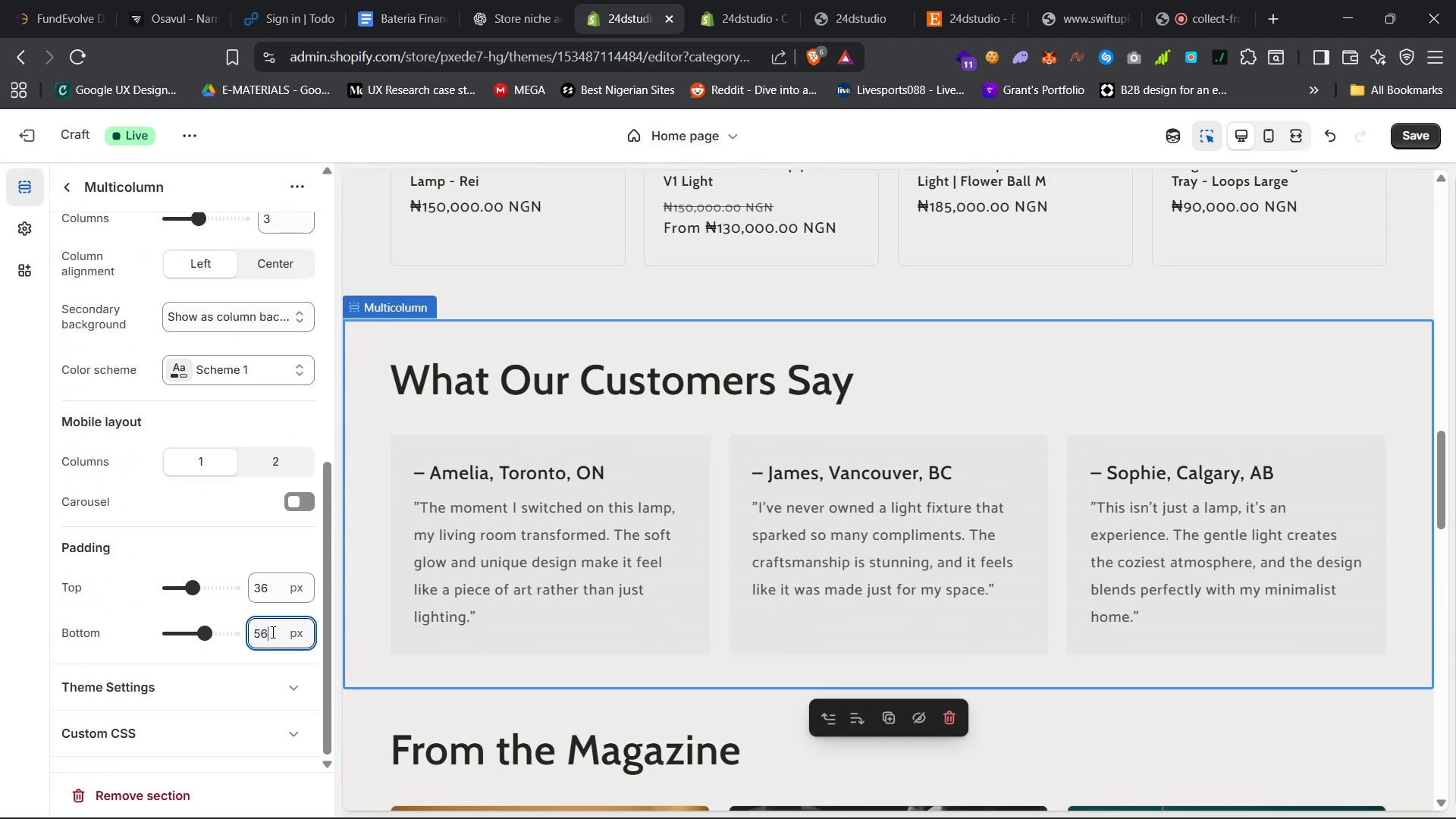 
scroll: coordinate [569, 657], scroll_direction: down, amount: 12.0
 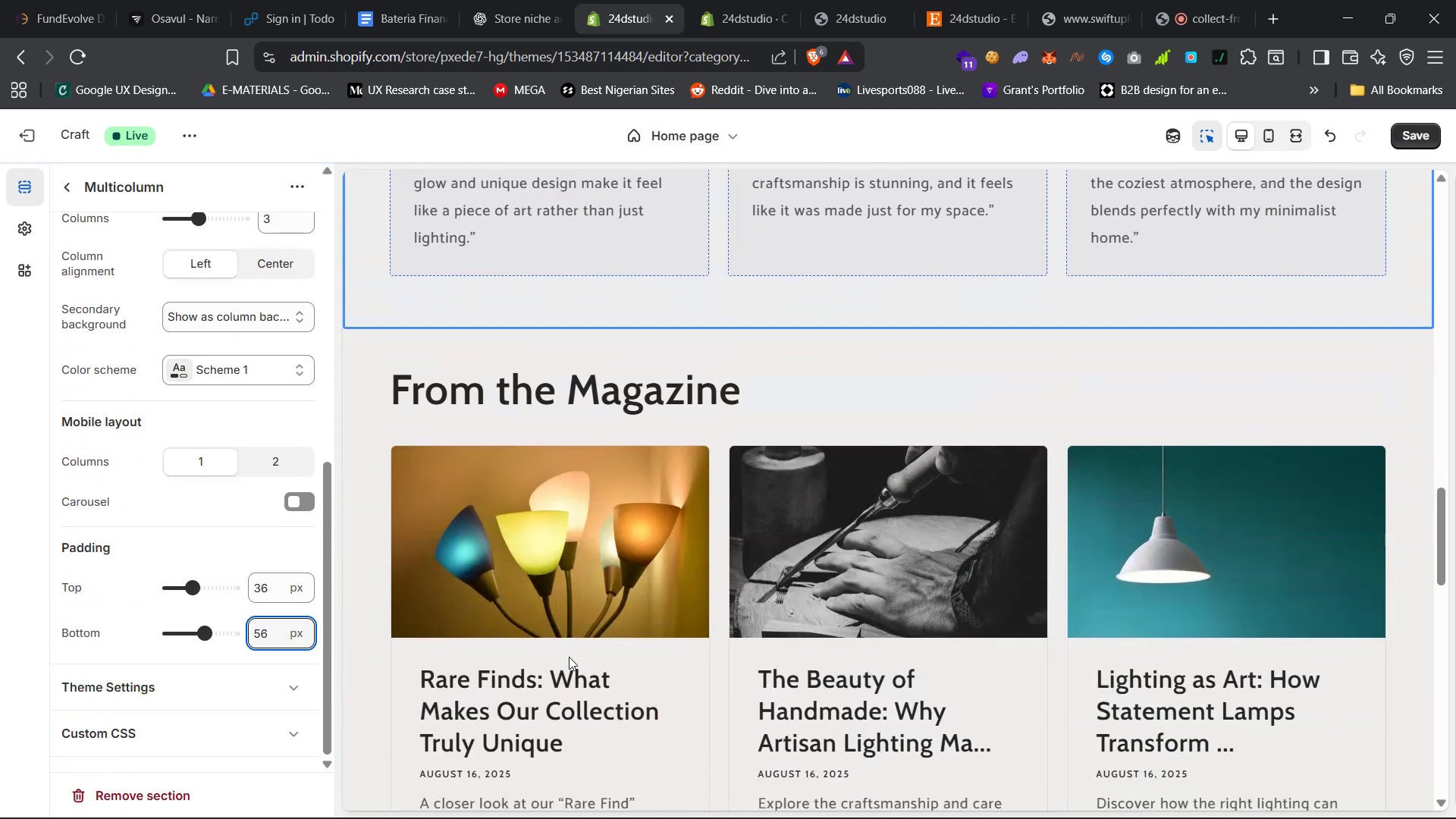 
double_click([279, 629])
 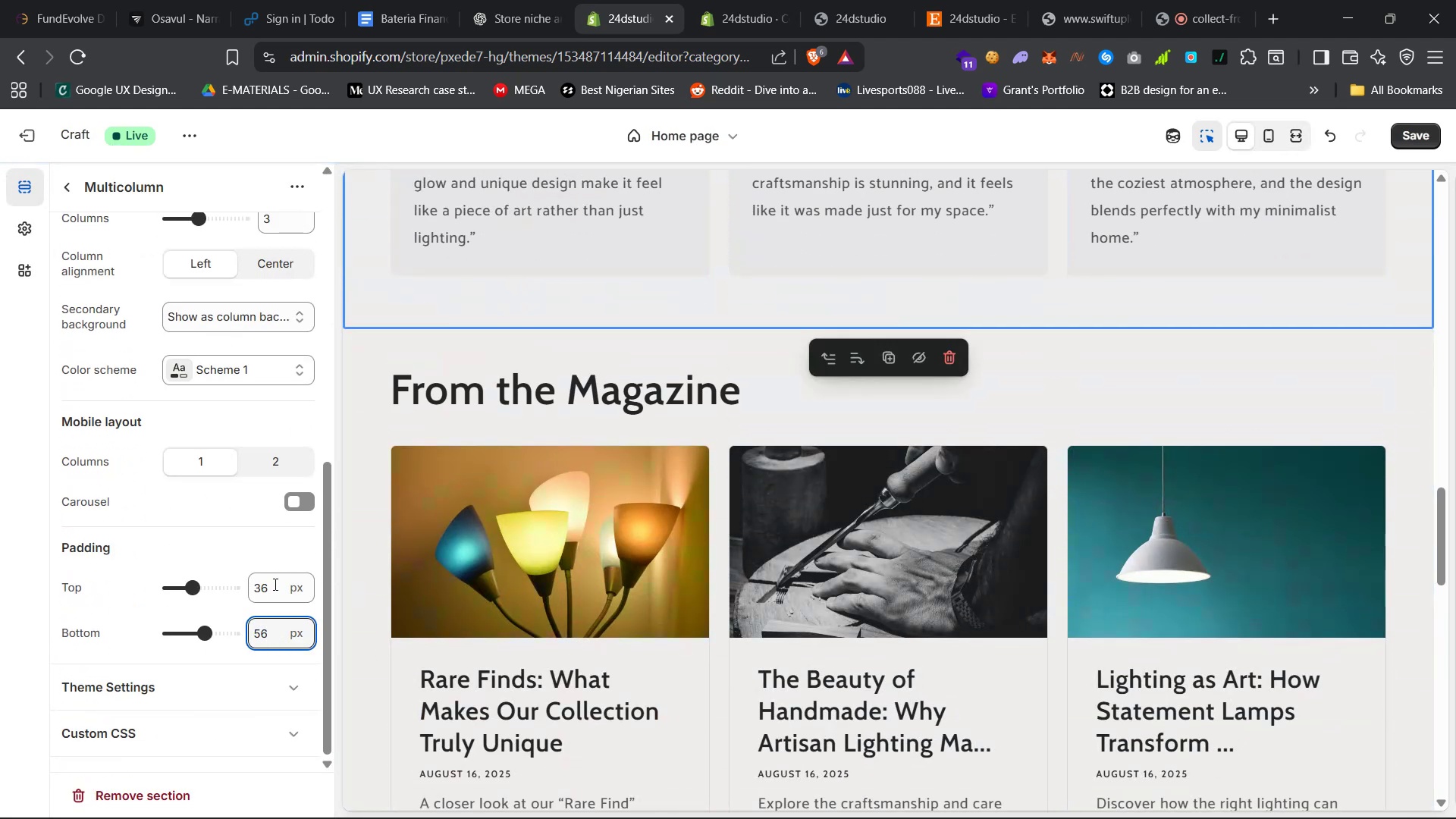 
type(64)
 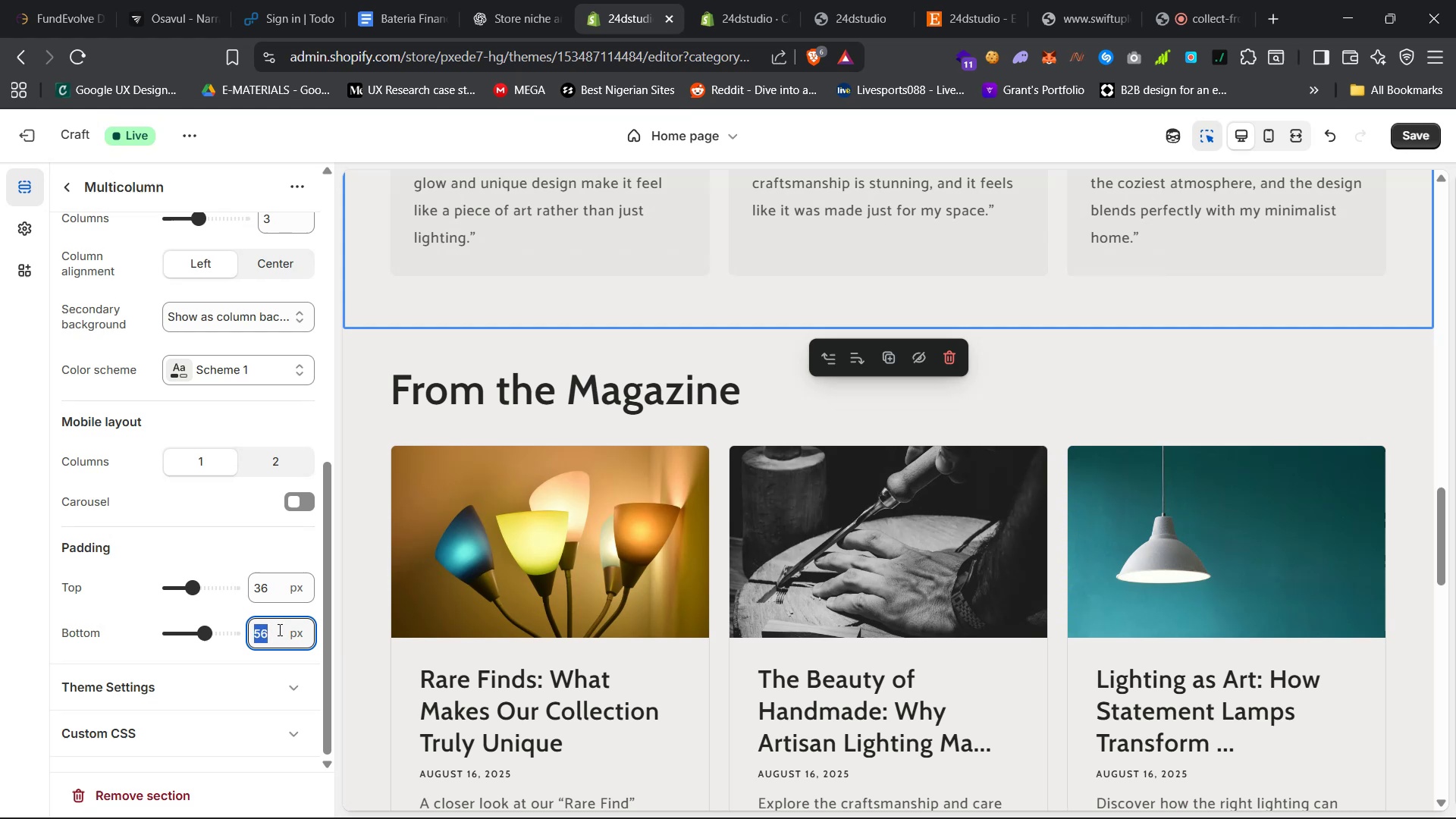 
key(Enter)
 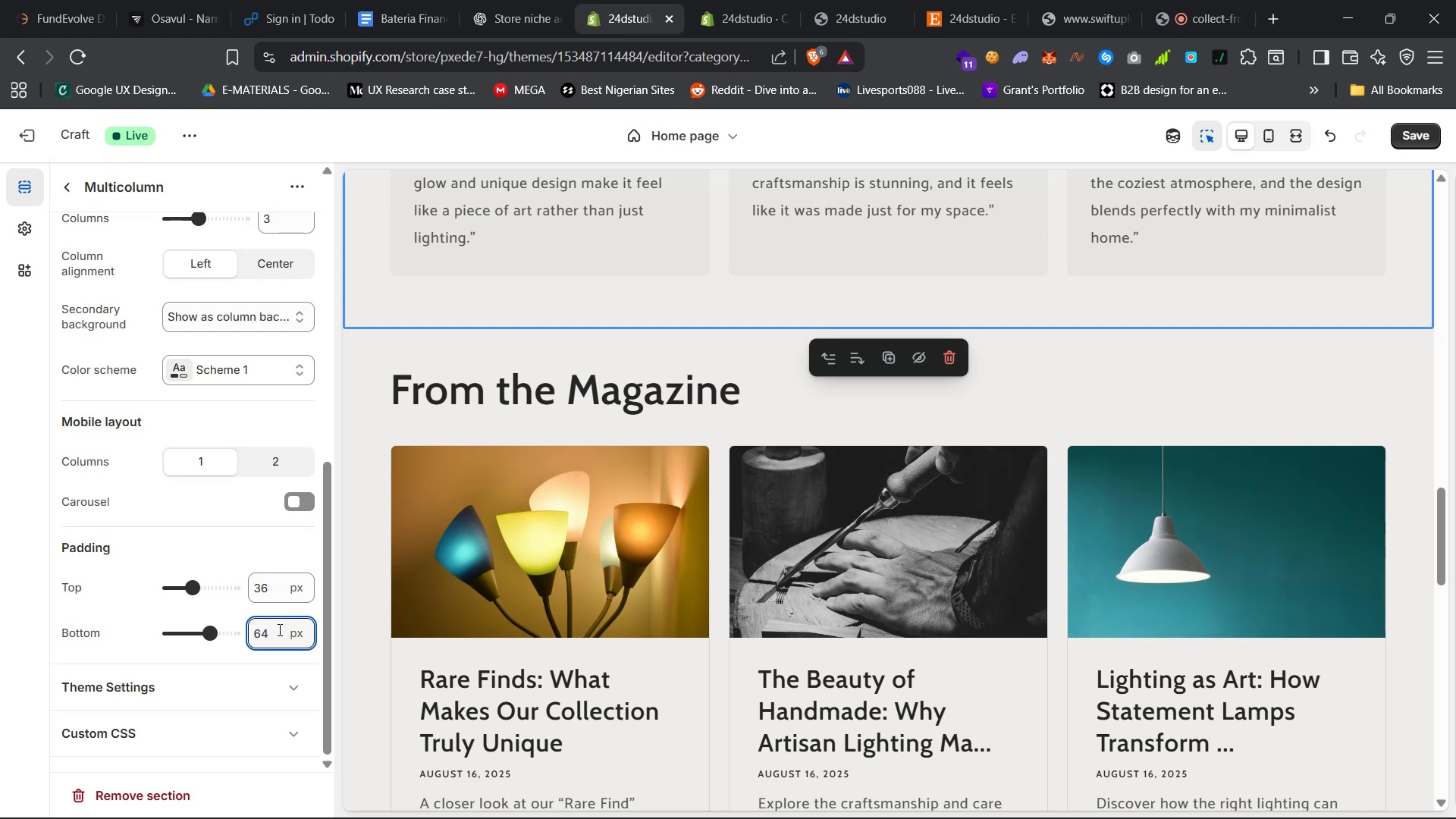 
scroll: coordinate [698, 736], scroll_direction: down, amount: 21.0
 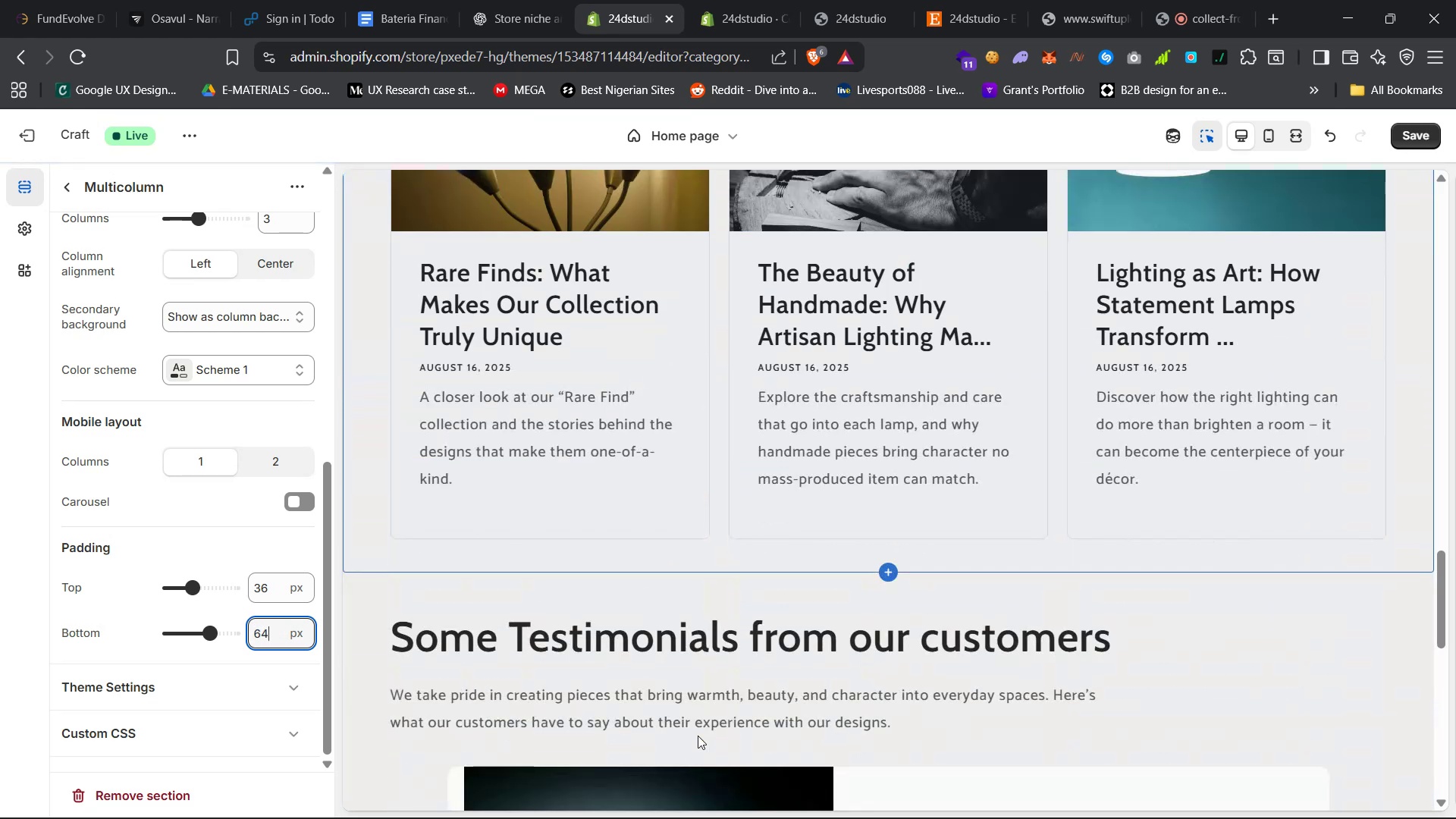 
left_click([552, 584])
 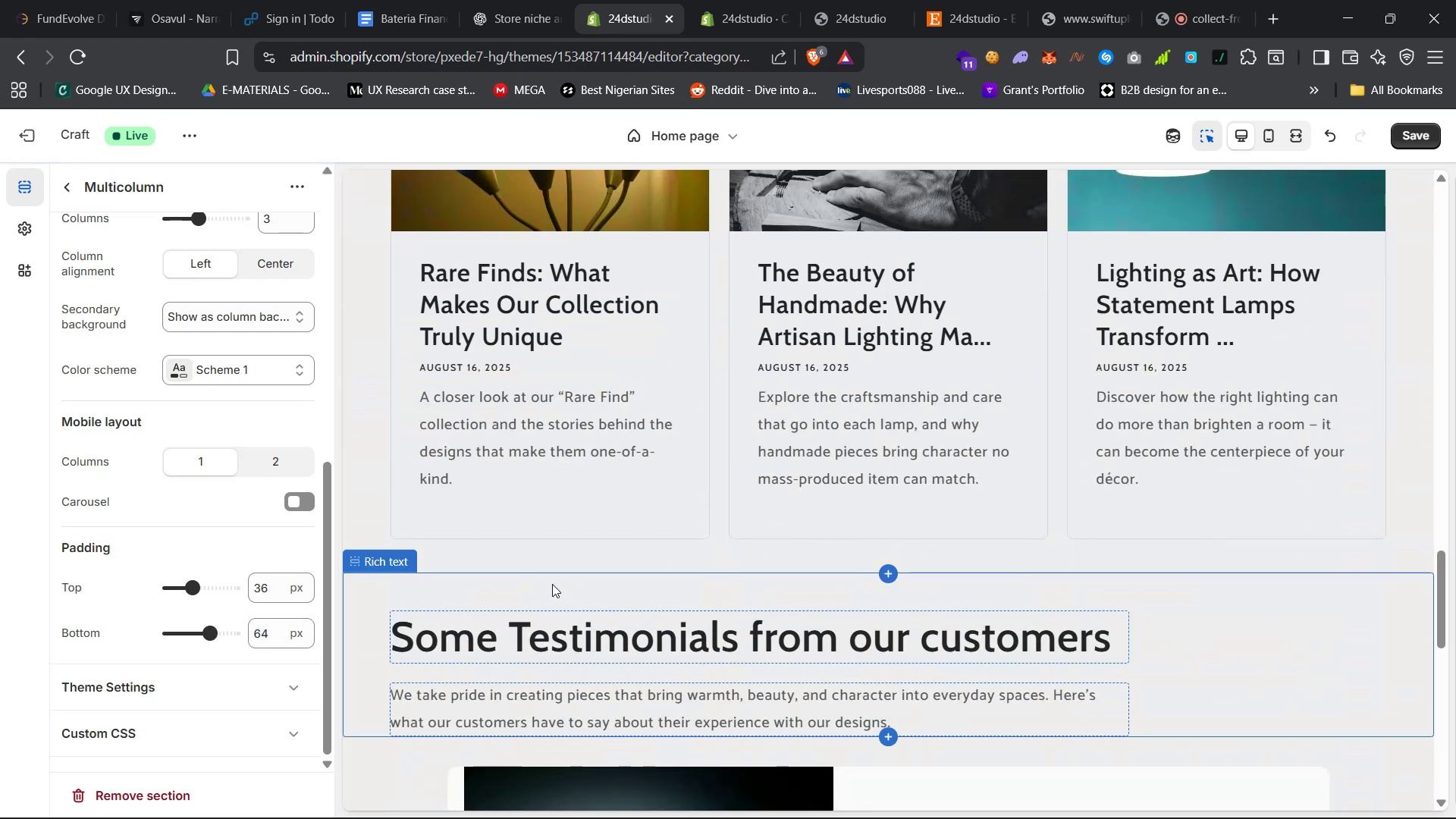 
double_click([269, 465])
 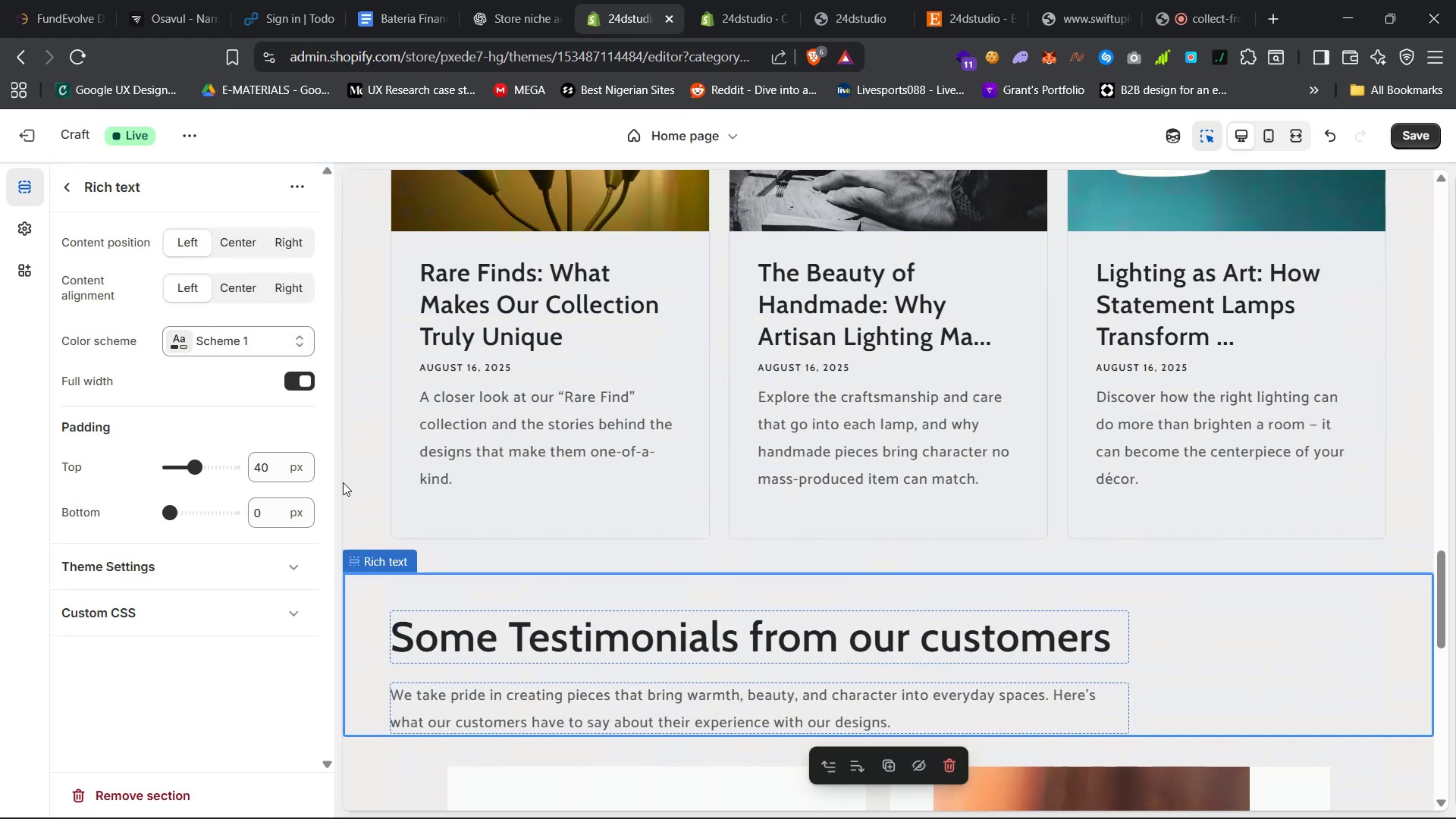 
type(56)
 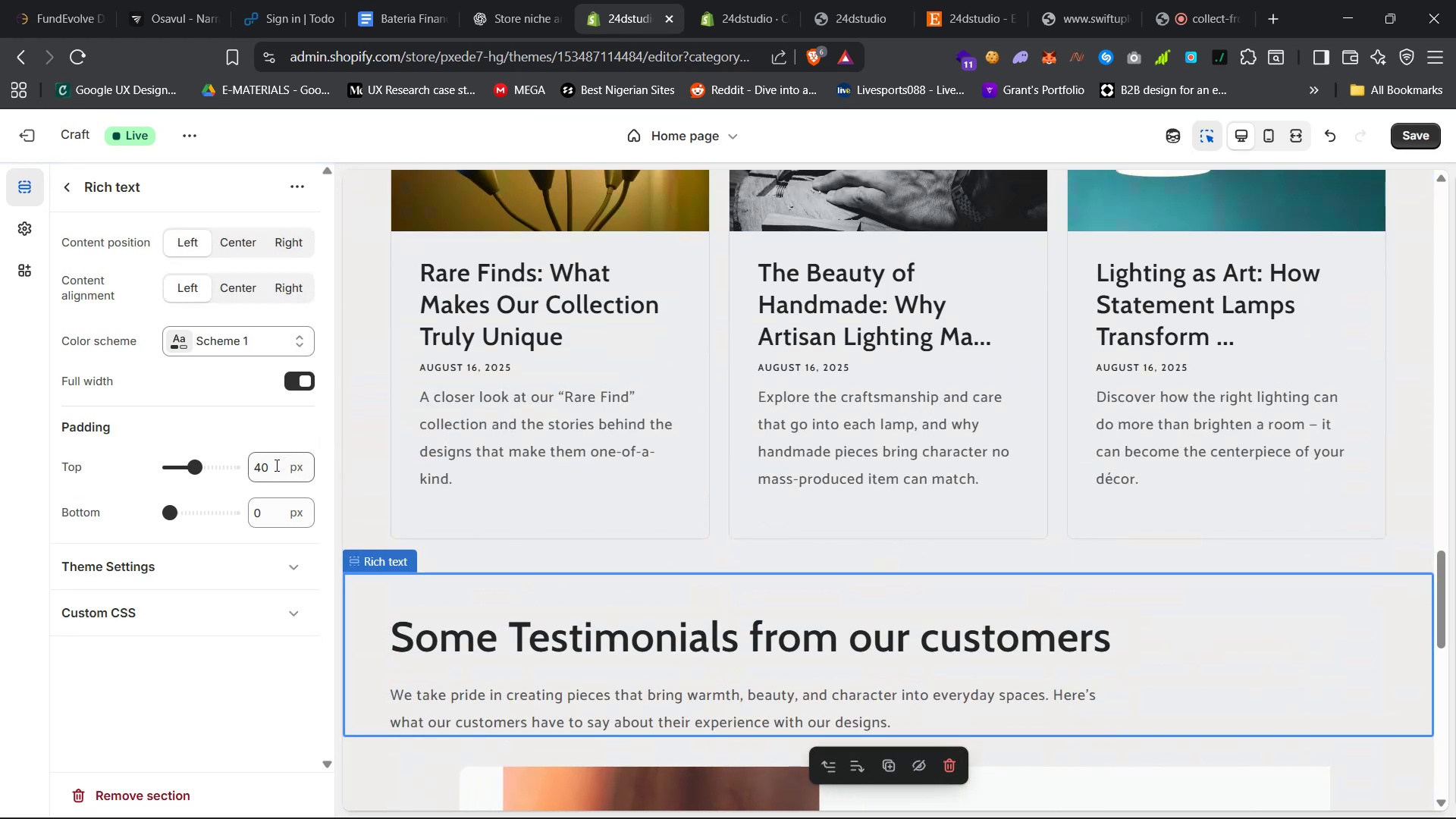 
key(Enter)
 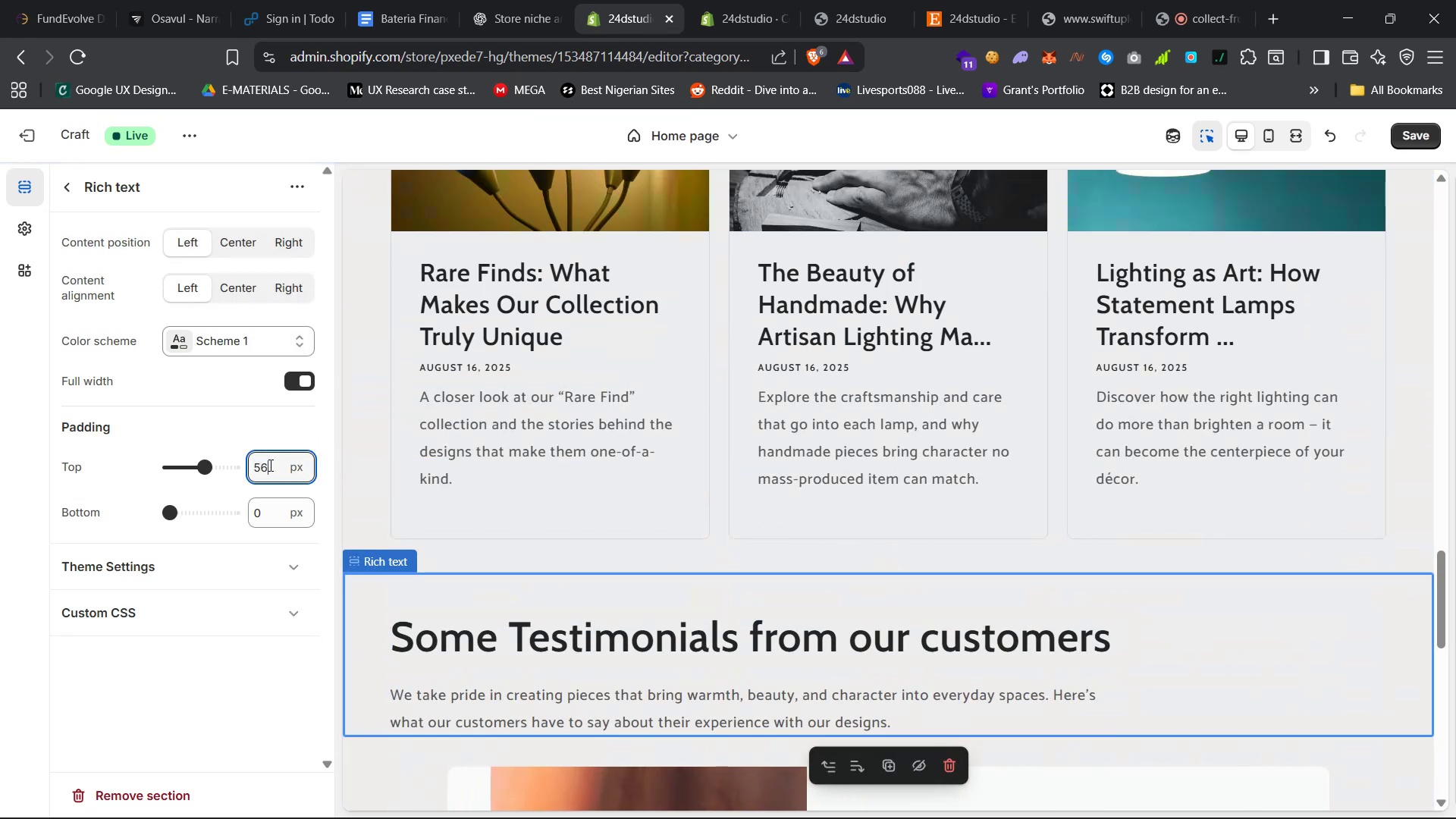 
scroll: coordinate [573, 503], scroll_direction: down, amount: 38.0
 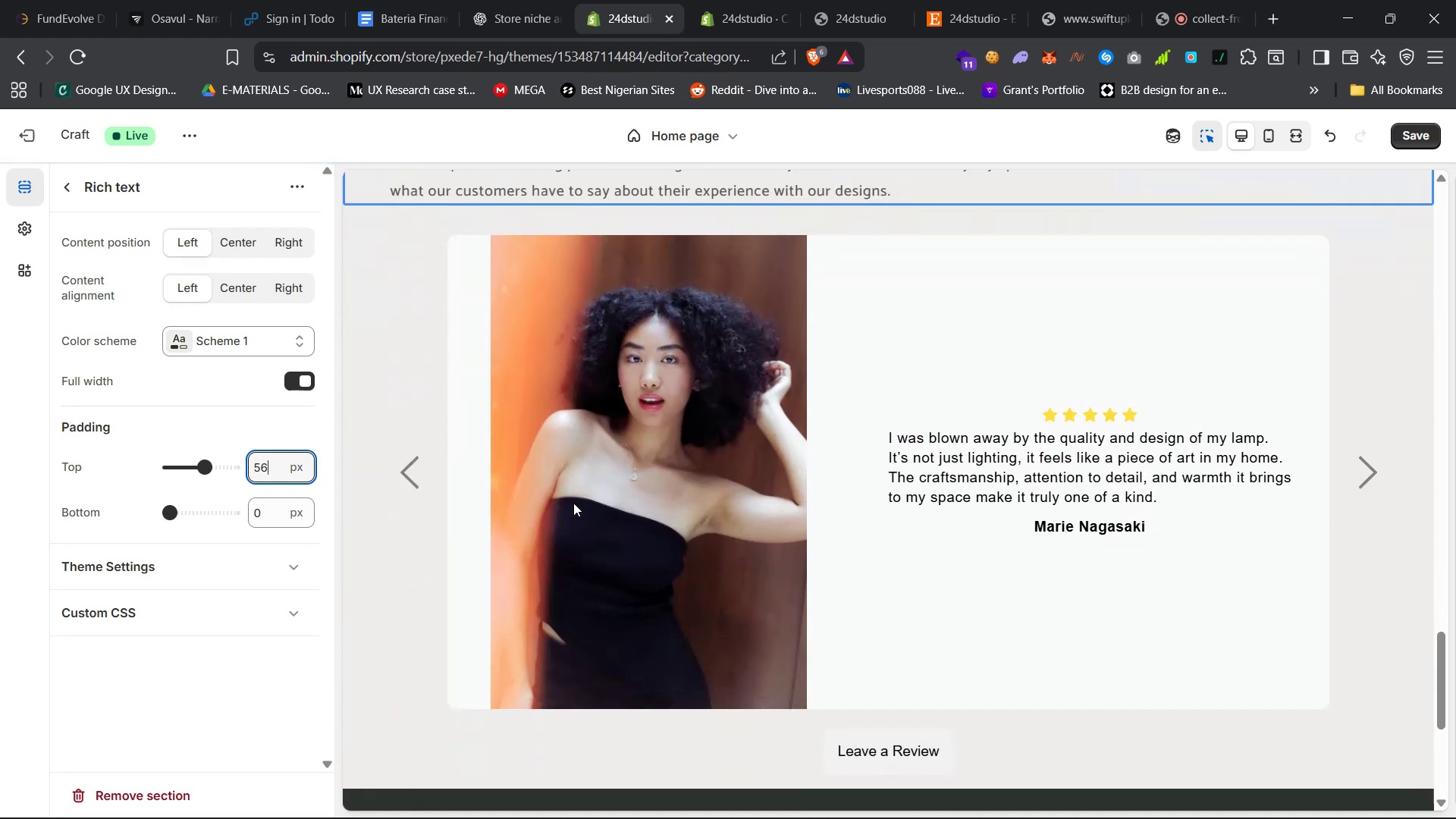 
scroll: coordinate [601, 380], scroll_direction: up, amount: 27.0
 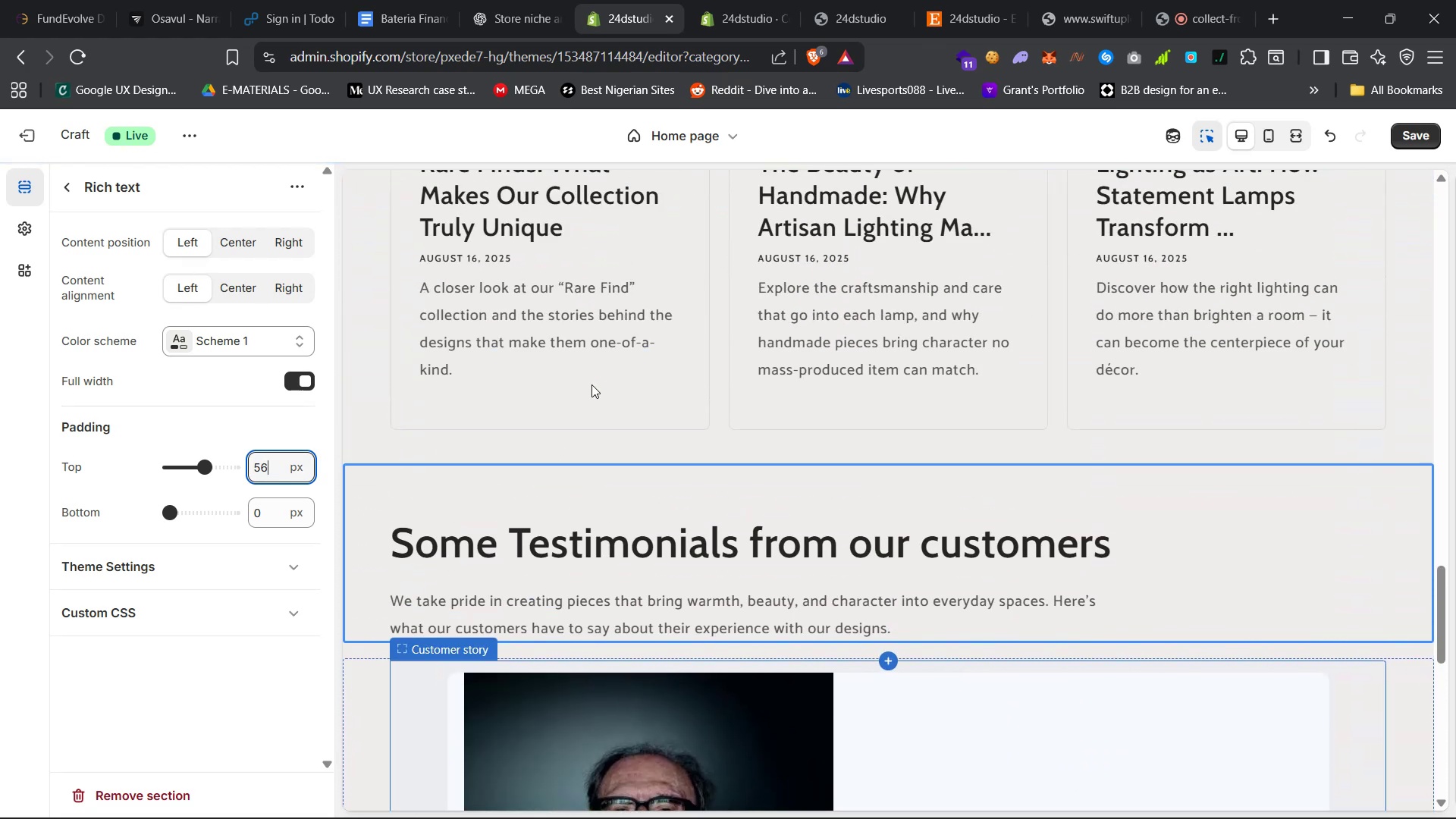 
left_click([1417, 139])
 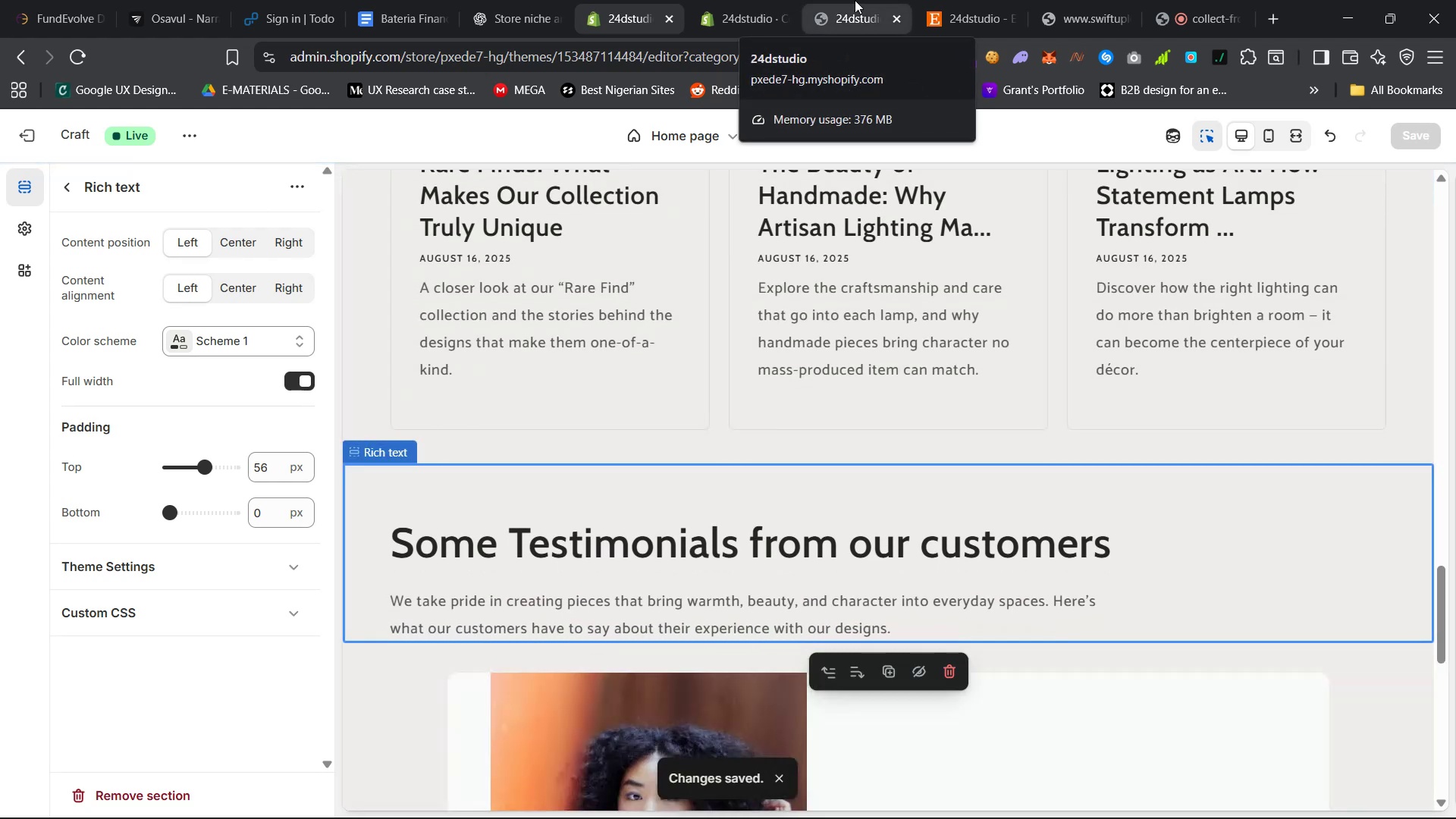 
wait(14.12)
 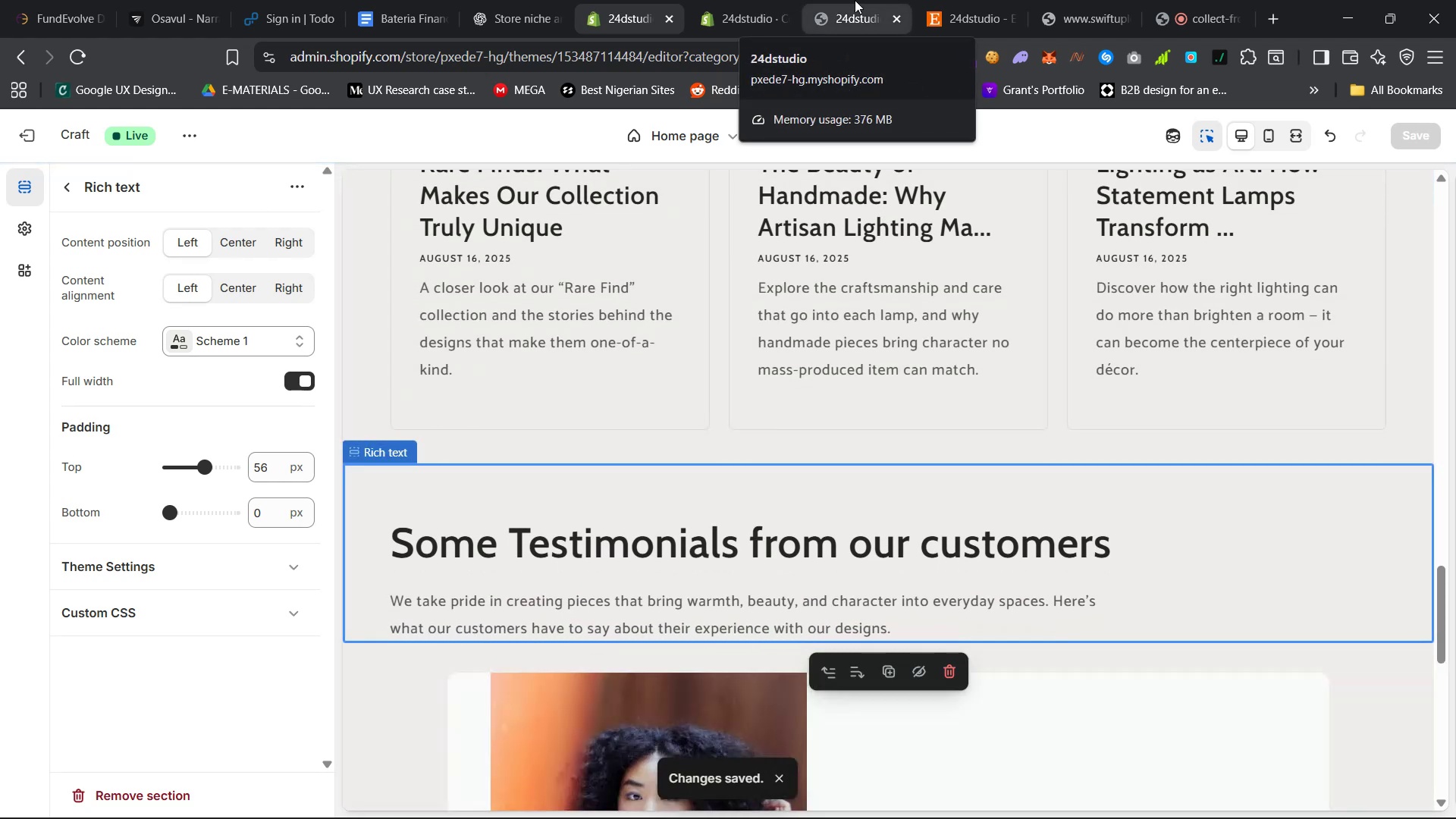 
left_click([850, 0])
 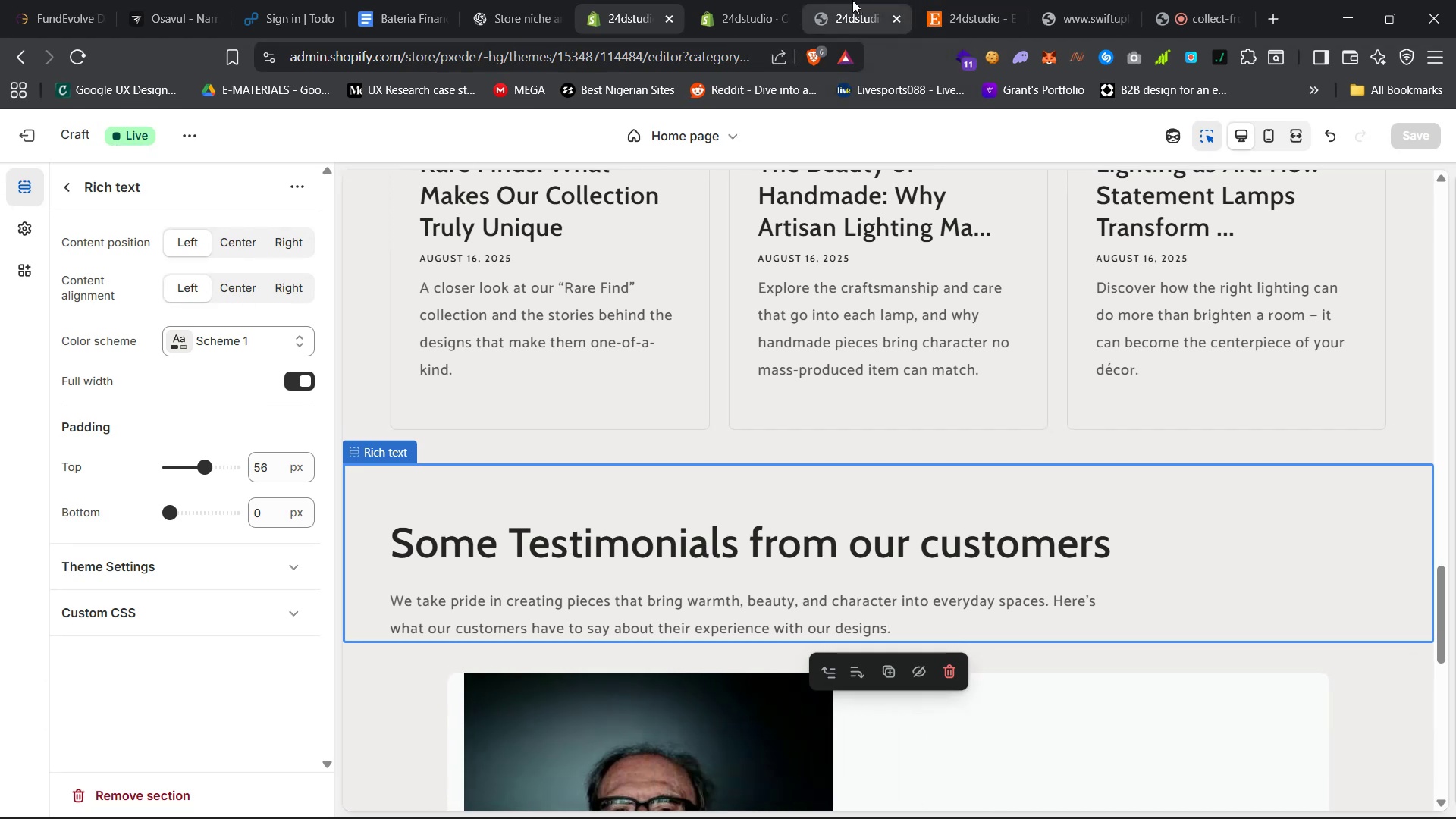 
left_click([74, 49])
 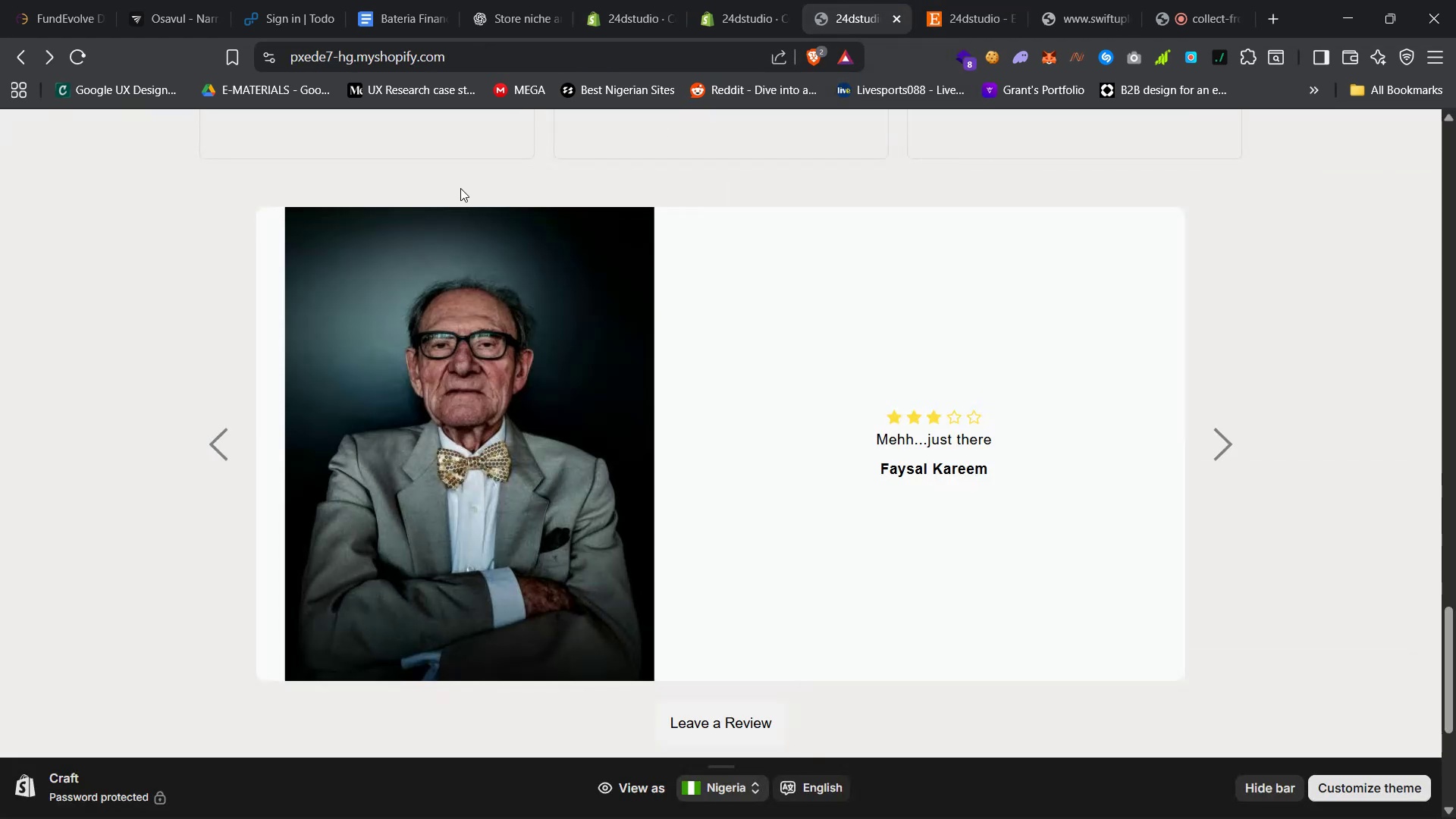 
scroll: coordinate [130, 261], scroll_direction: up, amount: 17.0
 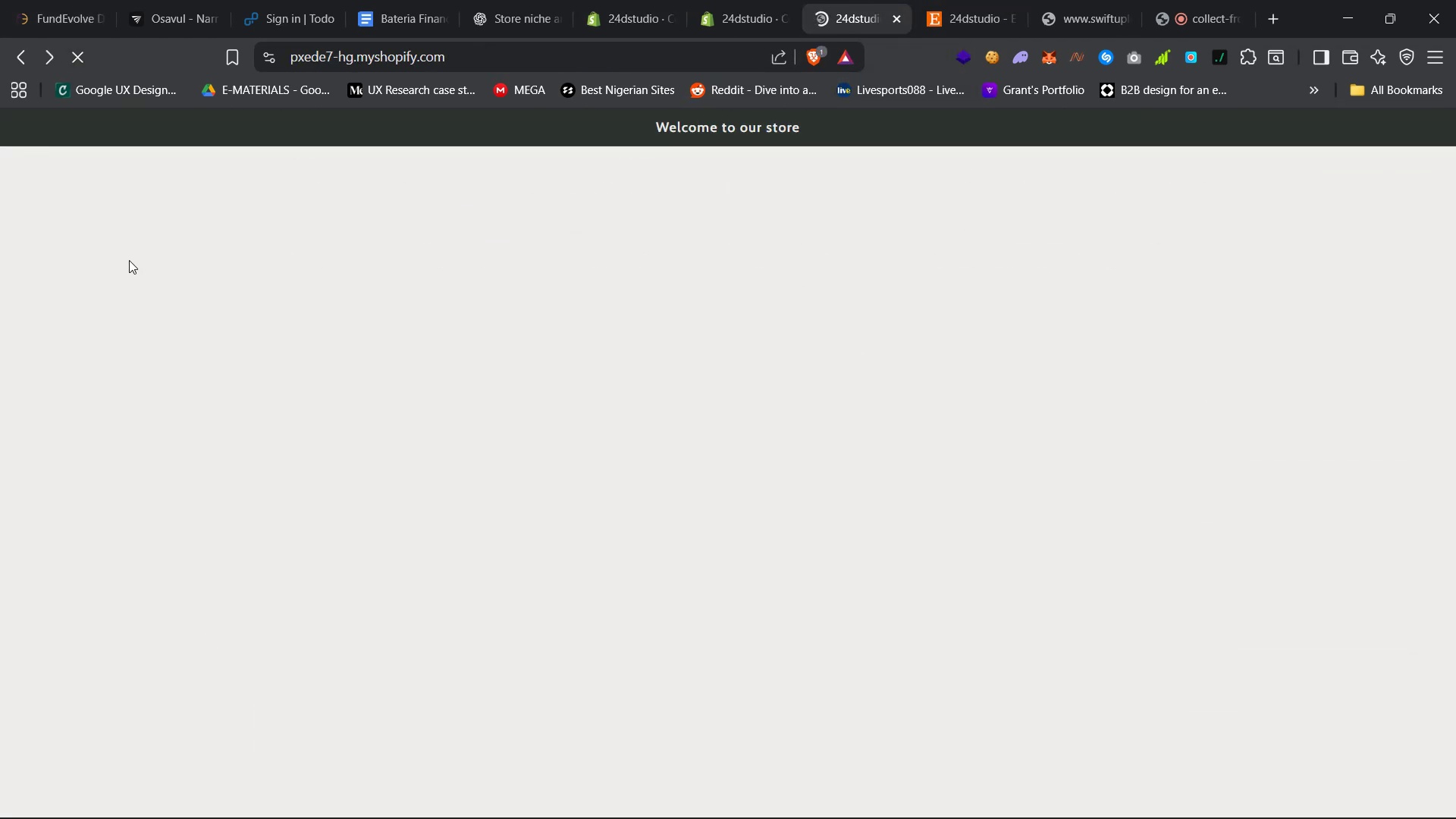 
scroll: coordinate [130, 262], scroll_direction: none, amount: 0.0
 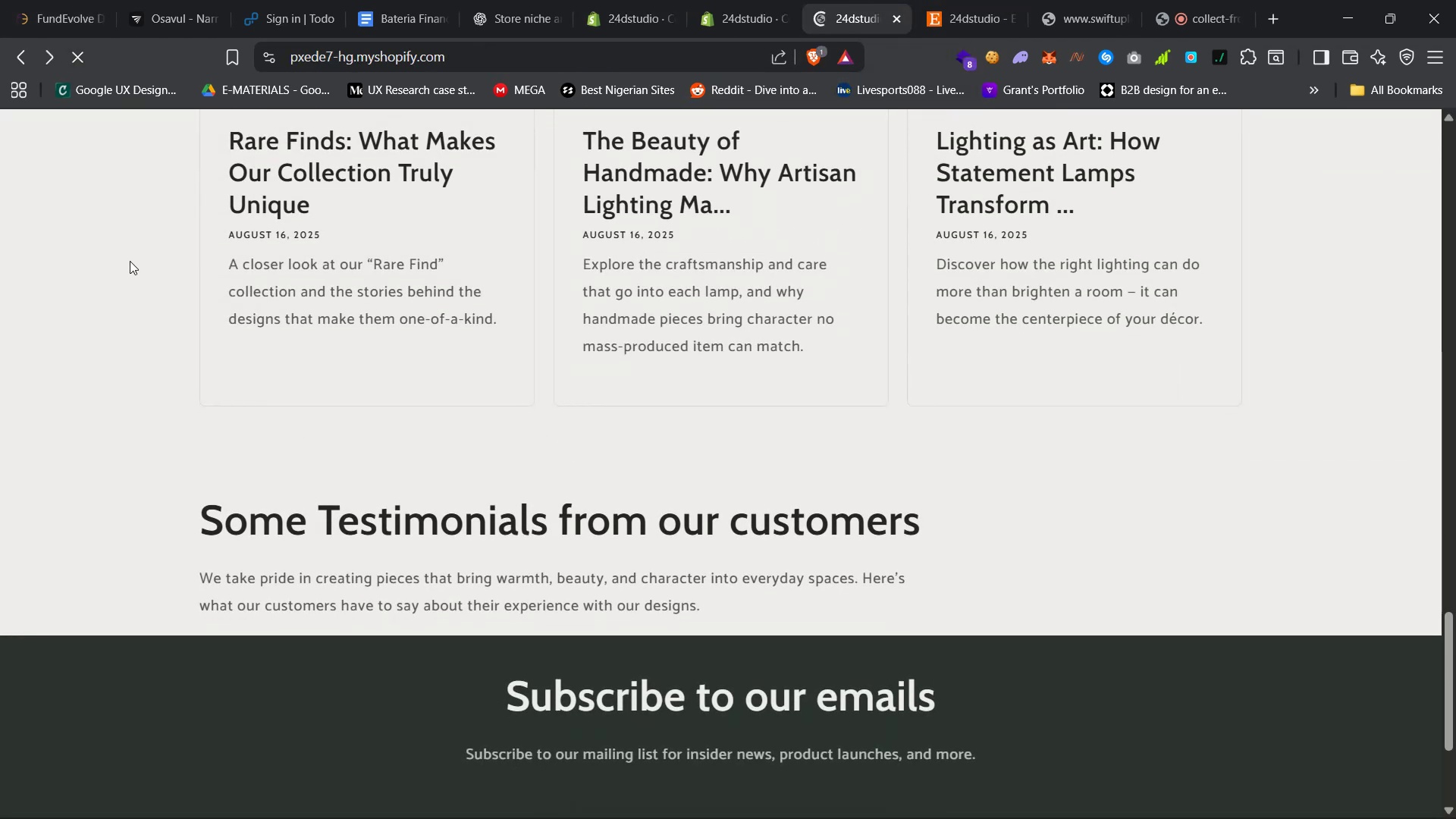 
scroll: coordinate [130, 262], scroll_direction: down, amount: 12.0
 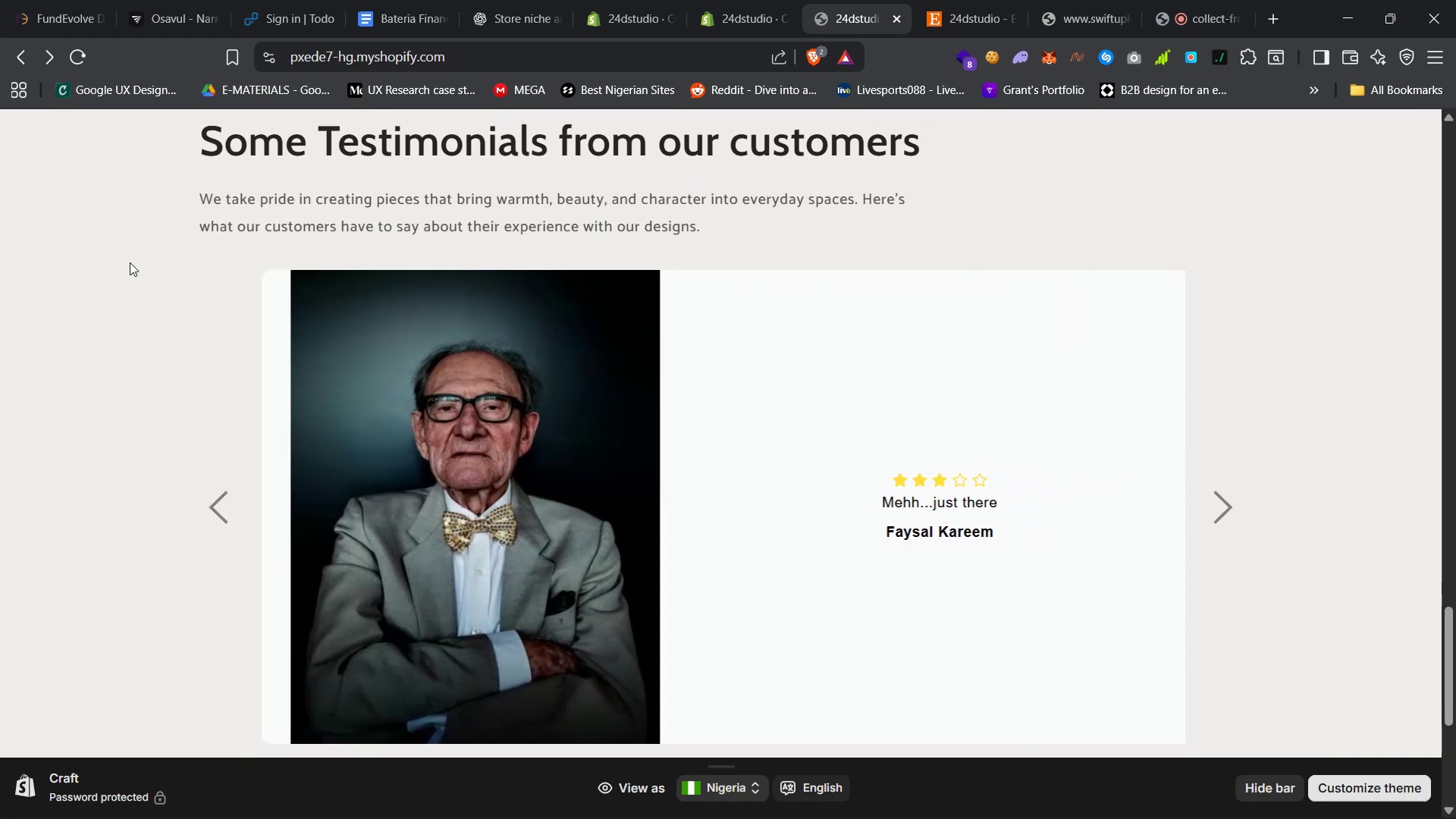 
wait(9.83)
 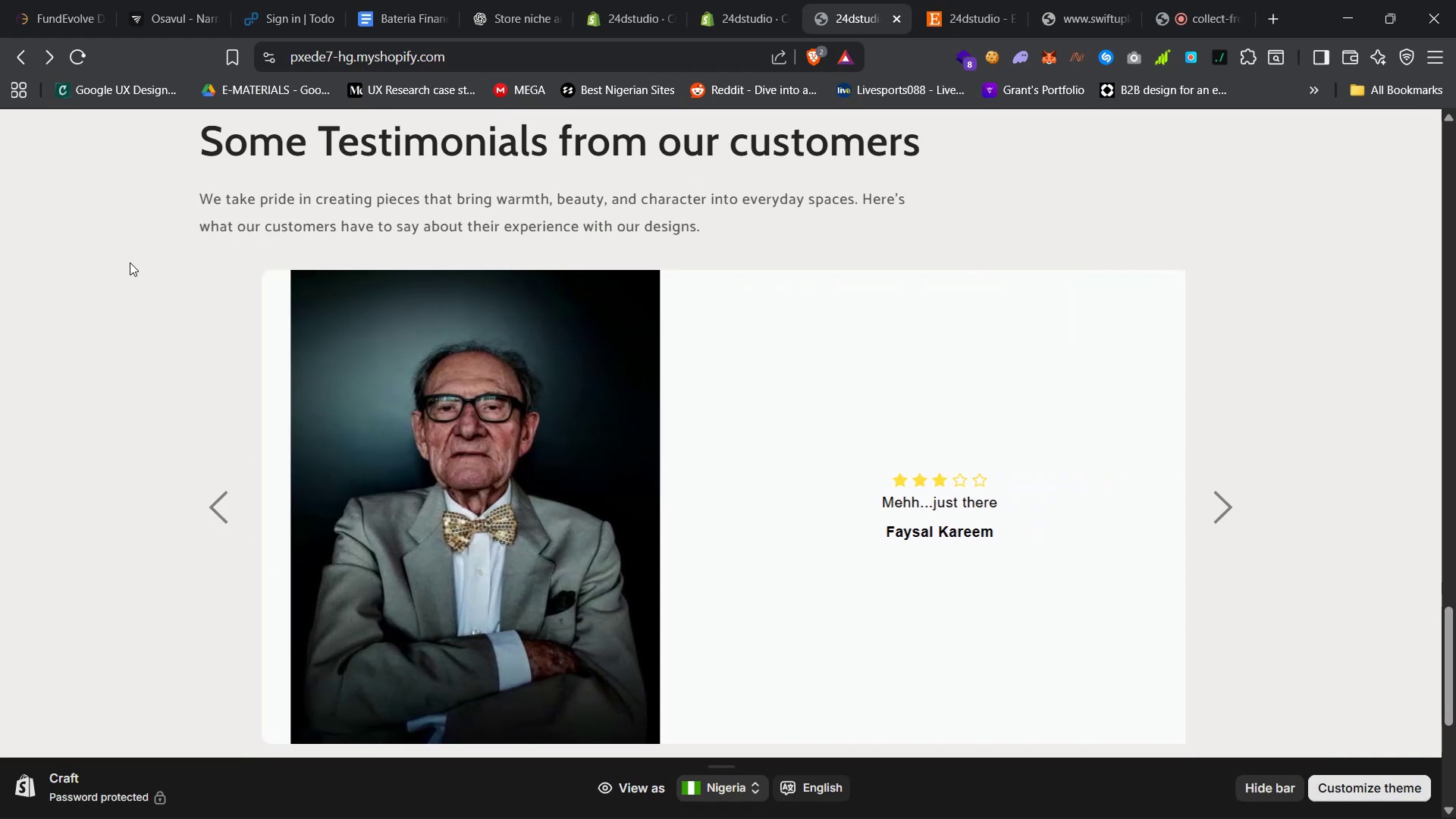 
scroll: coordinate [127, 264], scroll_direction: up, amount: 50.0
 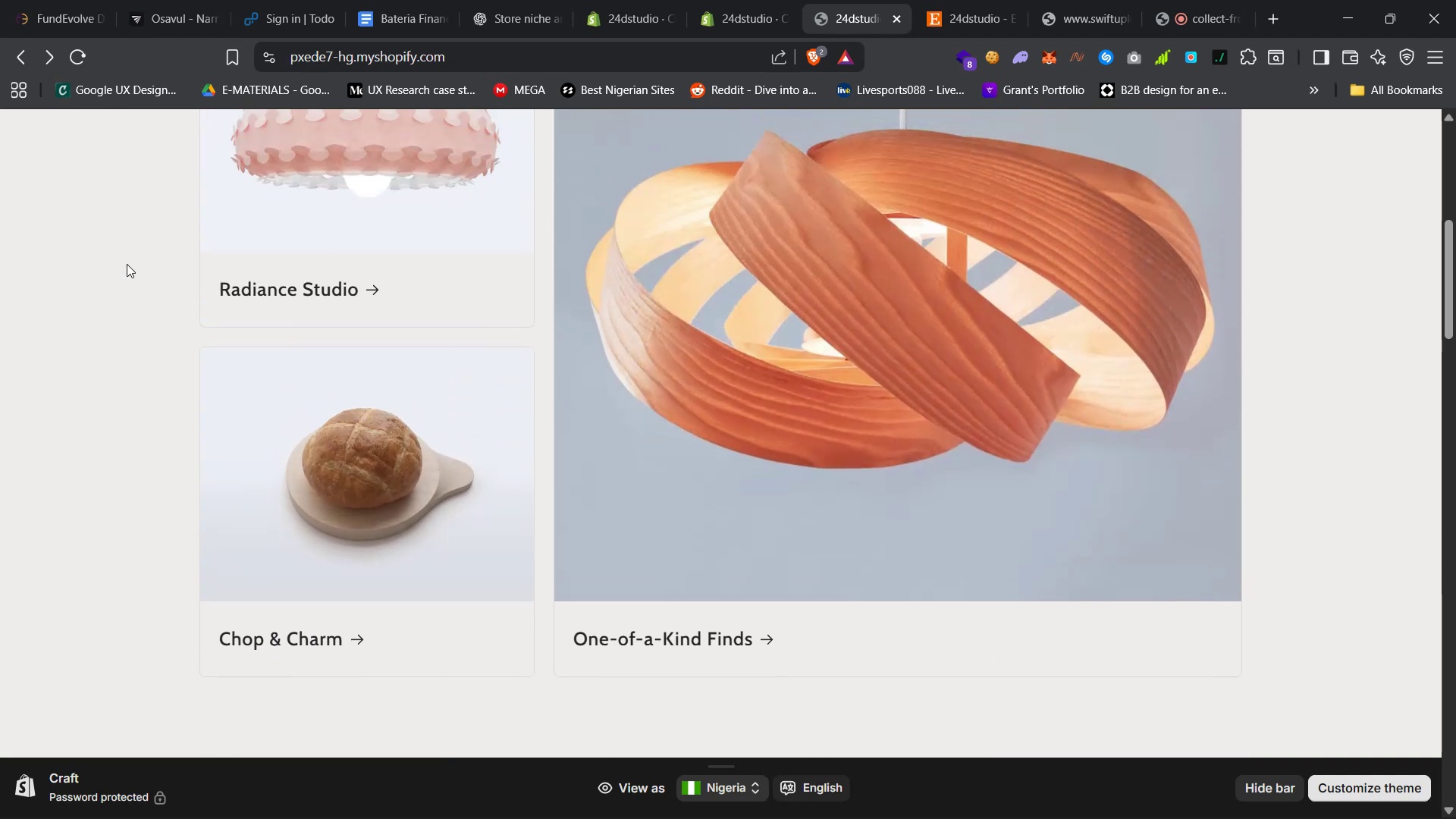 
scroll: coordinate [126, 263], scroll_direction: down, amount: 54.0
 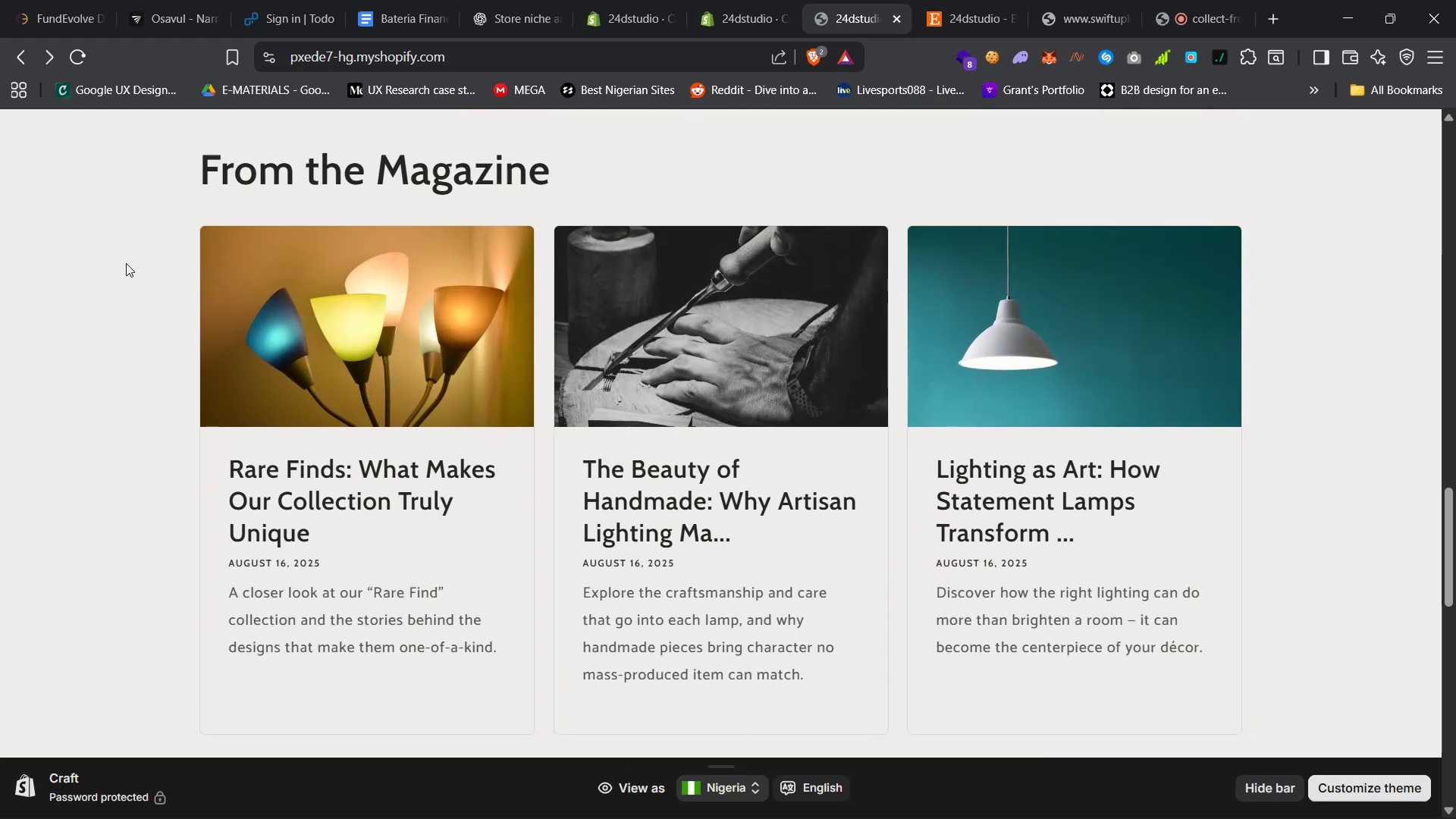 
scroll: coordinate [126, 264], scroll_direction: up, amount: 24.0
 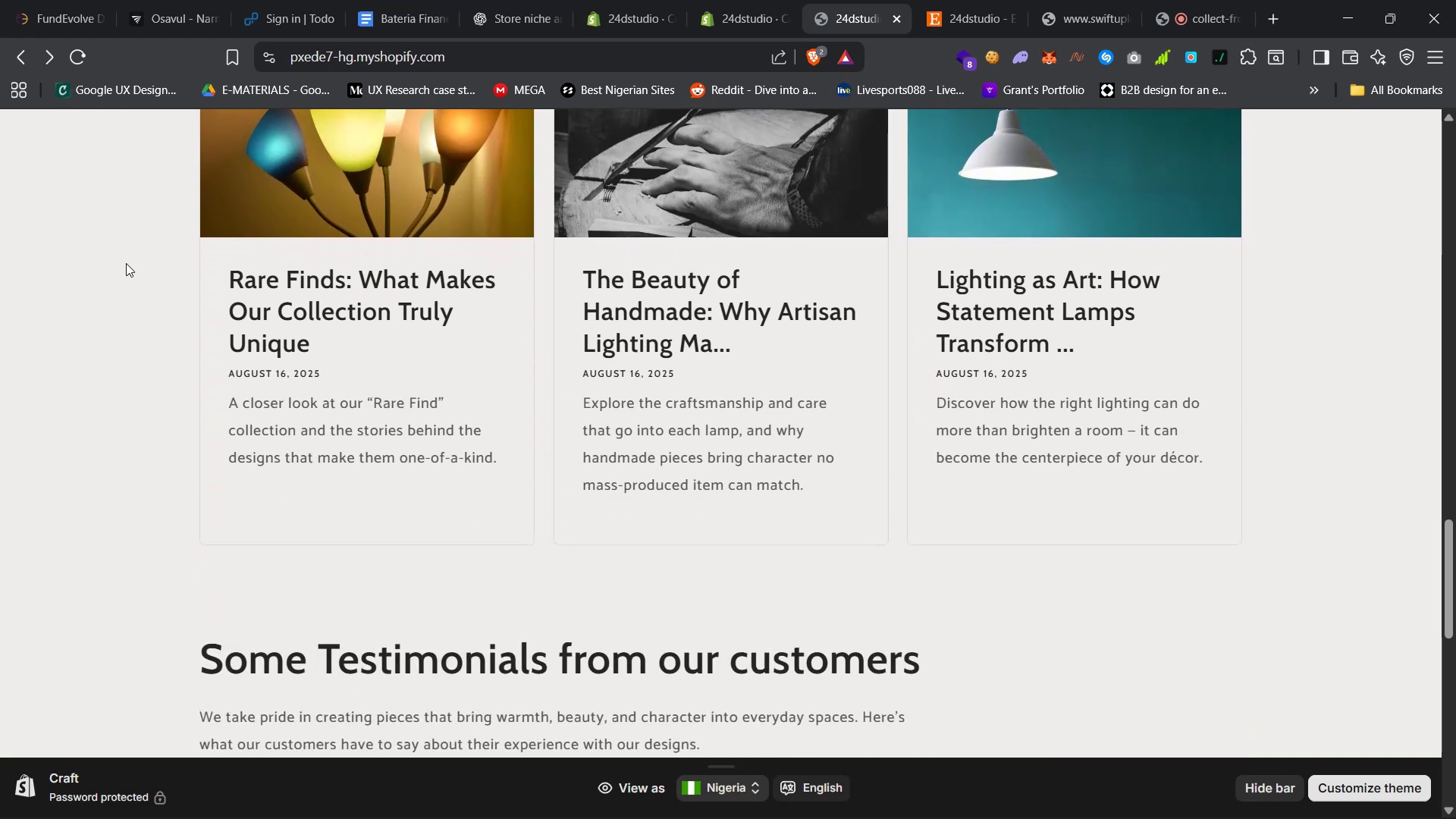 
scroll: coordinate [160, 271], scroll_direction: down, amount: 74.0
 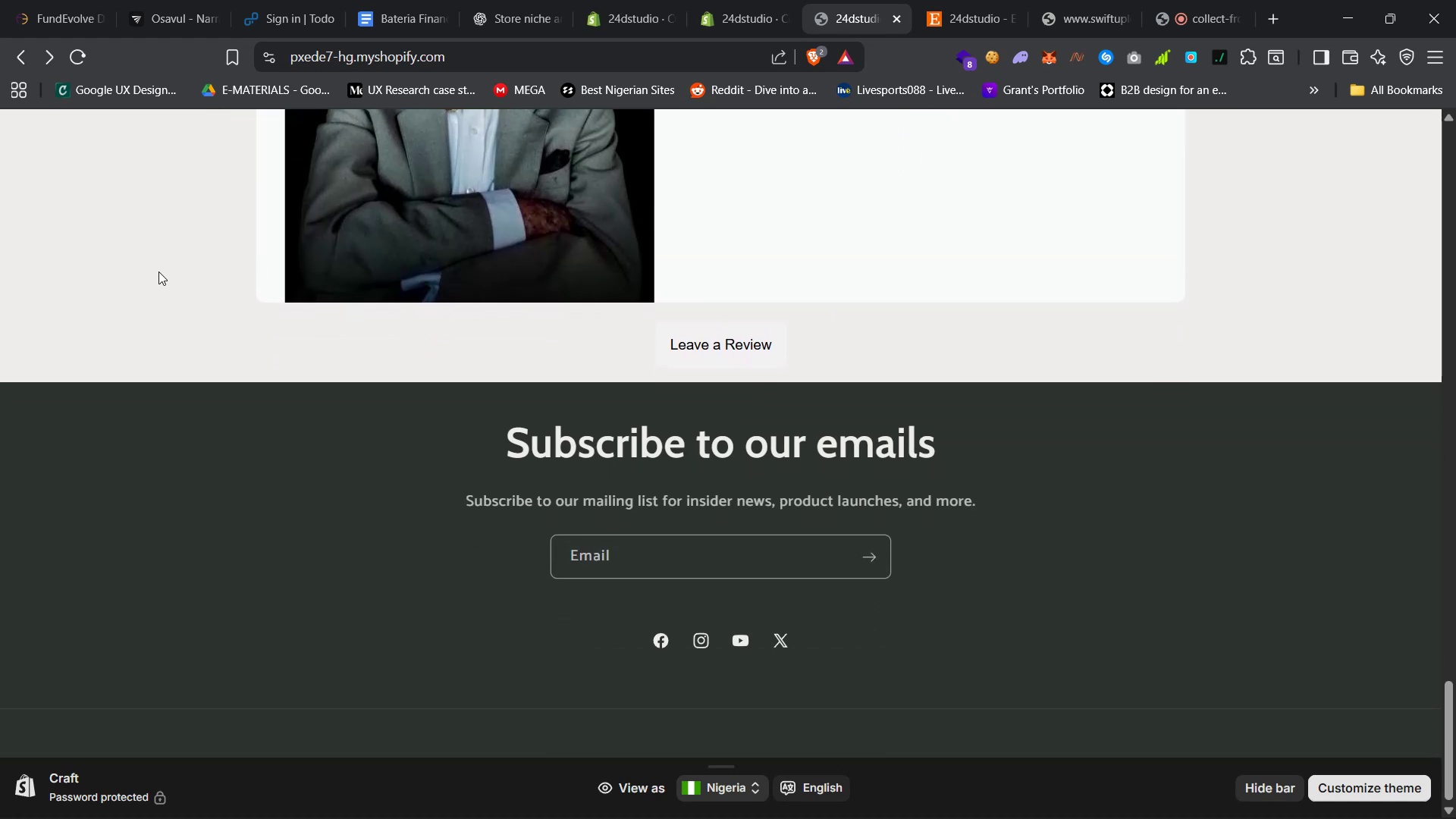 
left_click([726, 0])
 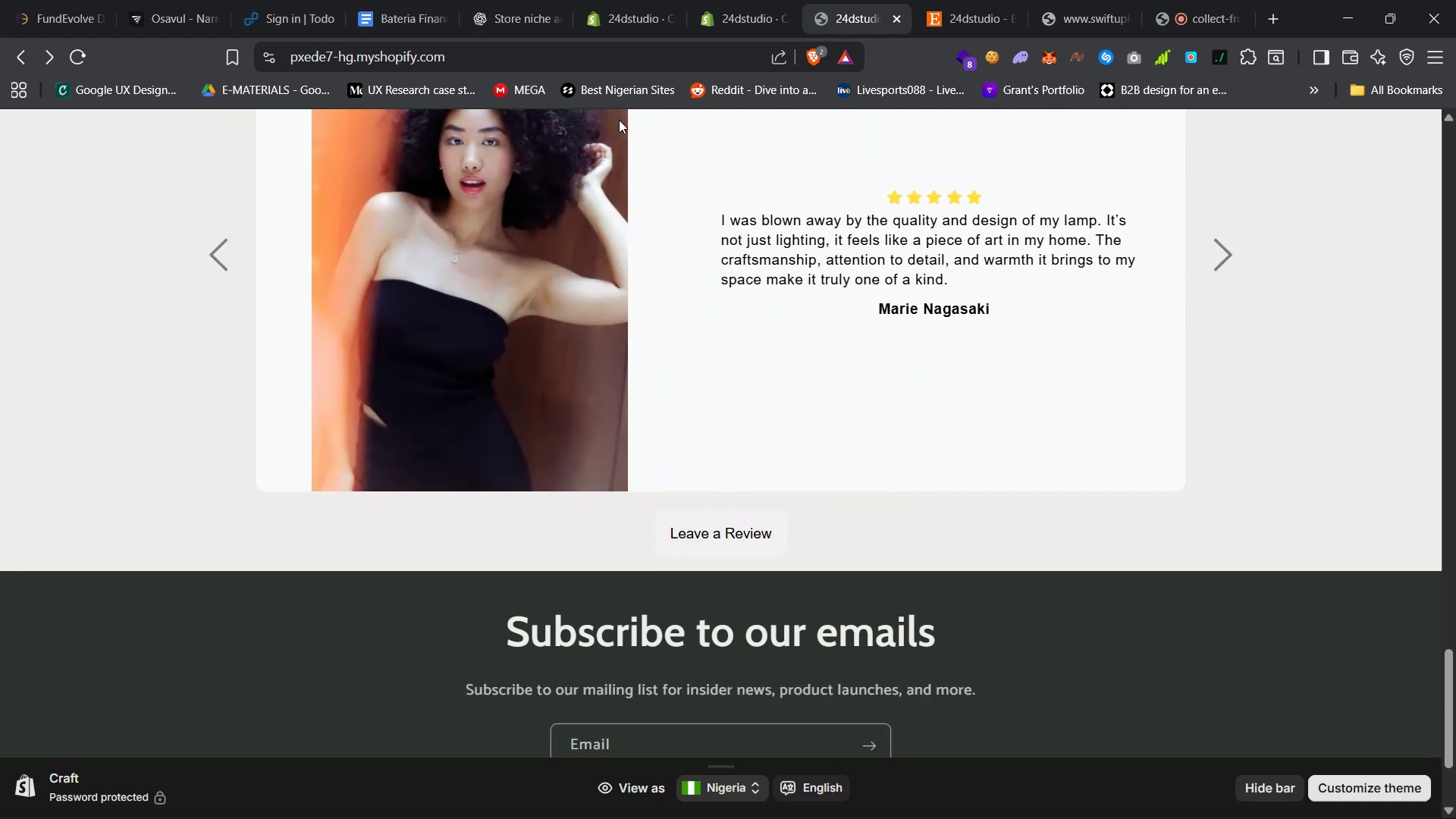 
left_click([629, 0])
 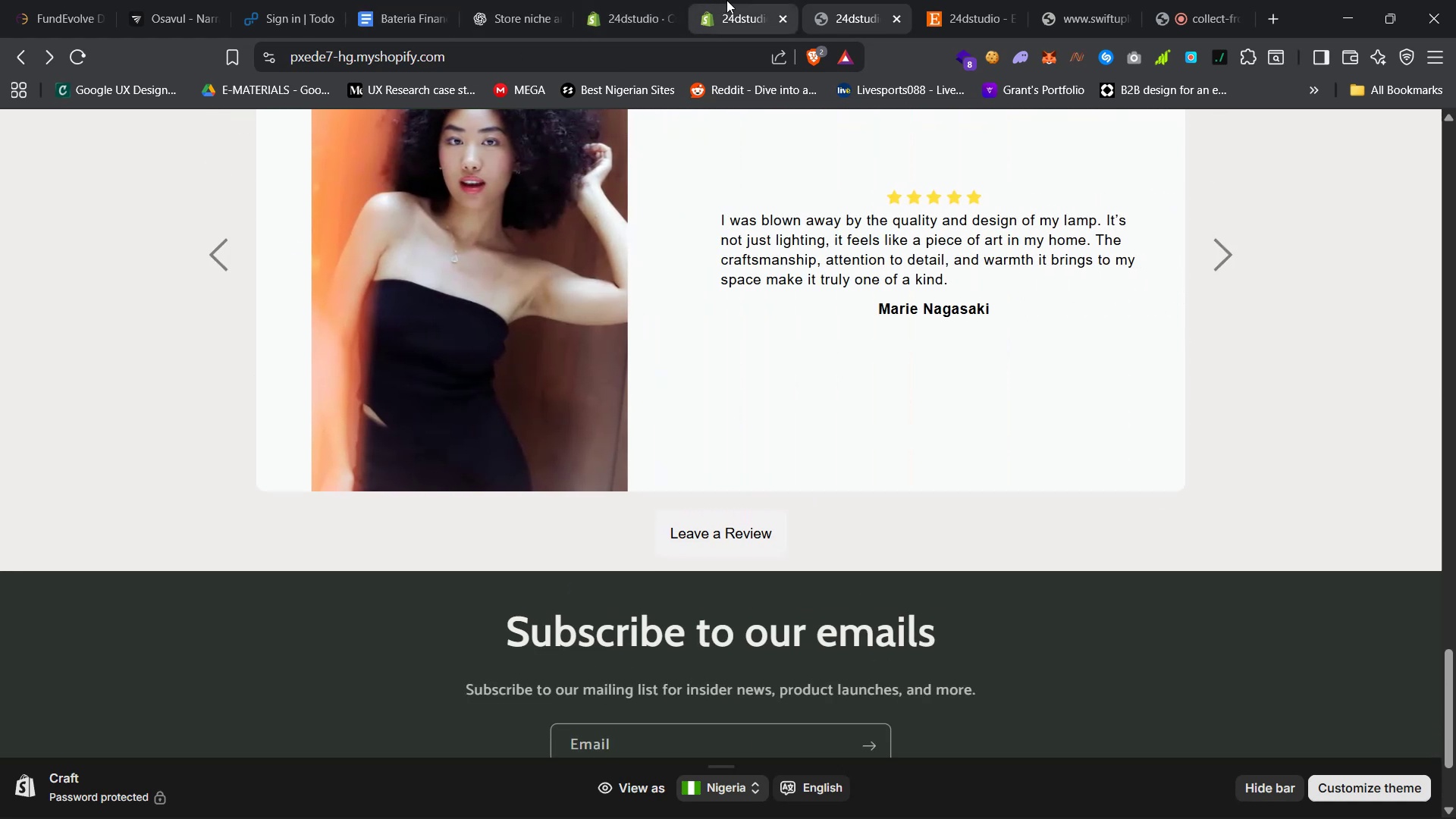 
scroll: coordinate [582, 366], scroll_direction: up, amount: 100.0
 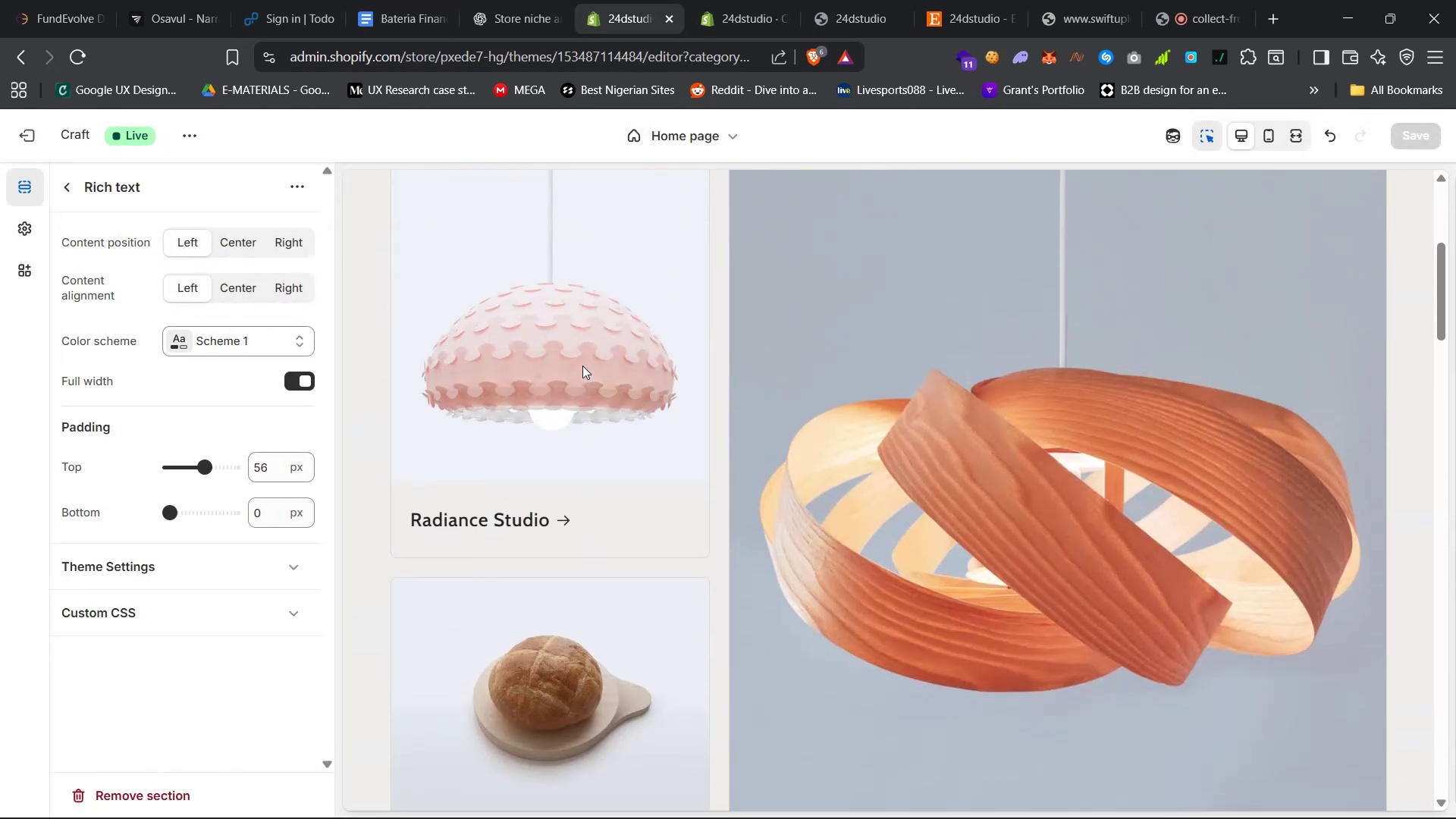 
left_click([853, 0])
 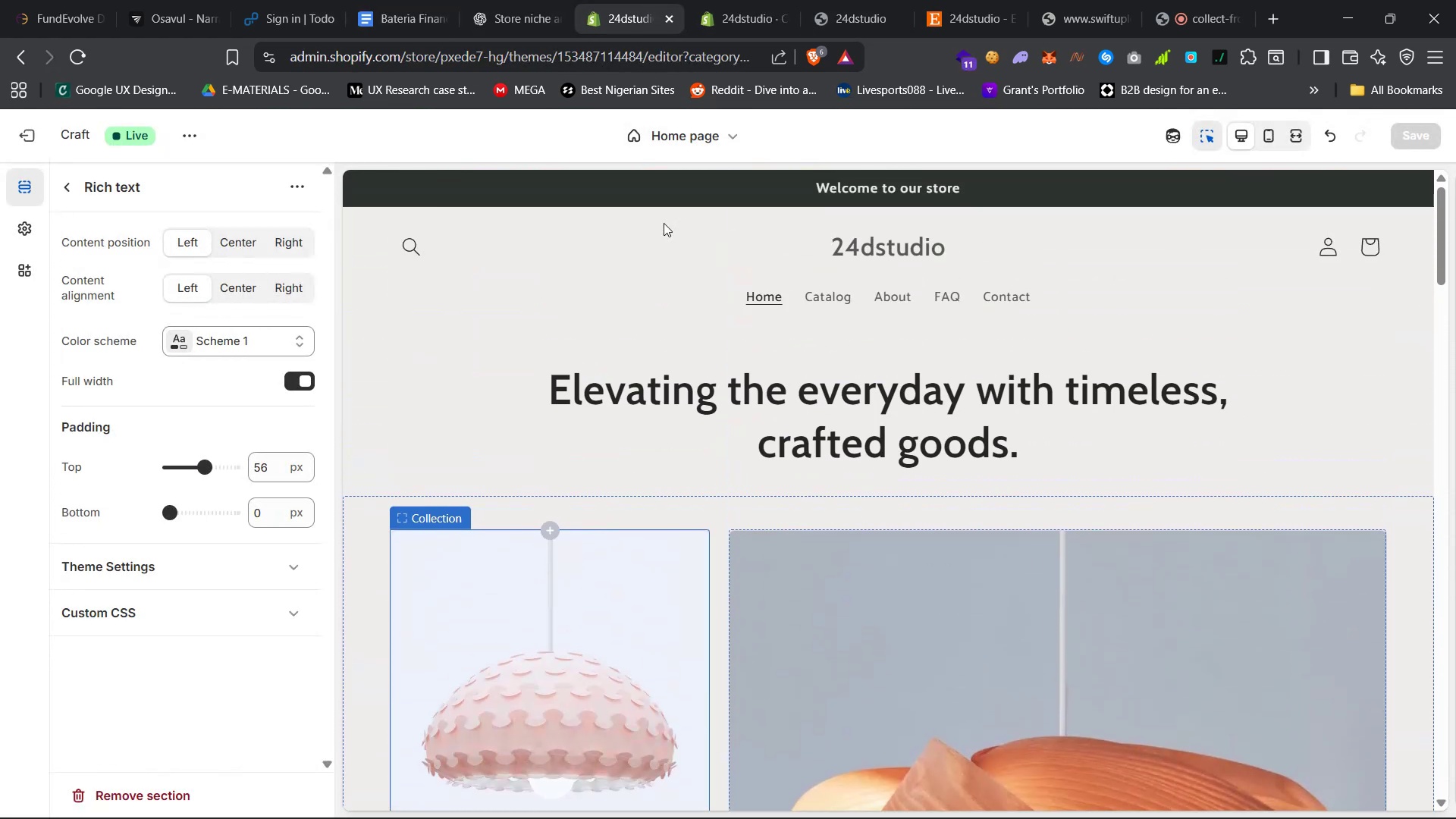 
scroll: coordinate [686, 332], scroll_direction: up, amount: 115.0
 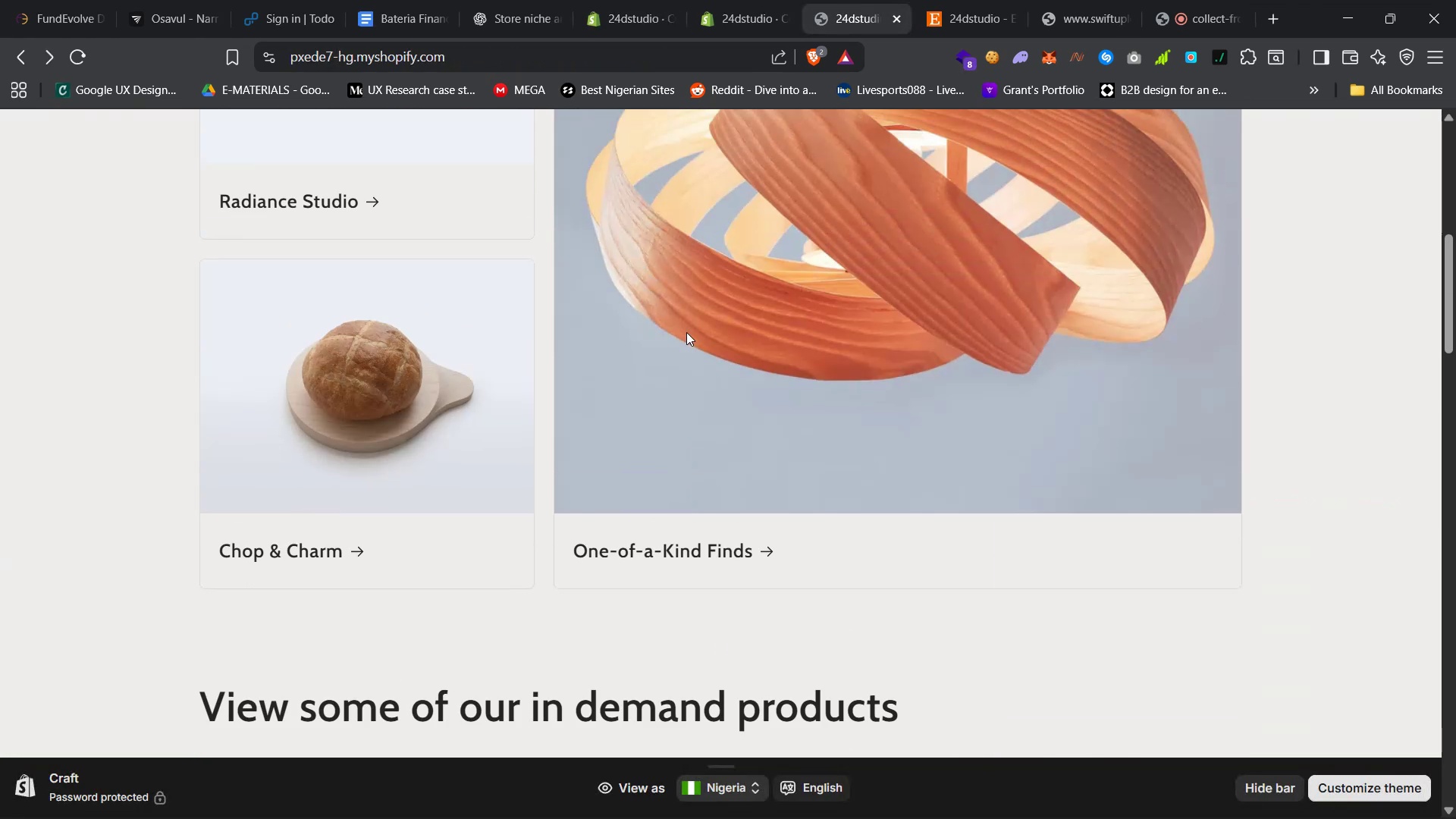 
left_click([661, 239])
 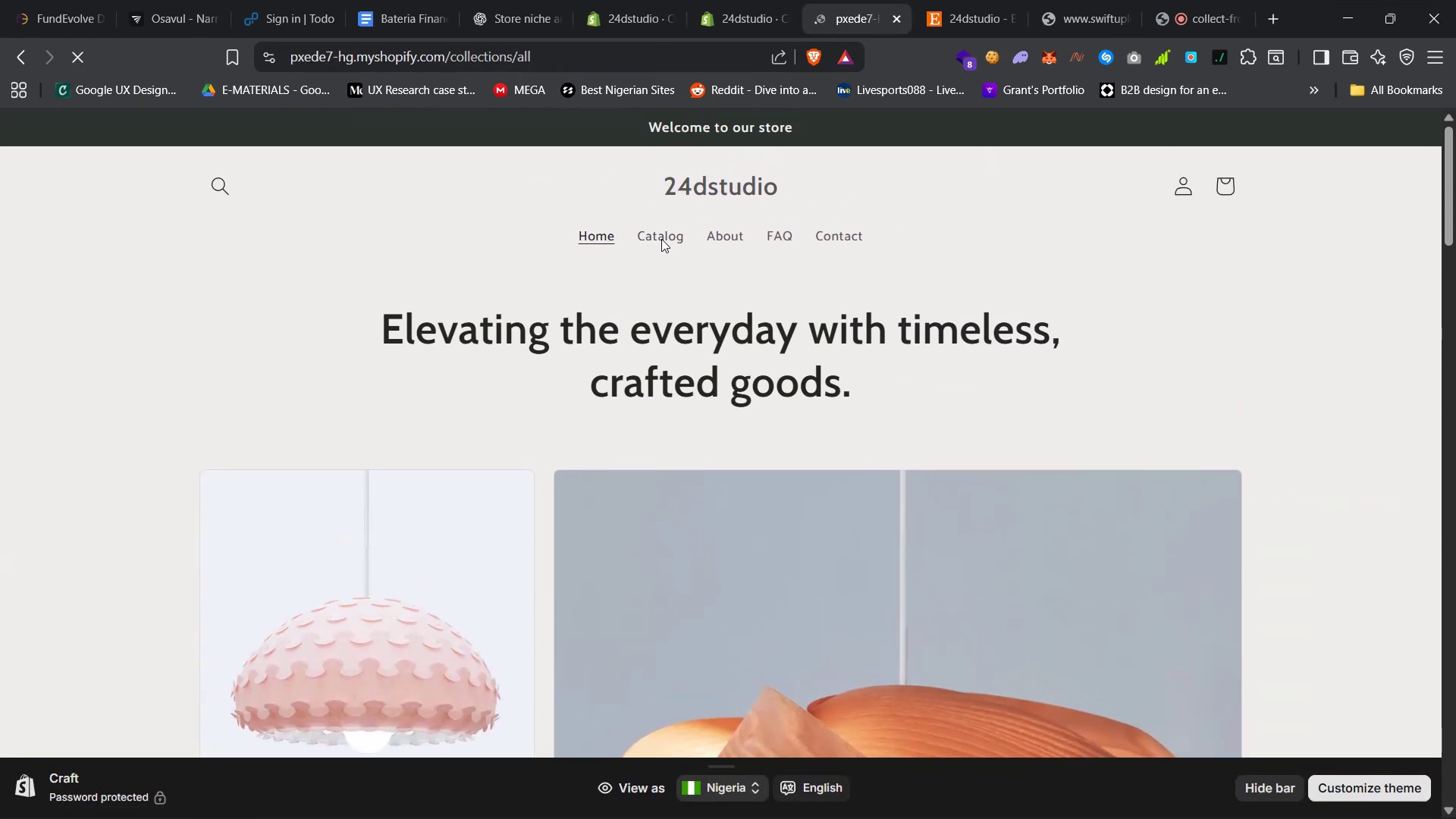 
scroll: coordinate [761, 439], scroll_direction: down, amount: 9.0
 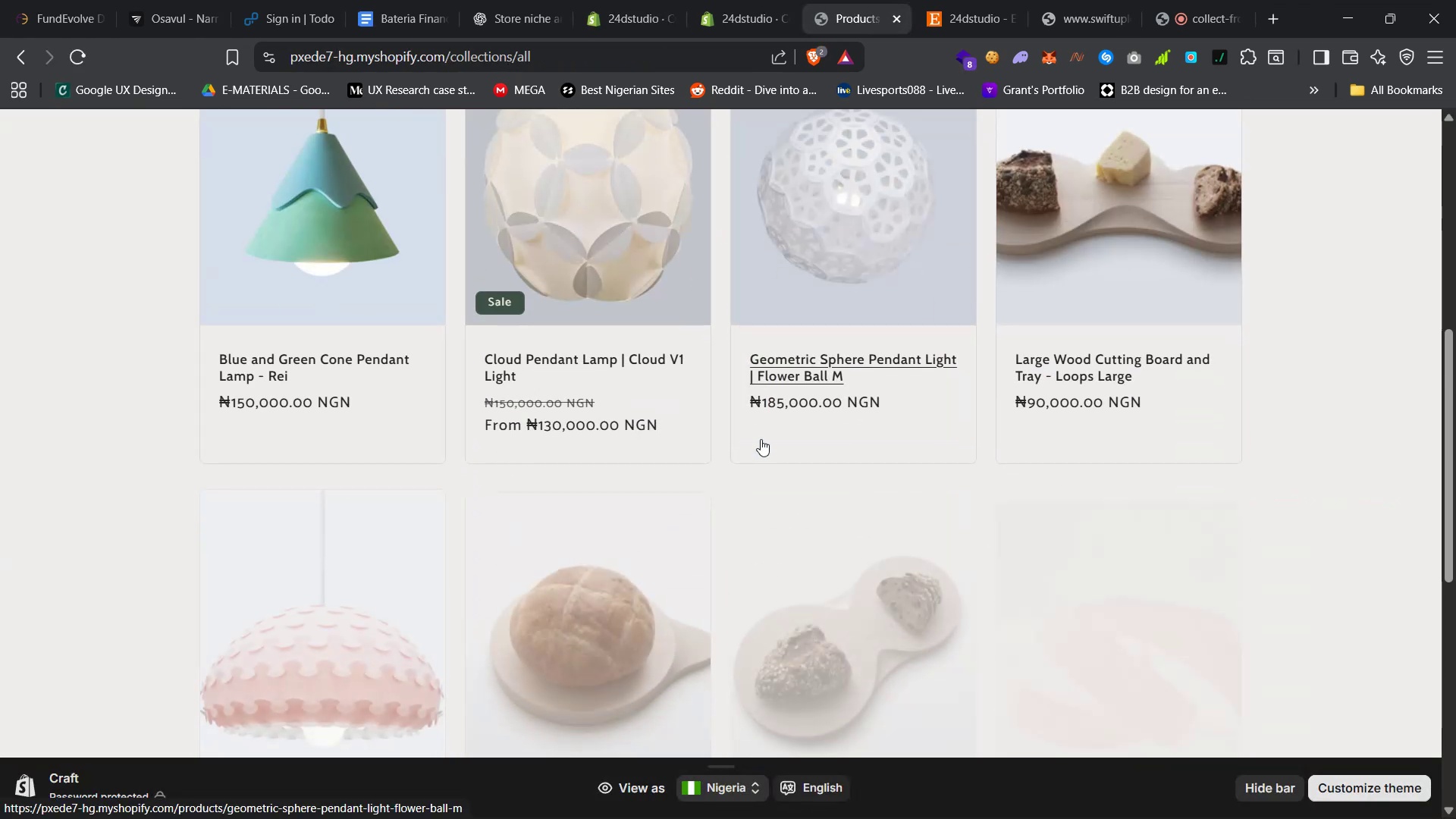 
scroll: coordinate [761, 438], scroll_direction: up, amount: 22.0
 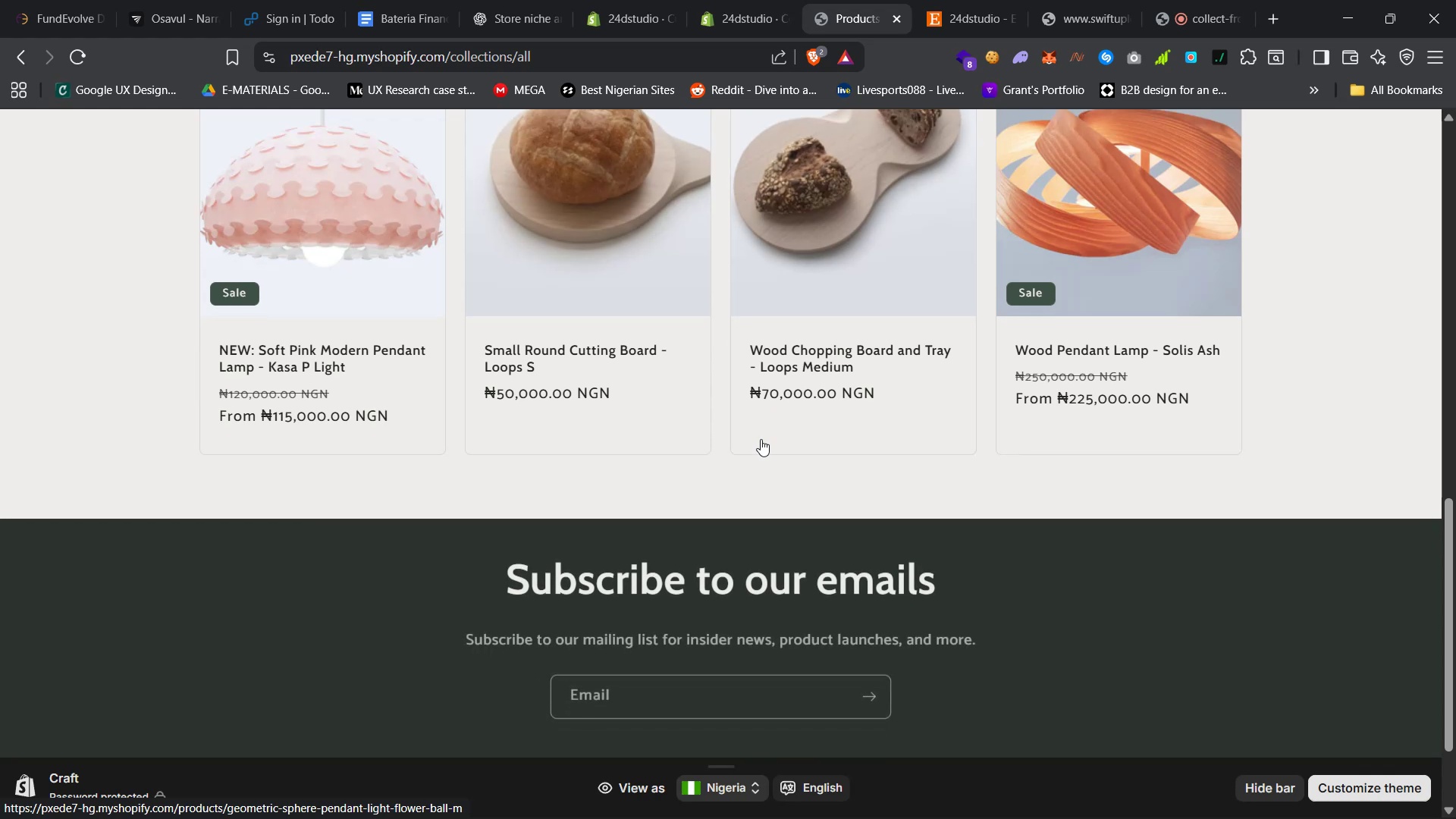 
left_click([680, 444])
 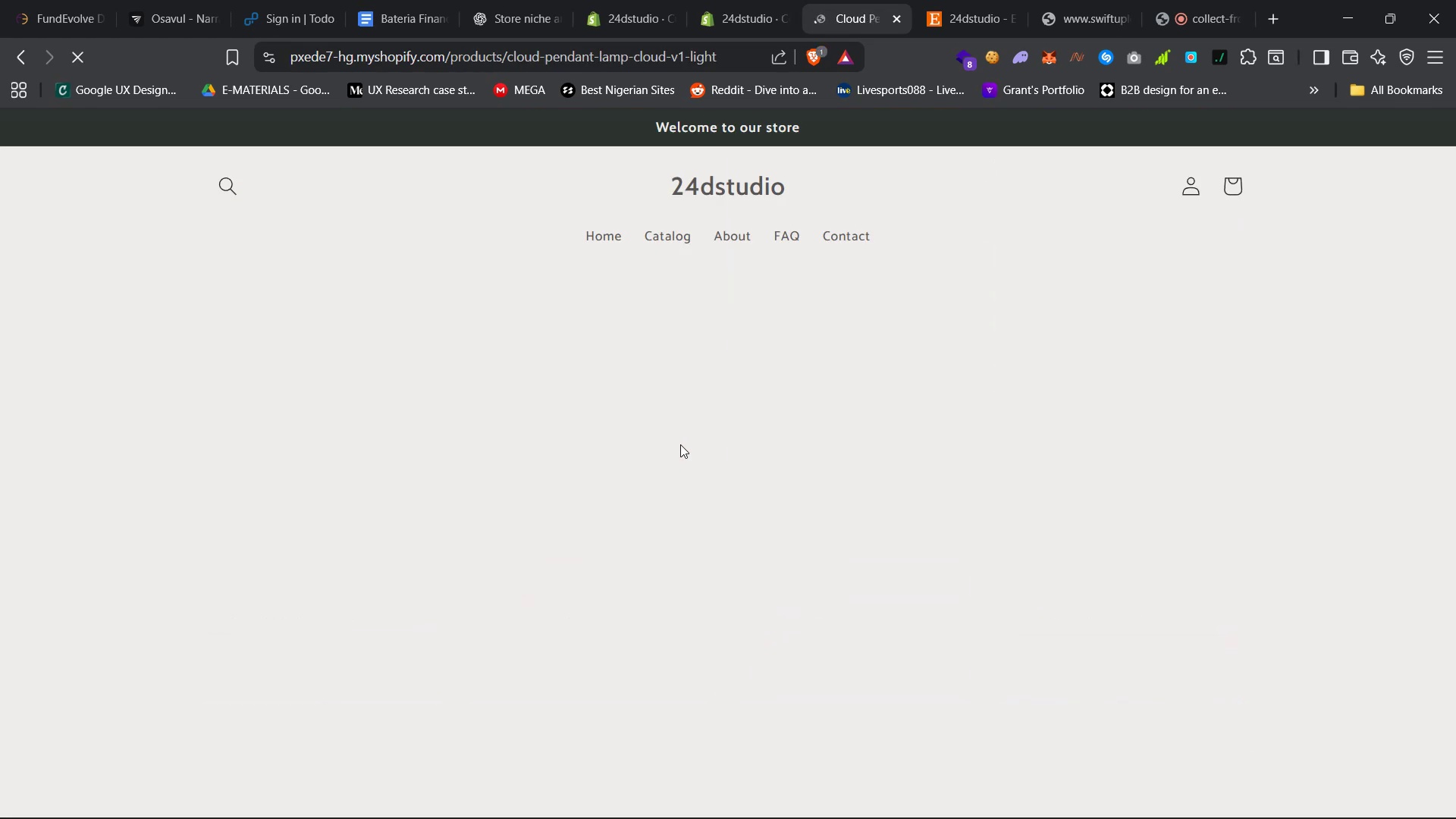 
left_click([1065, 581])
 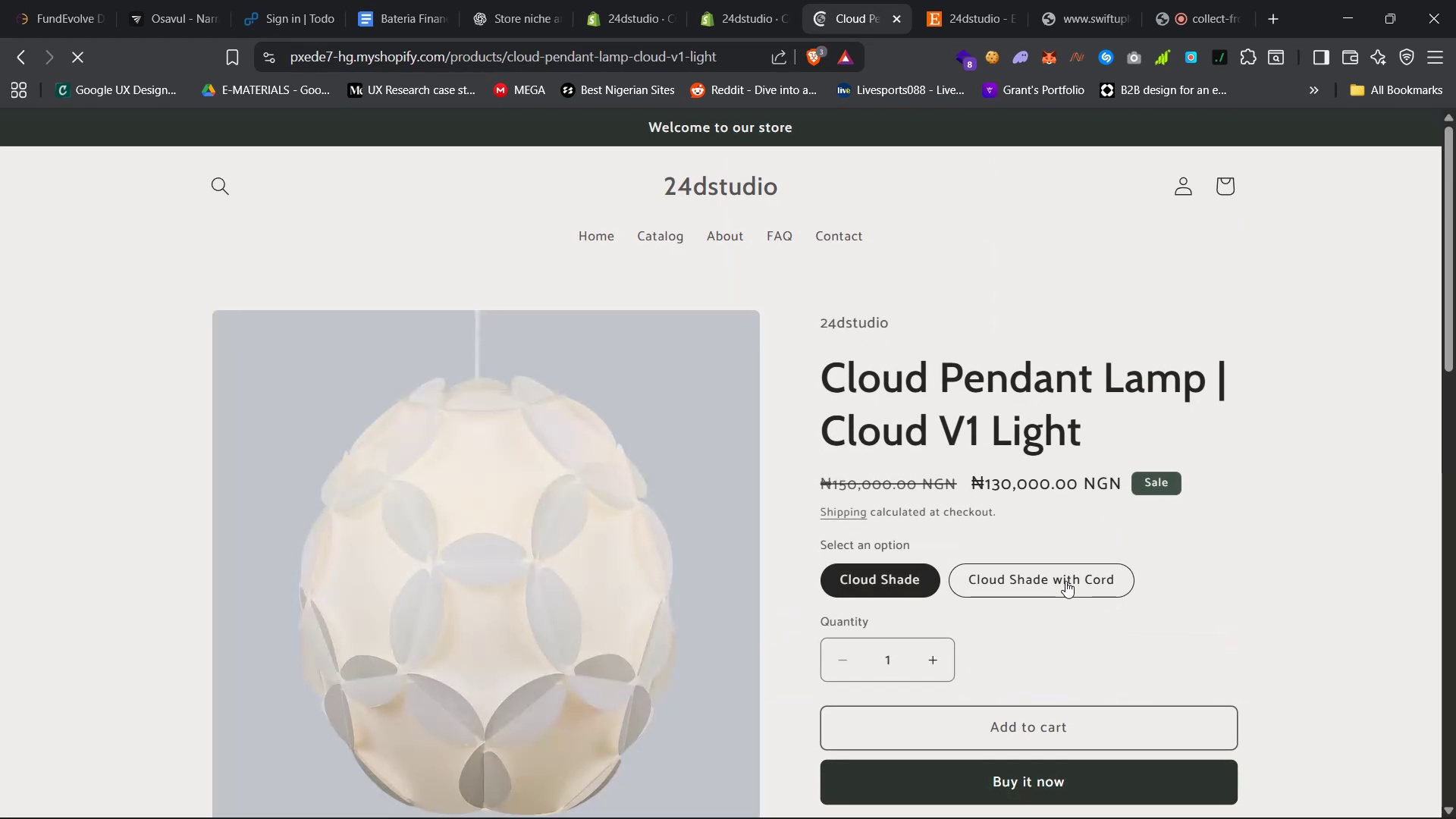 
scroll: coordinate [1049, 640], scroll_direction: down, amount: 6.0
 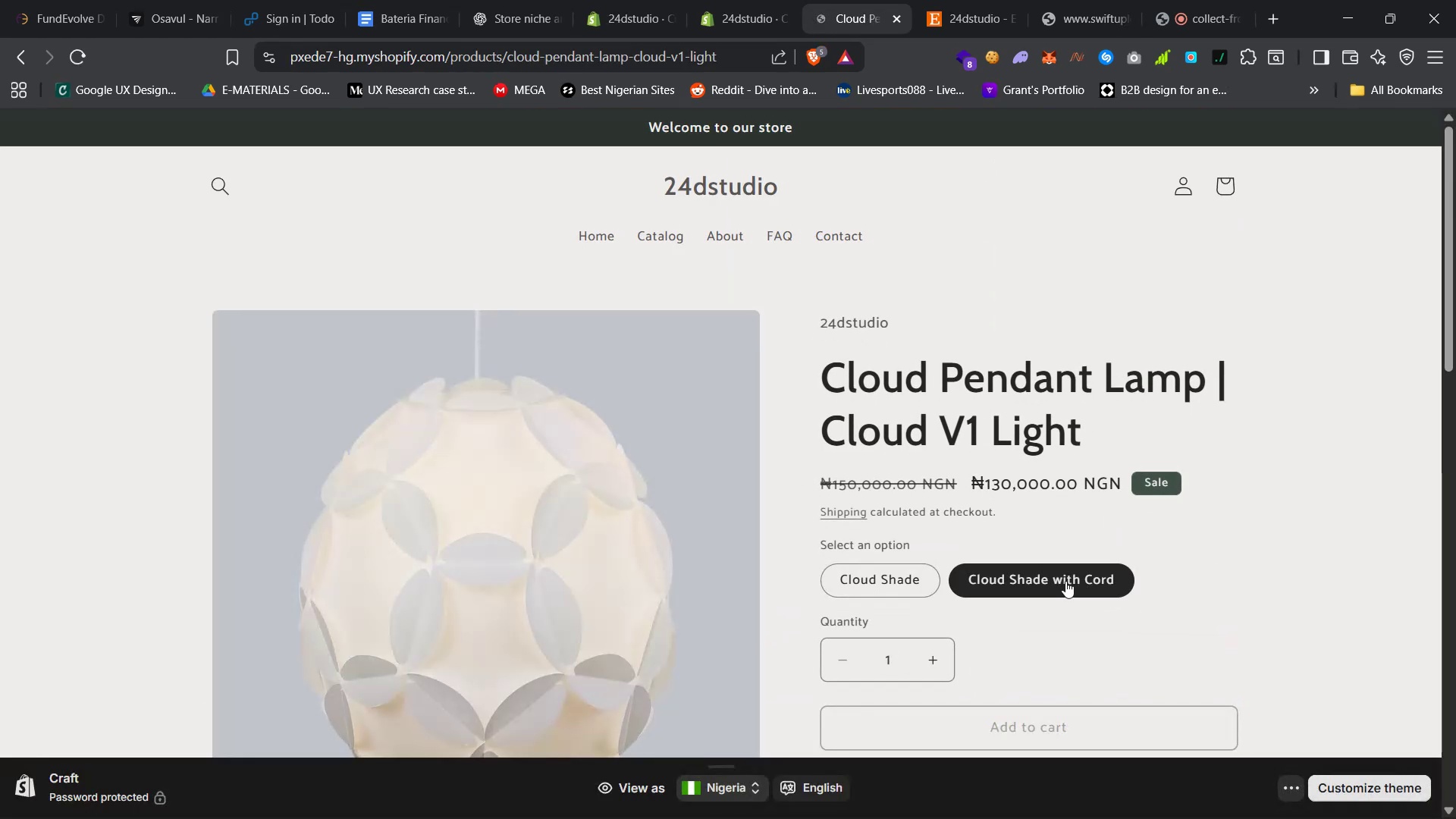 
left_click([1066, 613])
 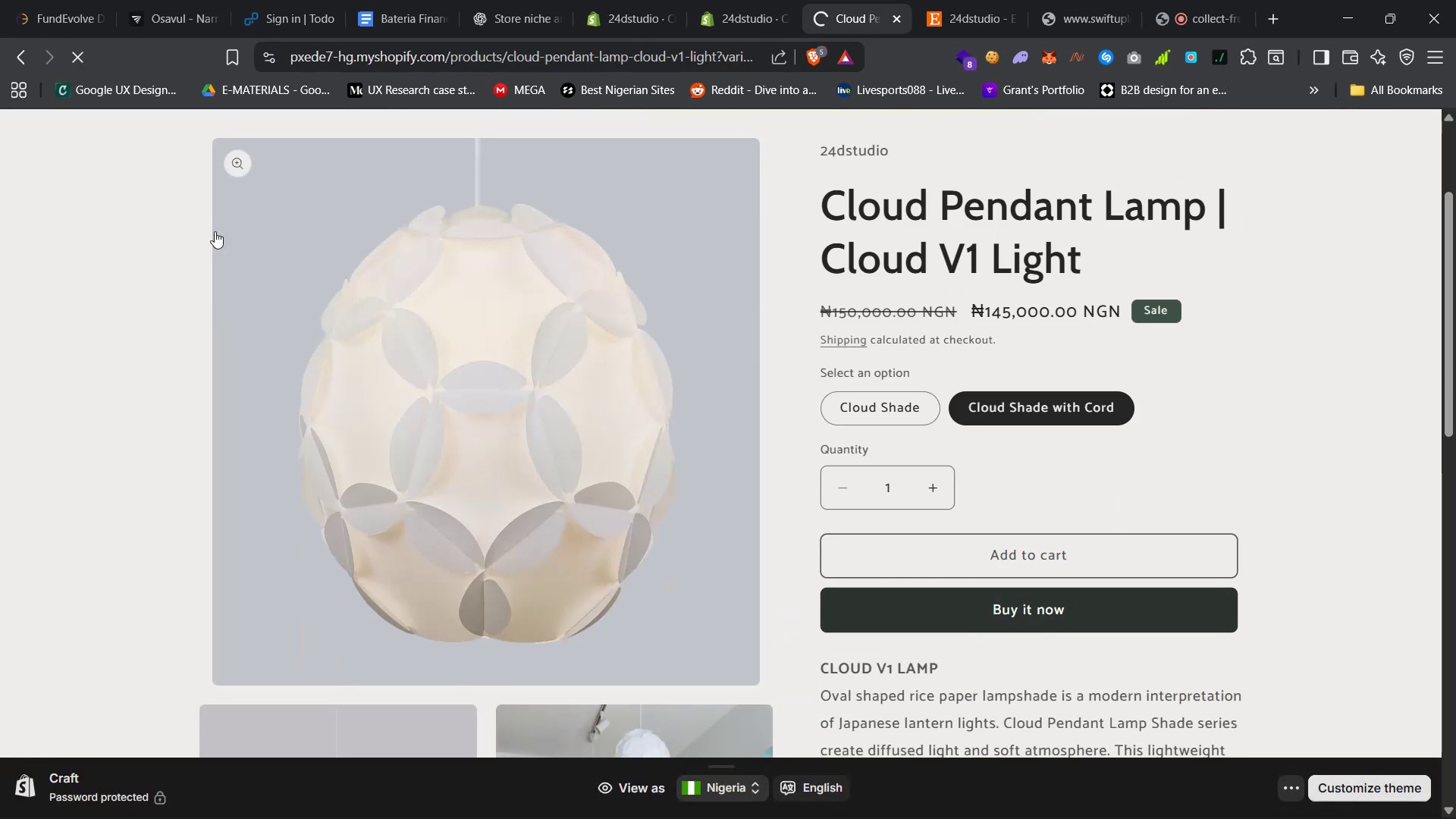 
left_click([14, 54])
 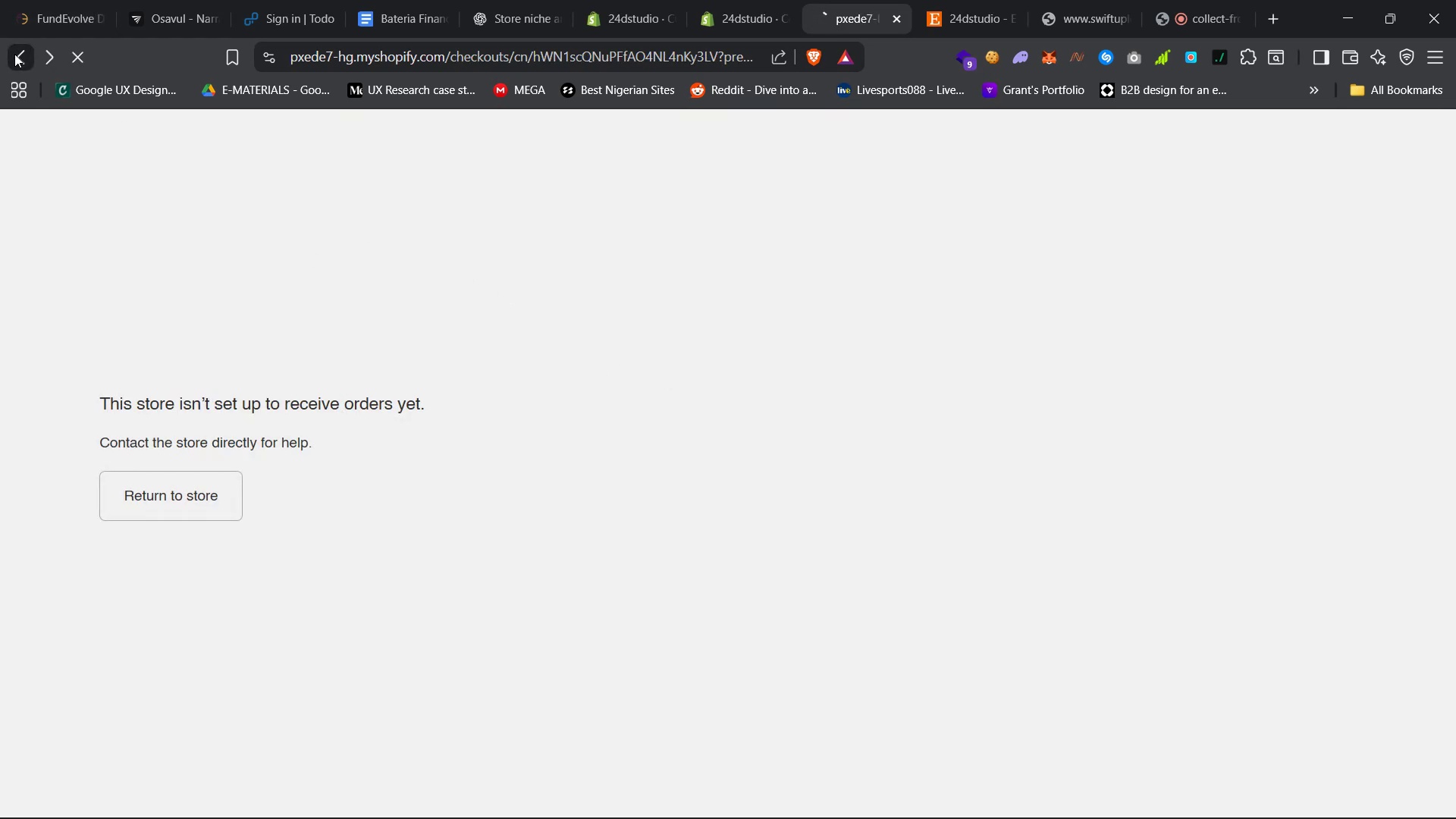 
left_click([14, 54])
 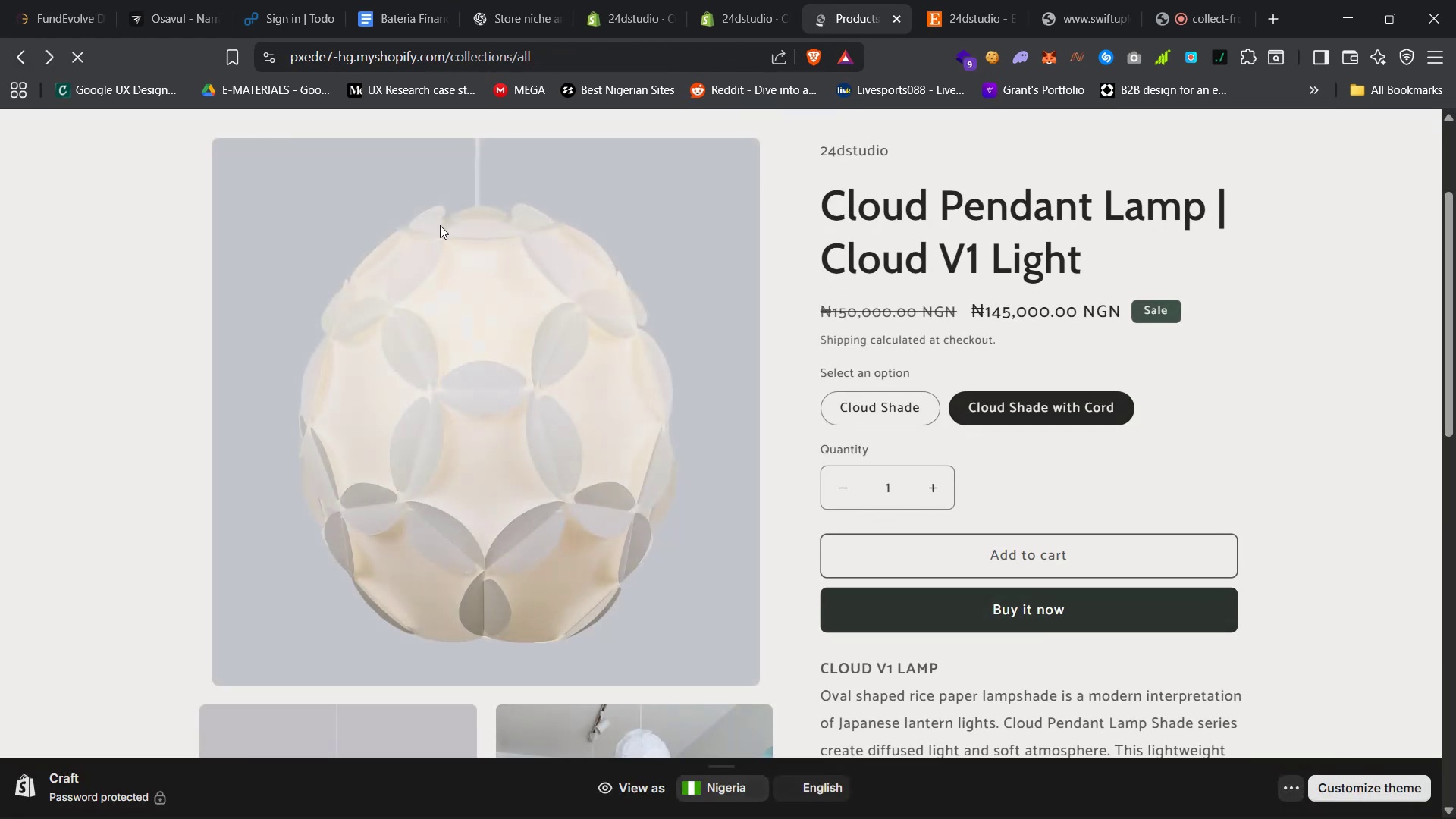 
scroll: coordinate [356, 254], scroll_direction: up, amount: 13.0
 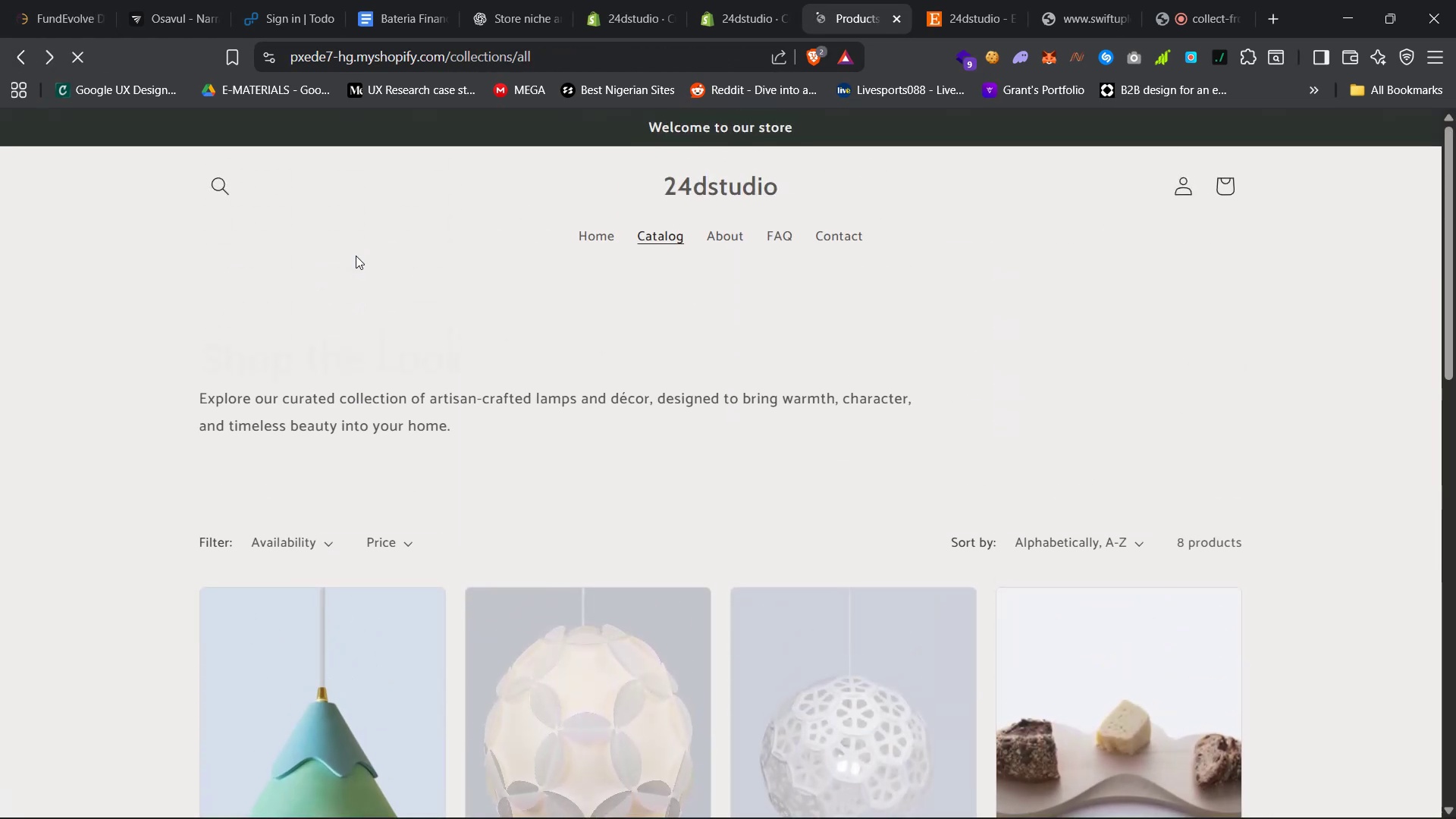 
left_click([723, 240])
 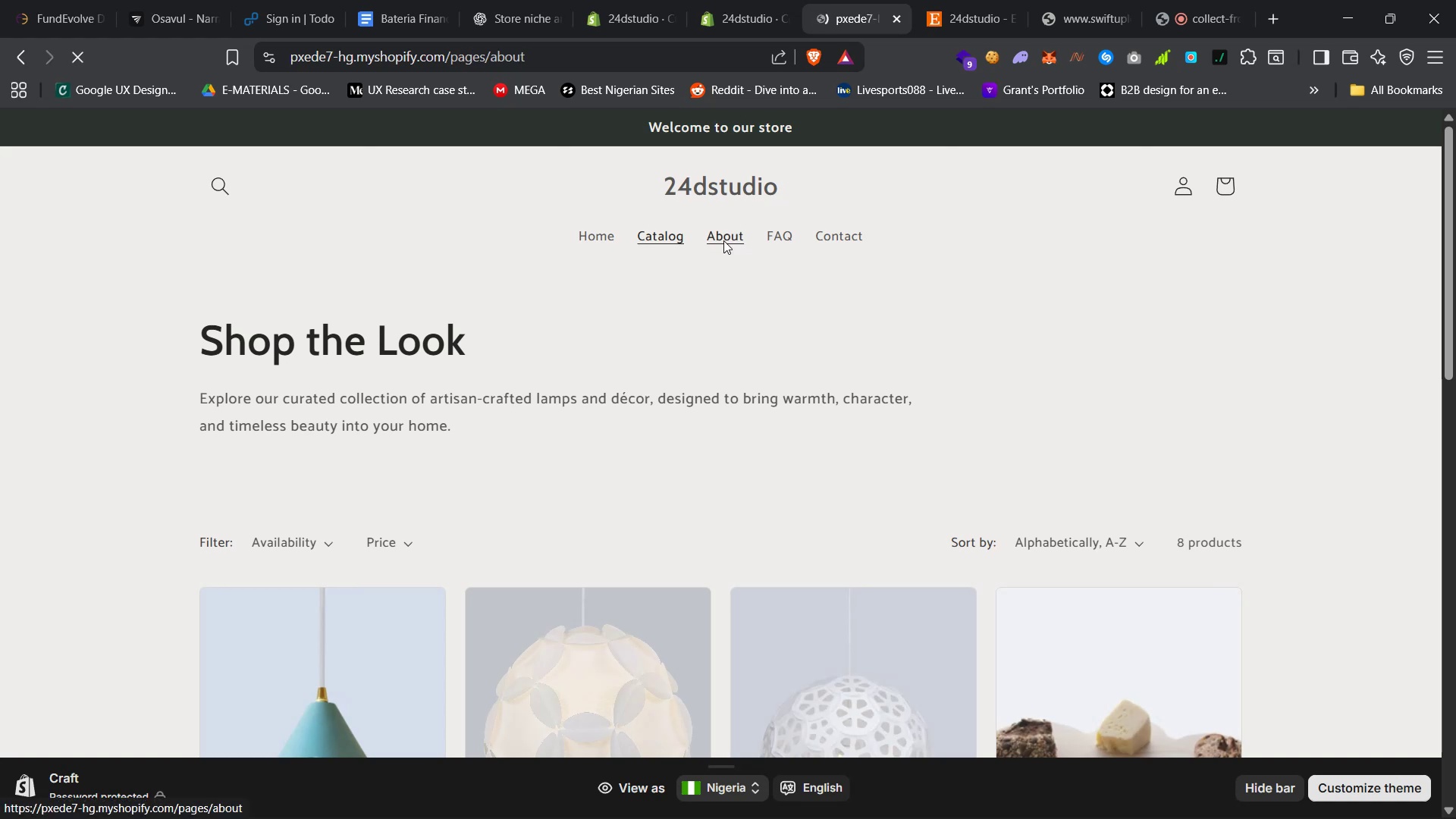 
scroll: coordinate [660, 322], scroll_direction: down, amount: 15.0
 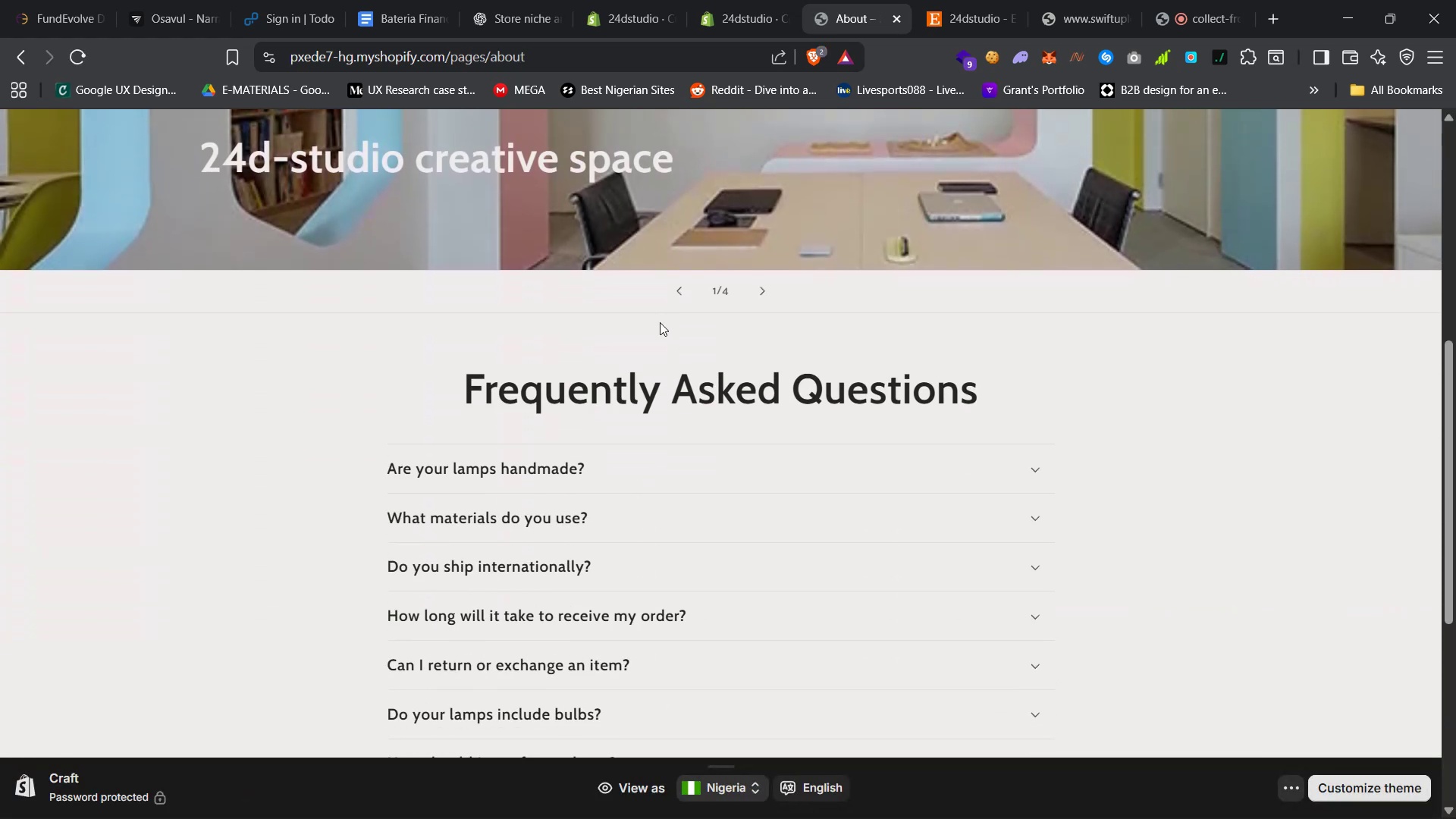 
scroll: coordinate [650, 351], scroll_direction: up, amount: 33.0
 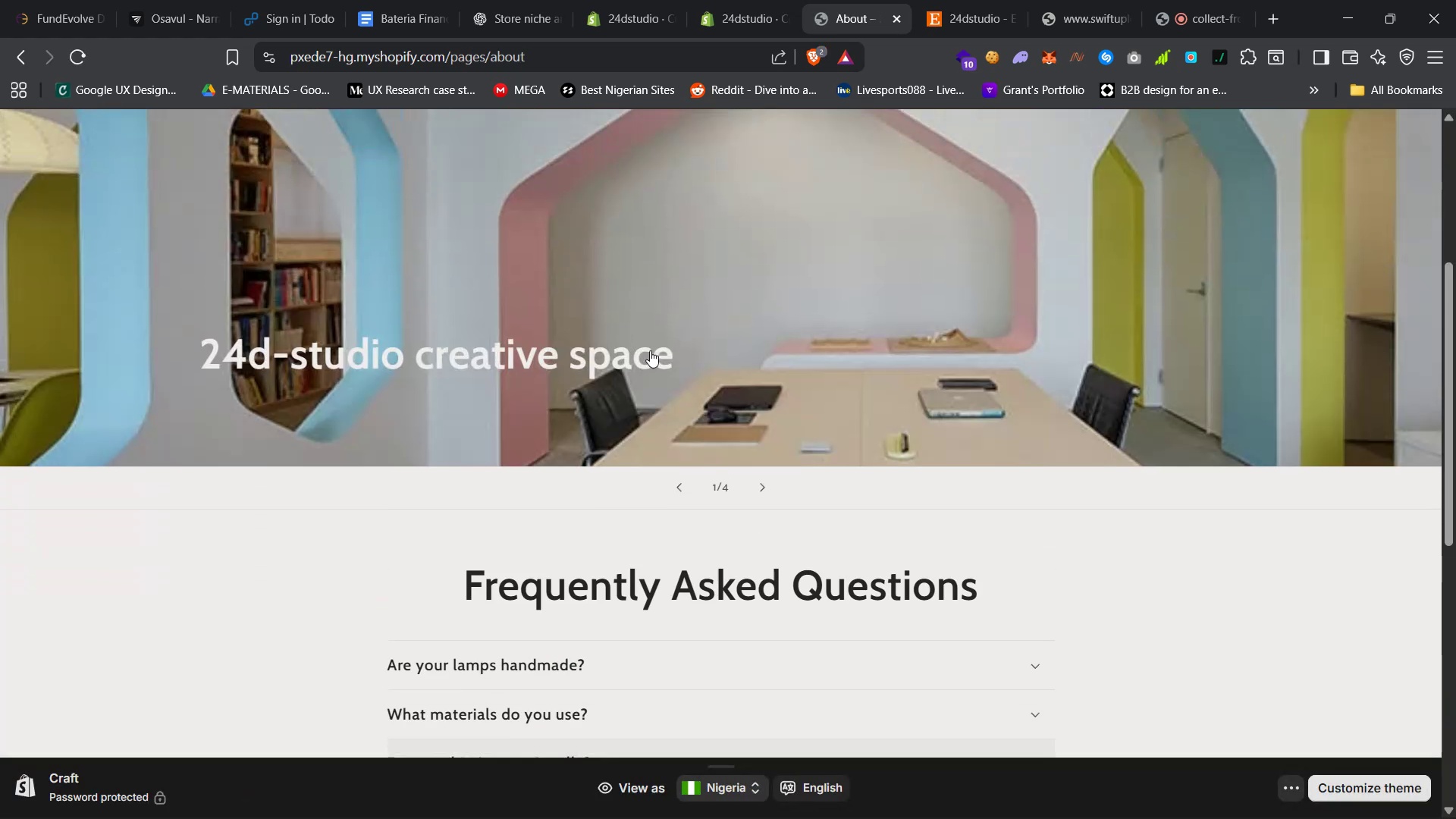 
left_click([770, 234])
 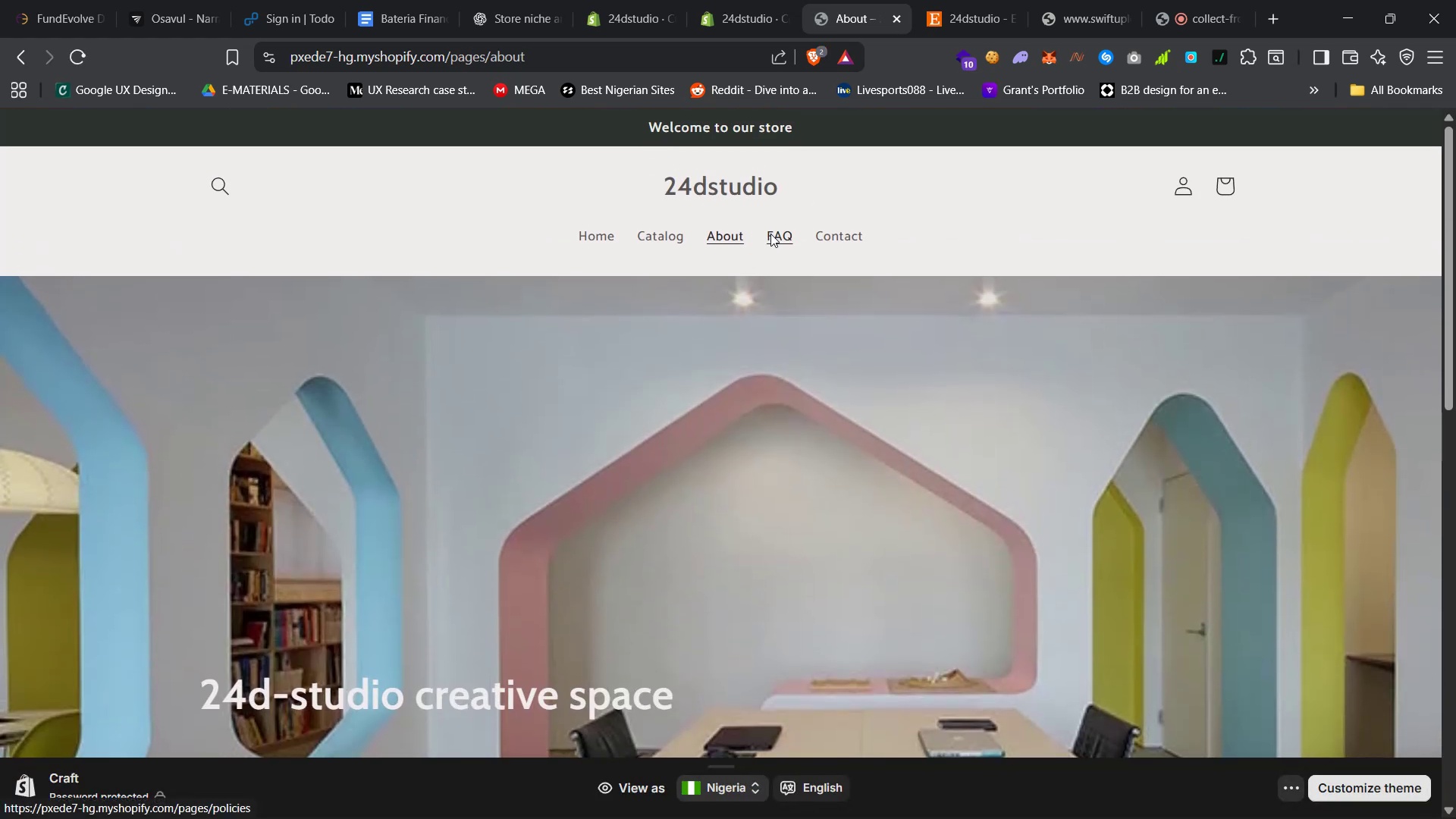 
scroll: coordinate [748, 337], scroll_direction: down, amount: 45.0
 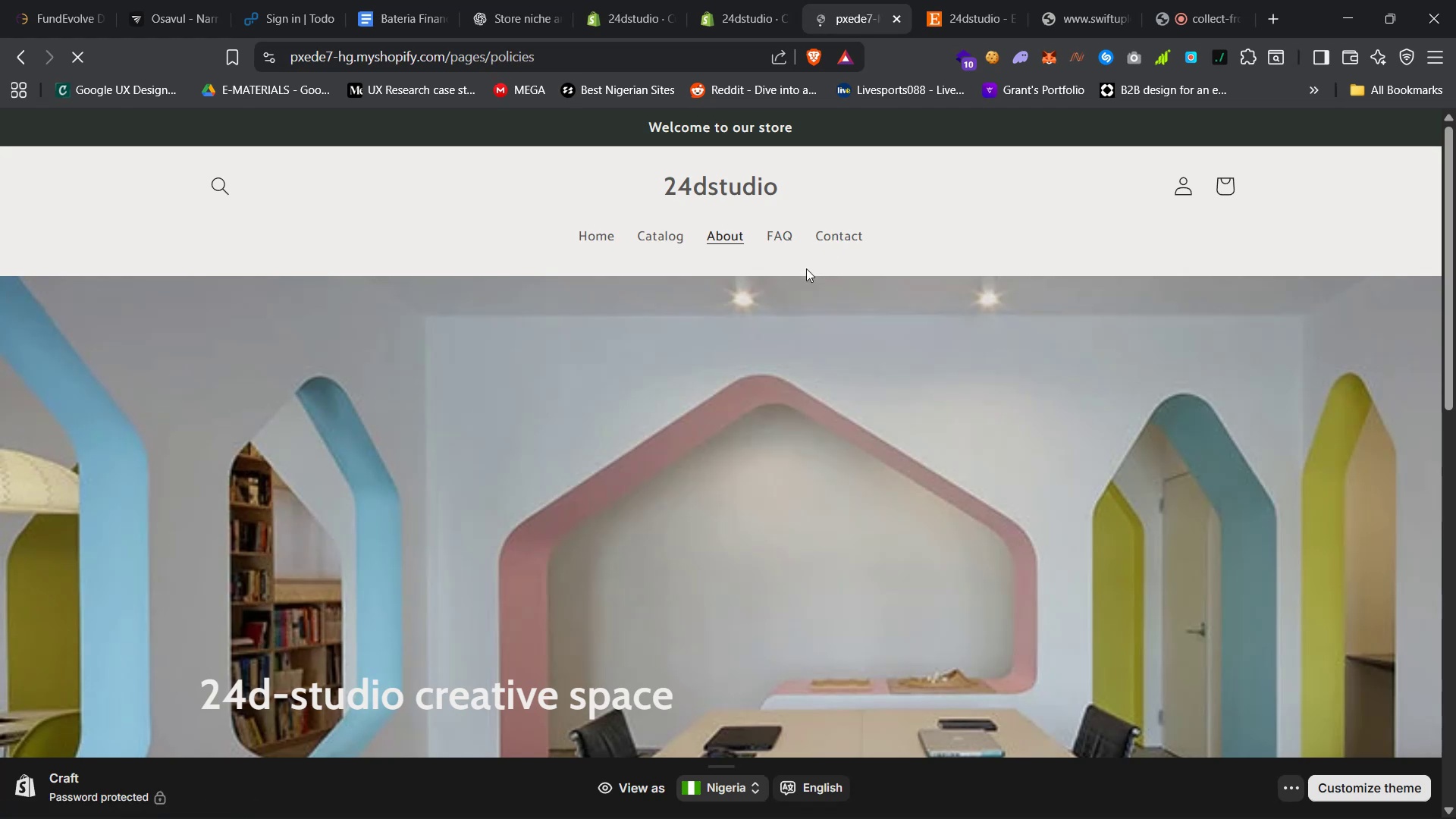 
scroll: coordinate [748, 337], scroll_direction: up, amount: 36.0
 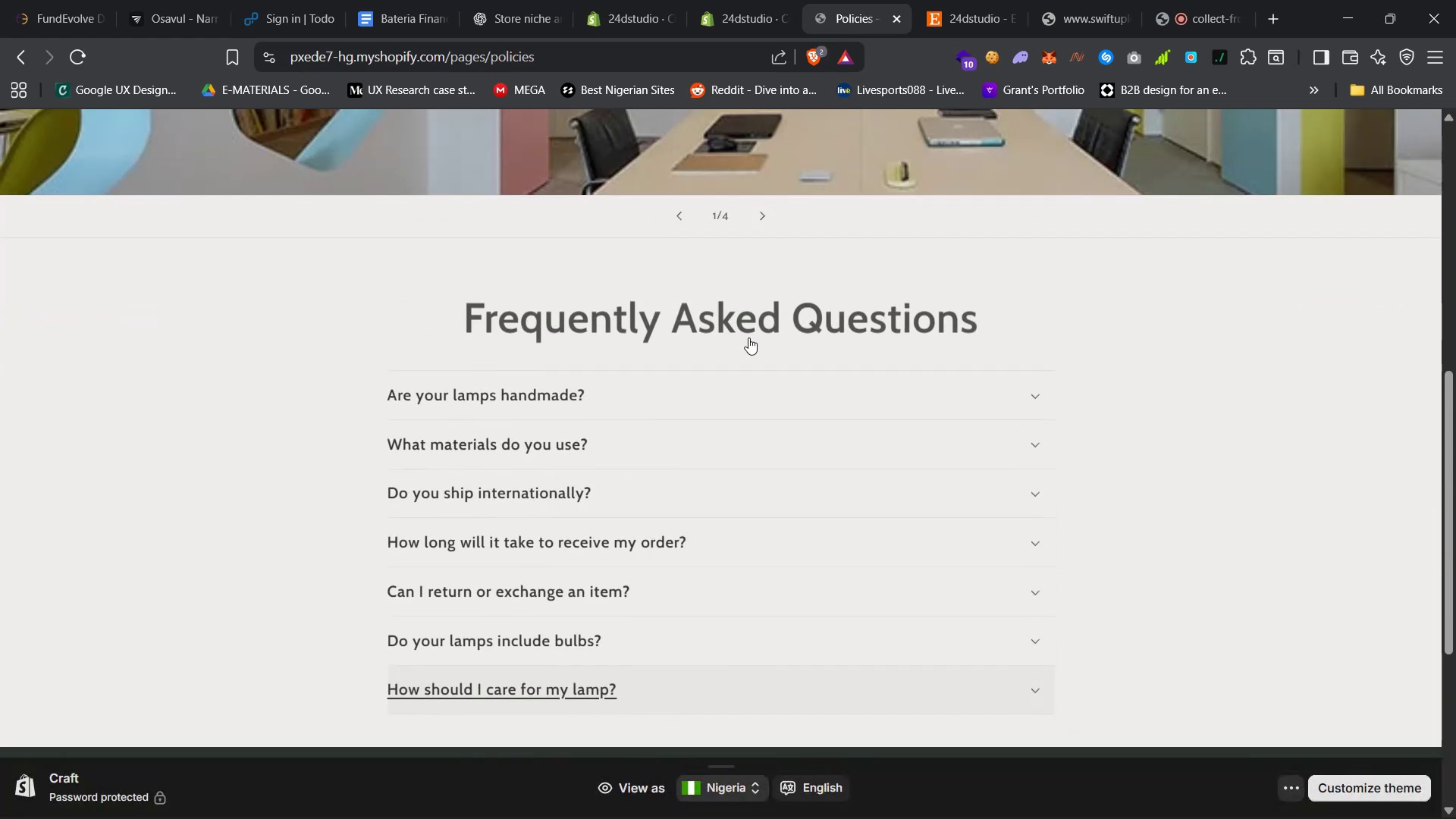 
left_click([830, 232])
 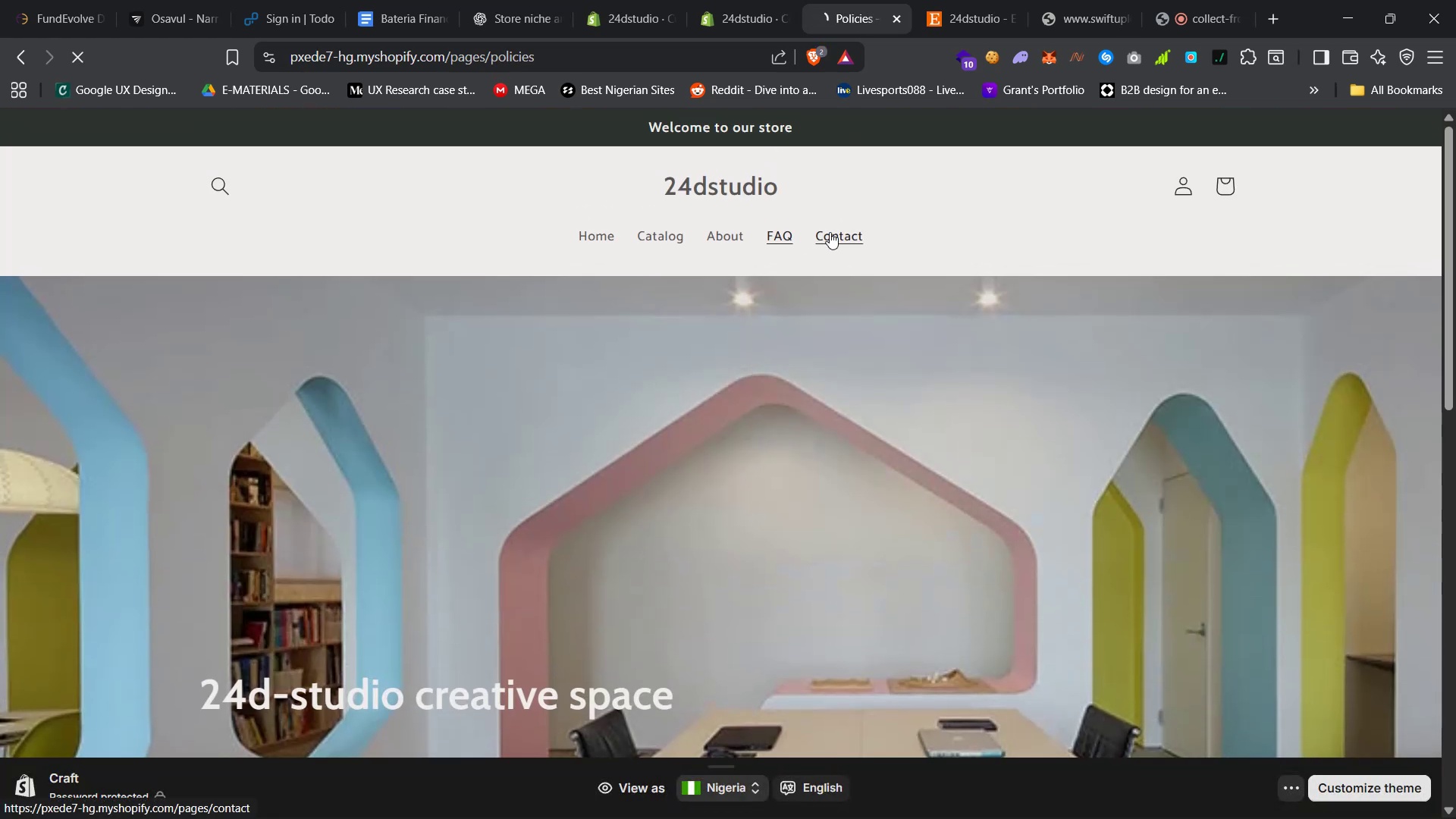 
left_click([725, 232])
 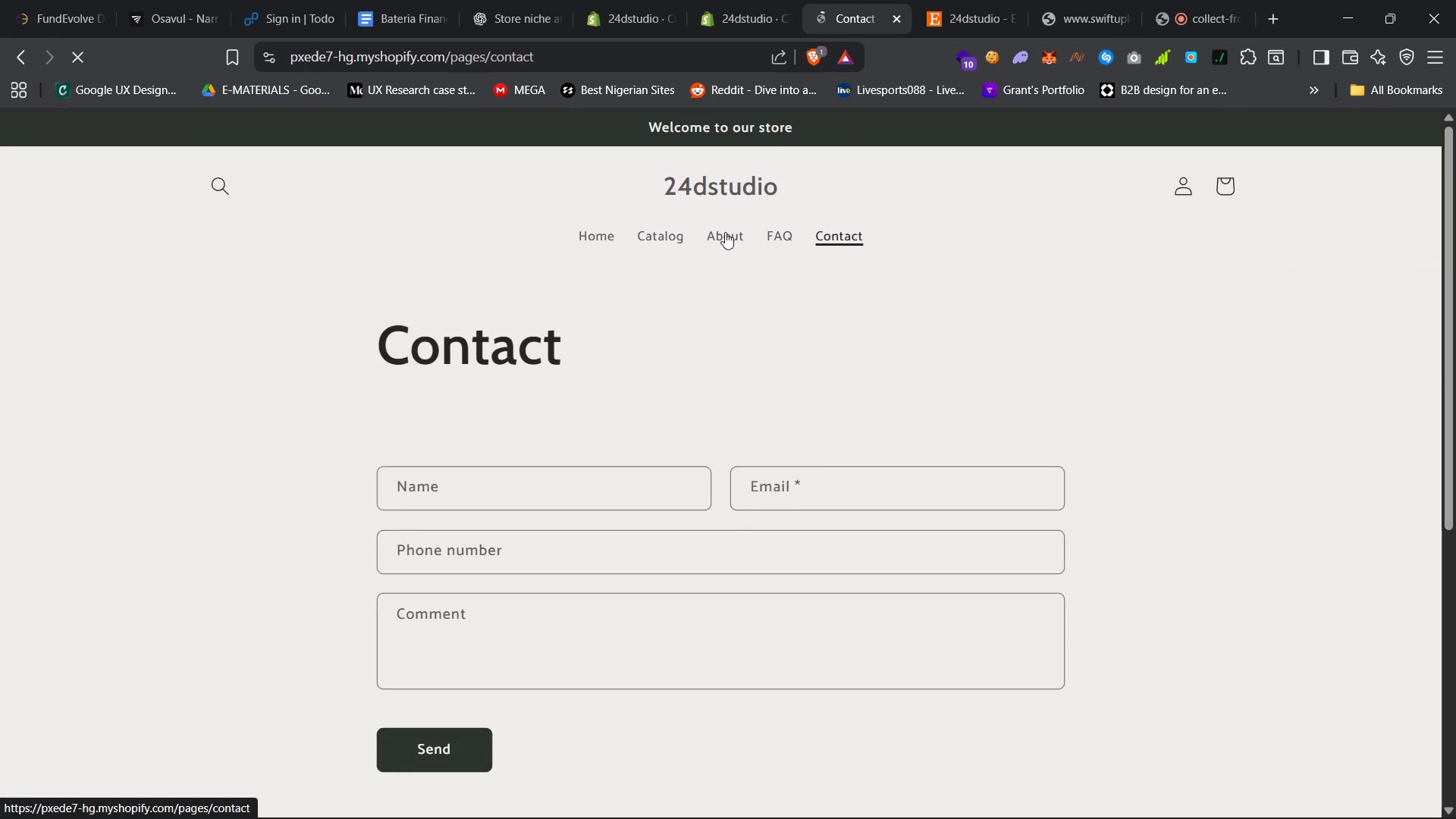 
scroll: coordinate [711, 279], scroll_direction: down, amount: 20.0
 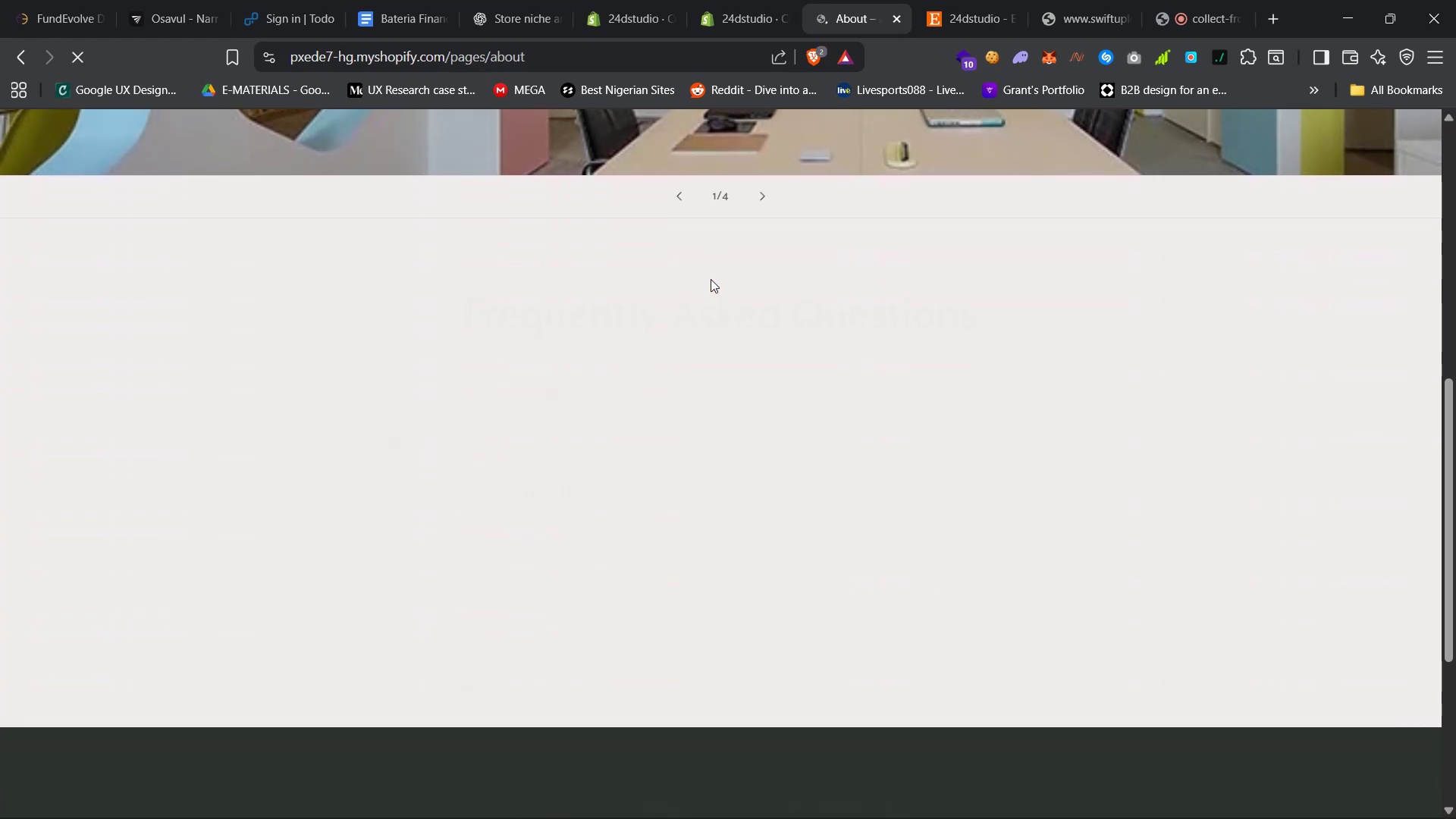 
left_click([731, 0])
 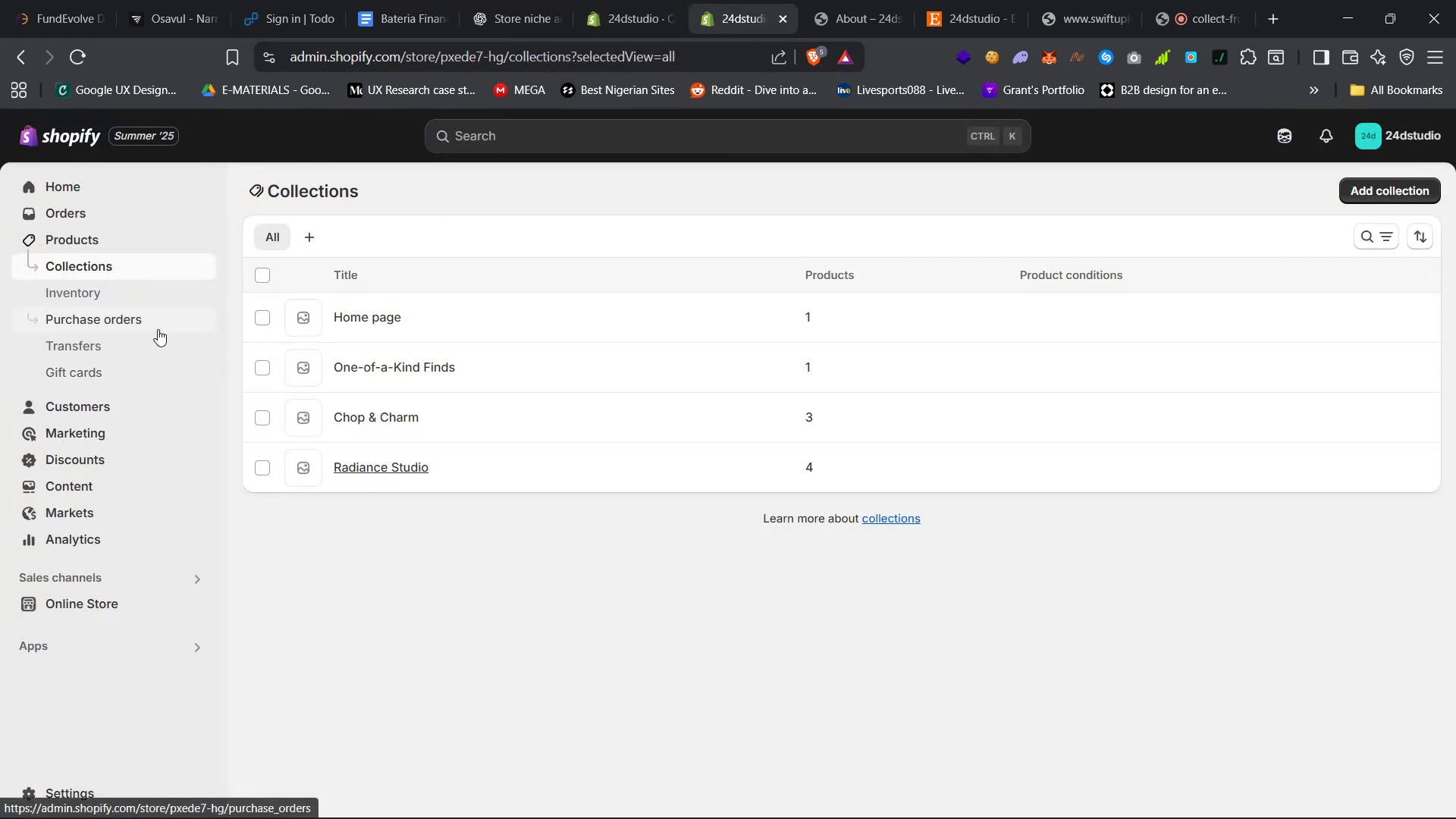 
wait(5.94)
 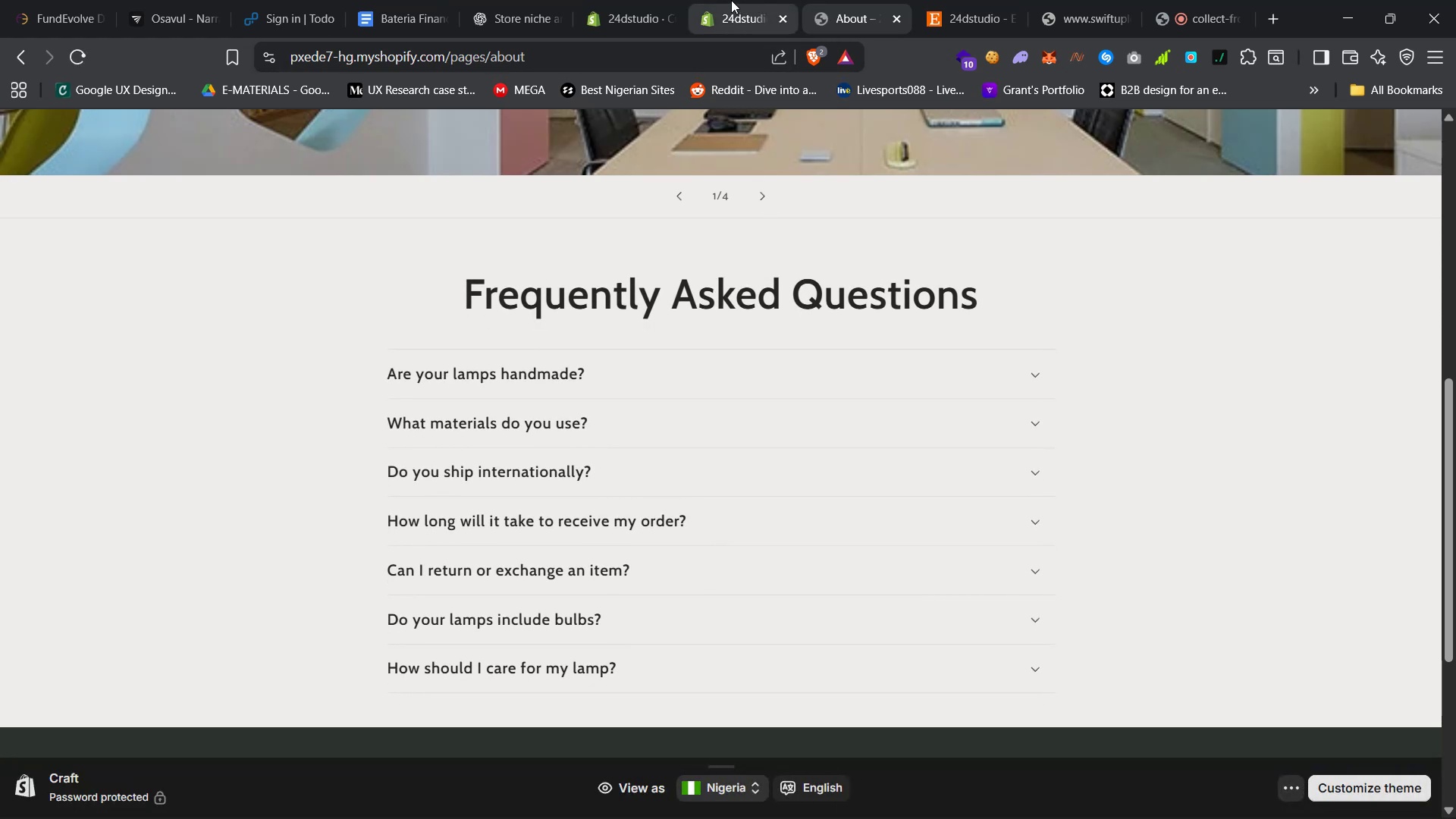 
left_click([104, 490])
 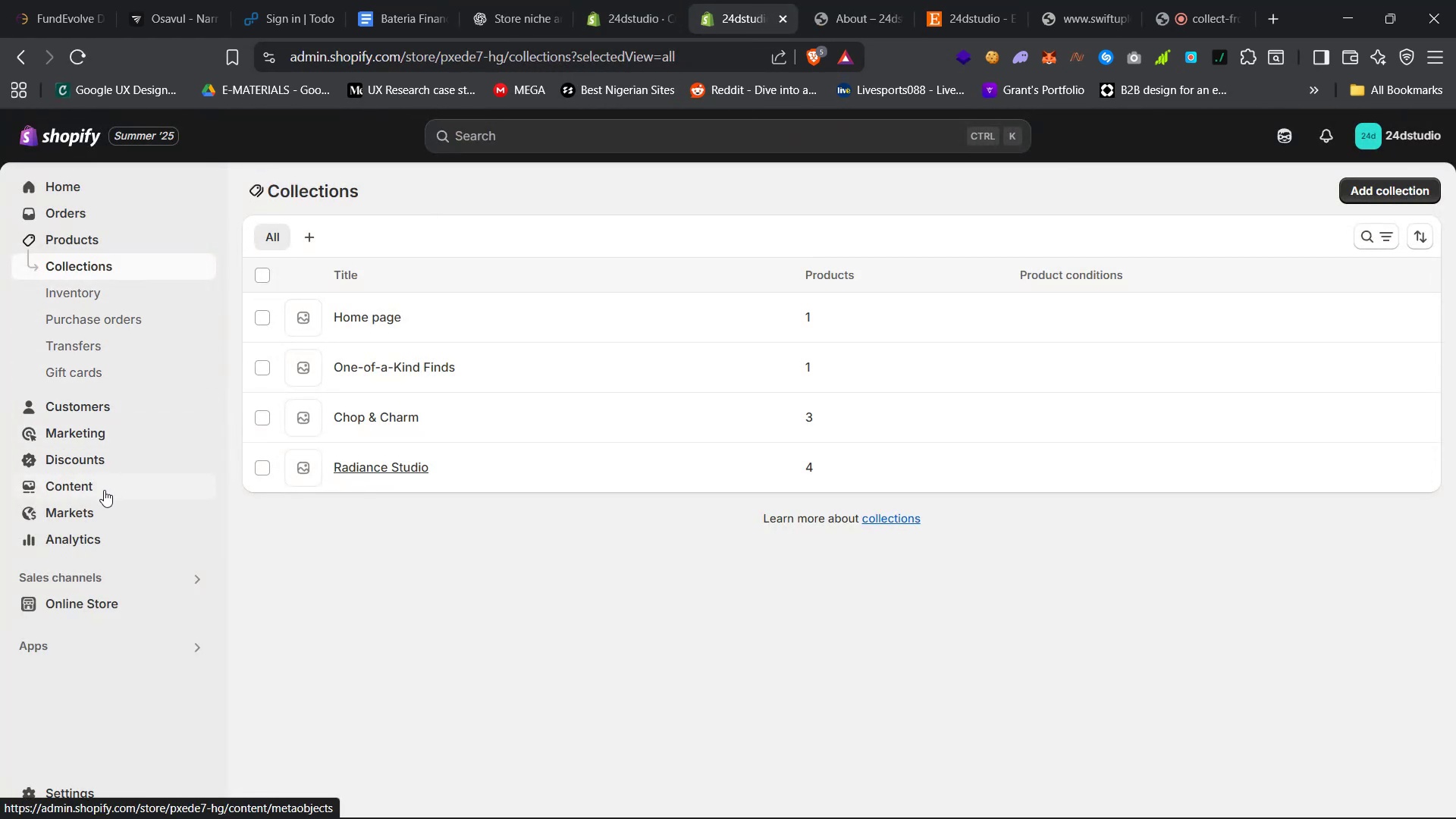 
left_click([123, 424])
 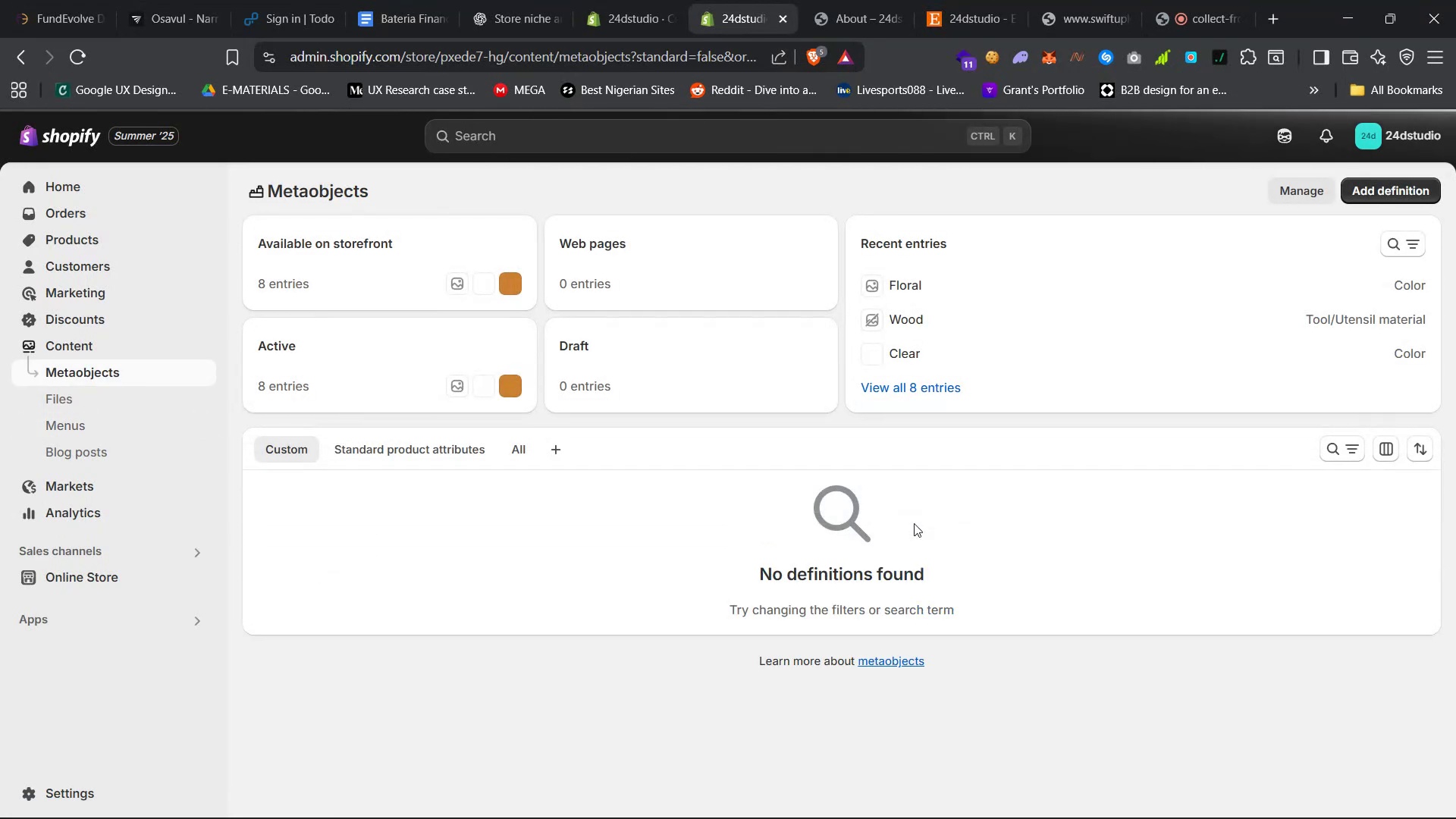 
left_click([134, 424])
 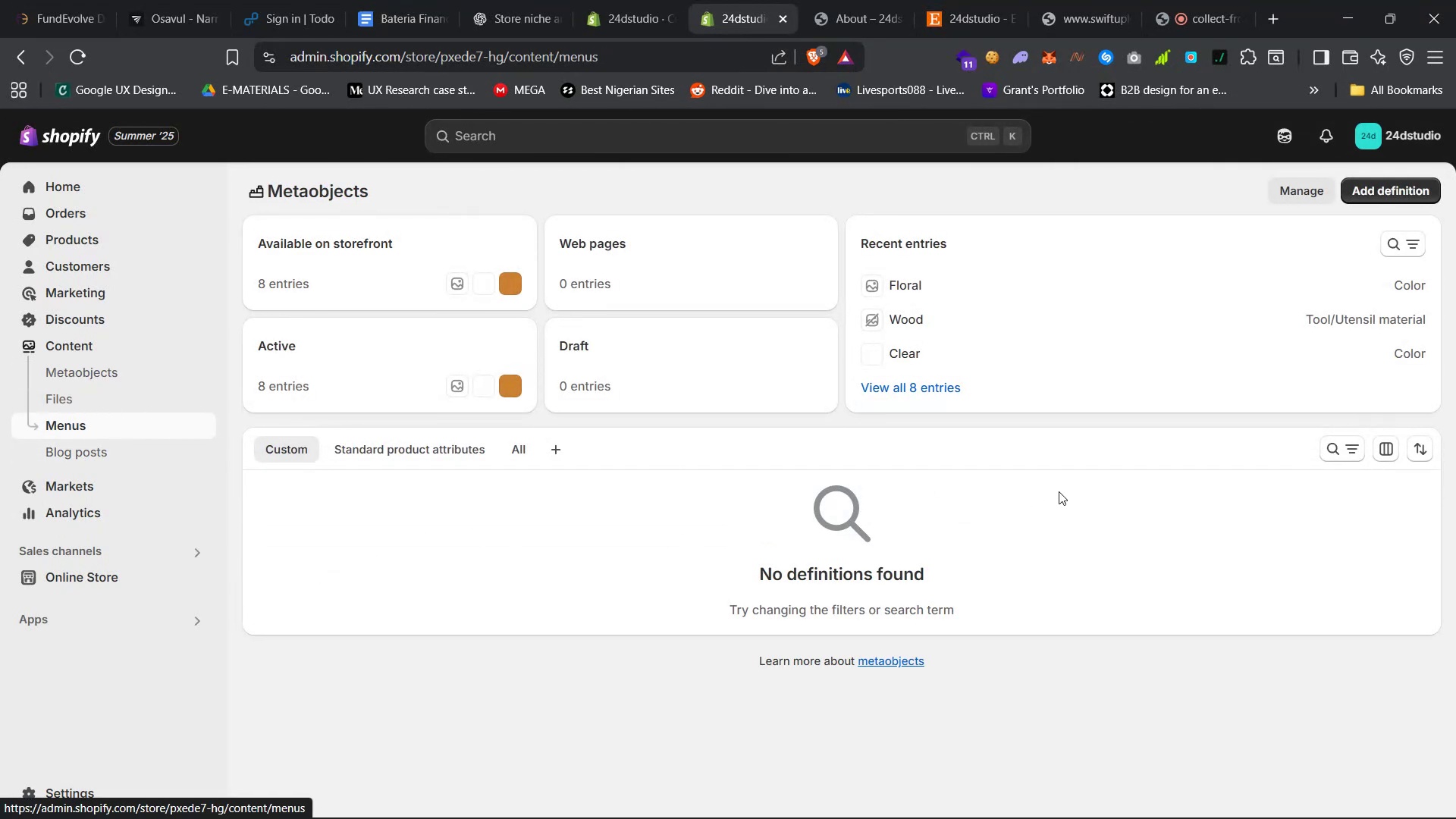 
left_click([1006, 262])
 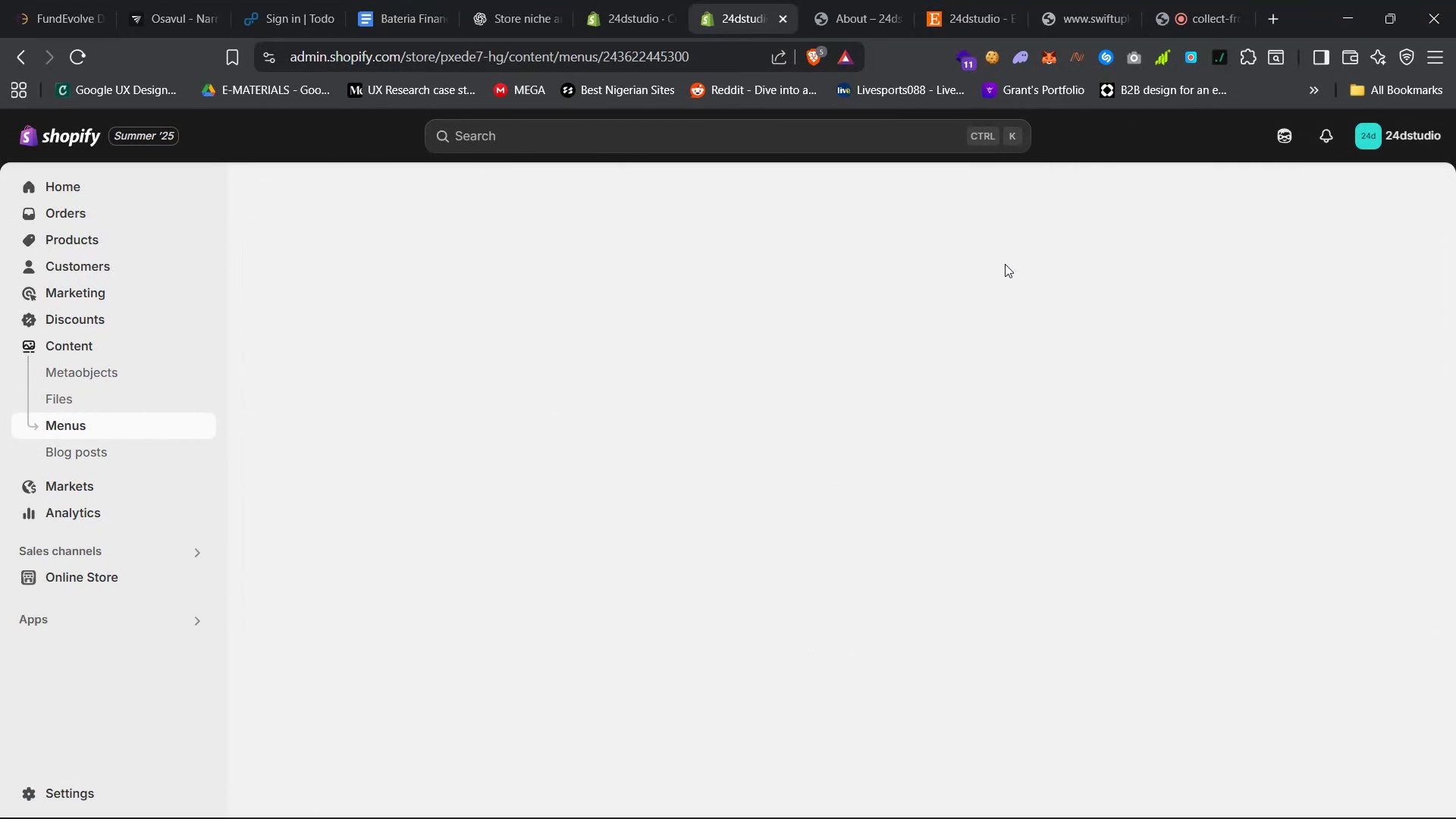 
left_click([923, 485])
 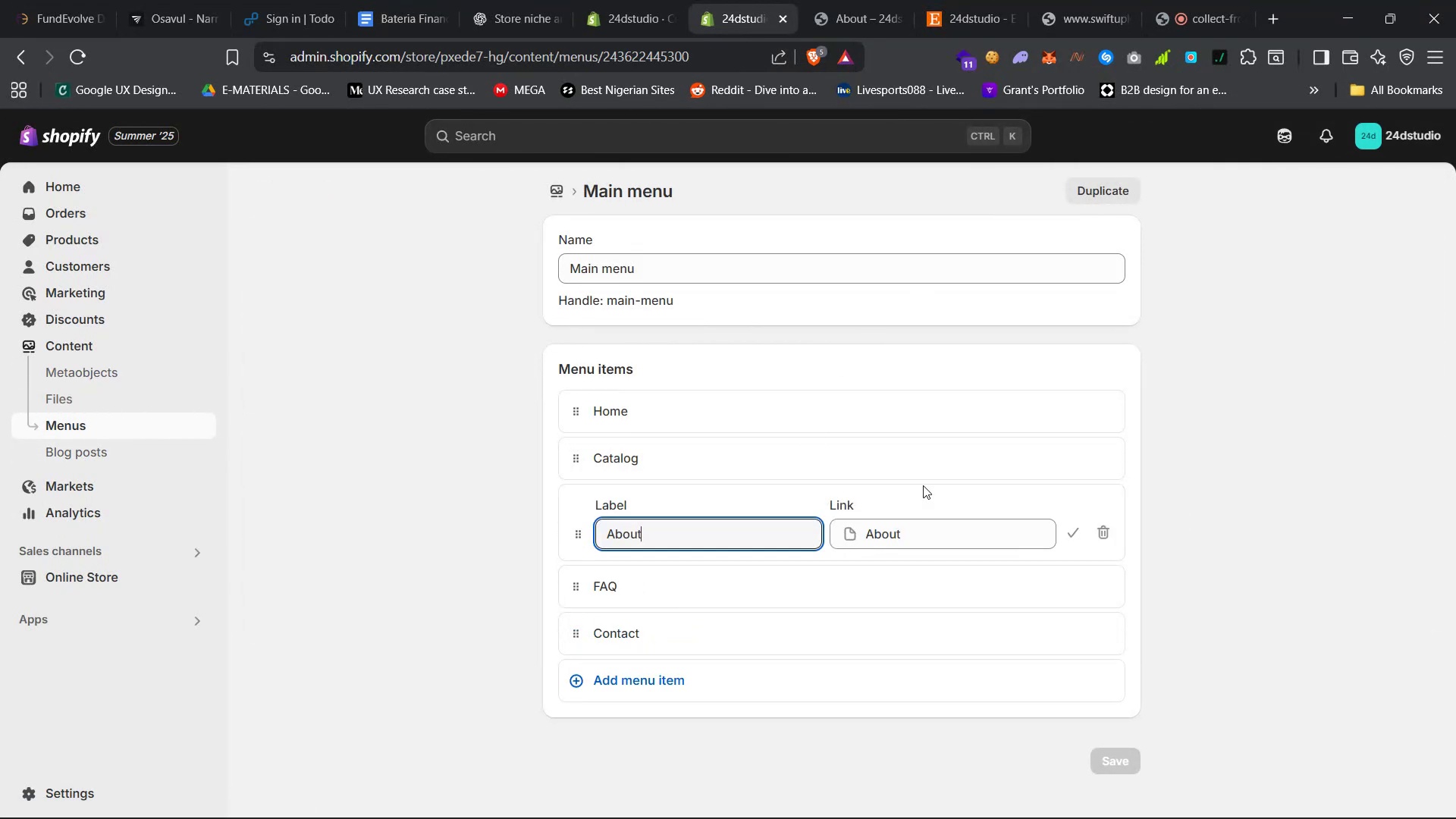 
left_click([930, 584])
 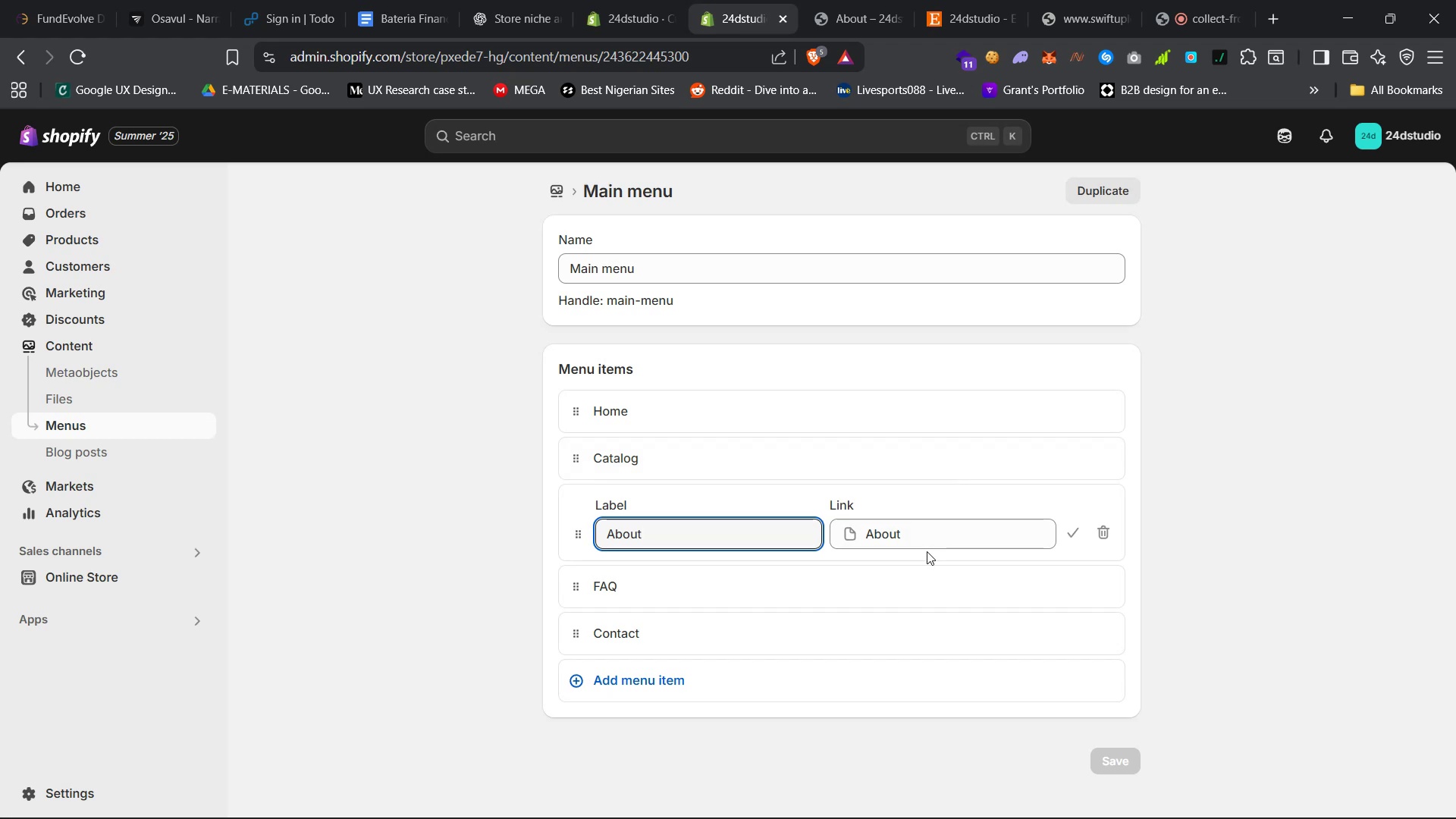 
mouse_move([926, 565])
 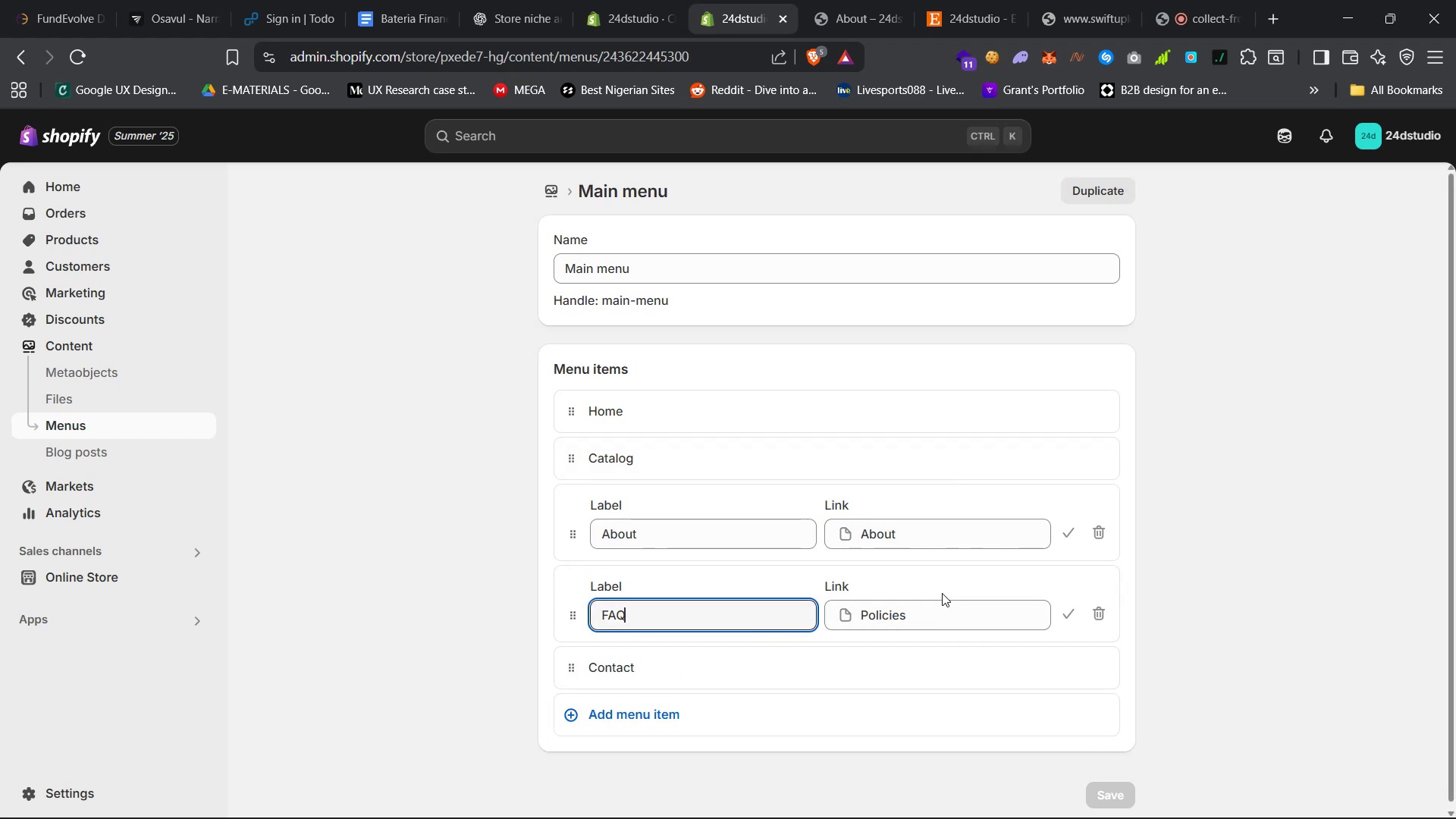 
left_click([608, 0])
 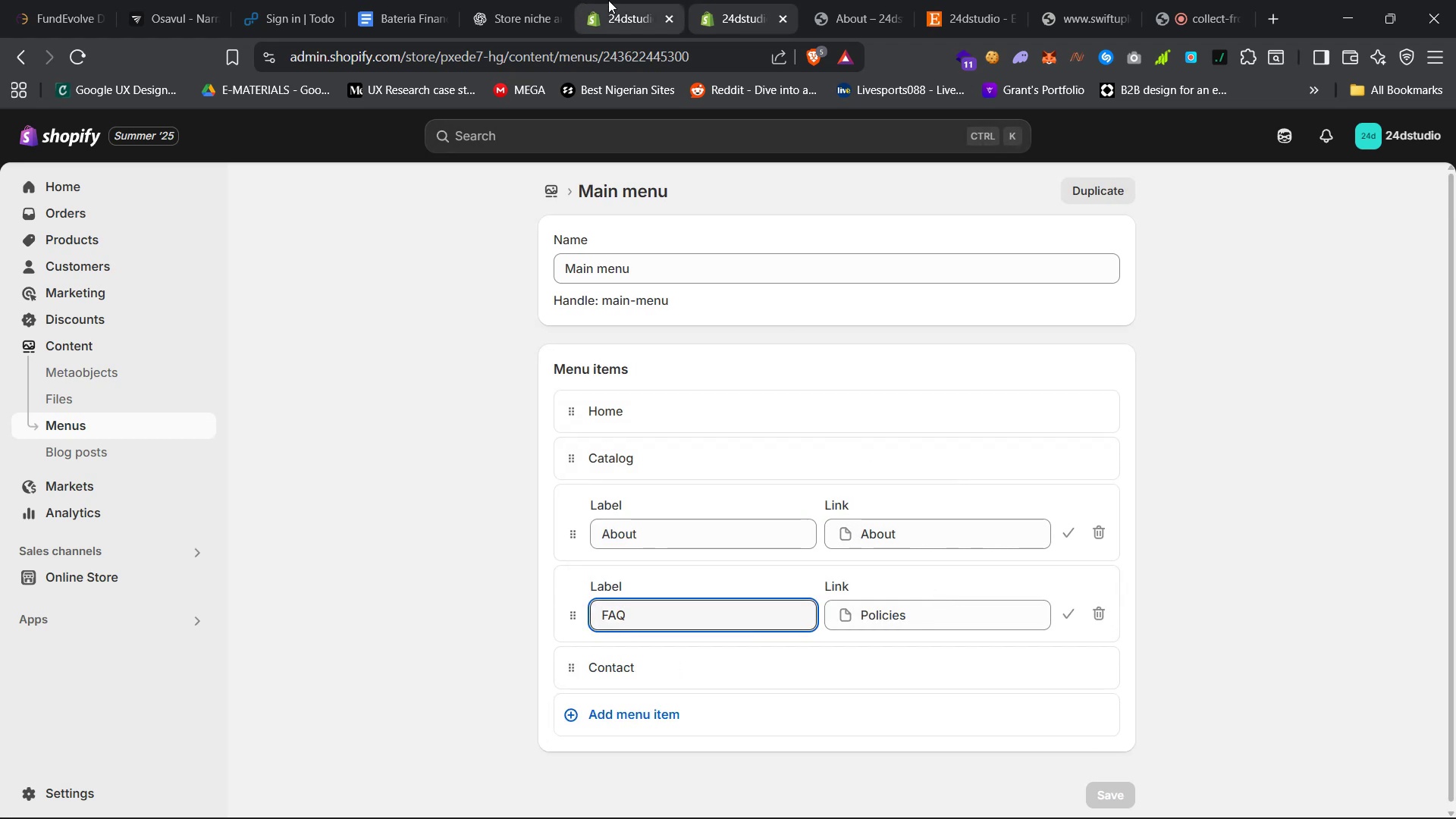 
left_click([888, 300])
 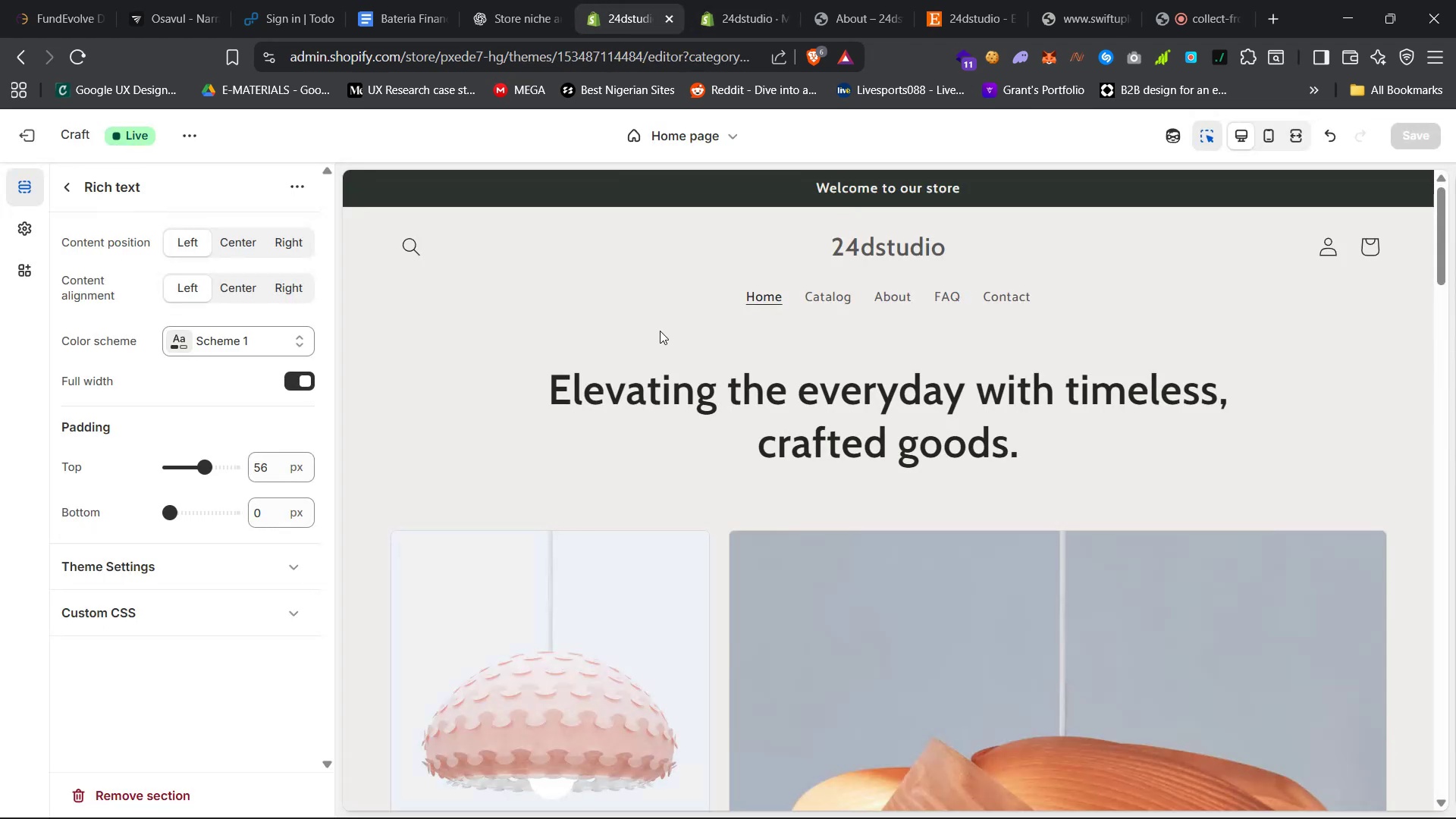 
left_click([888, 300])
 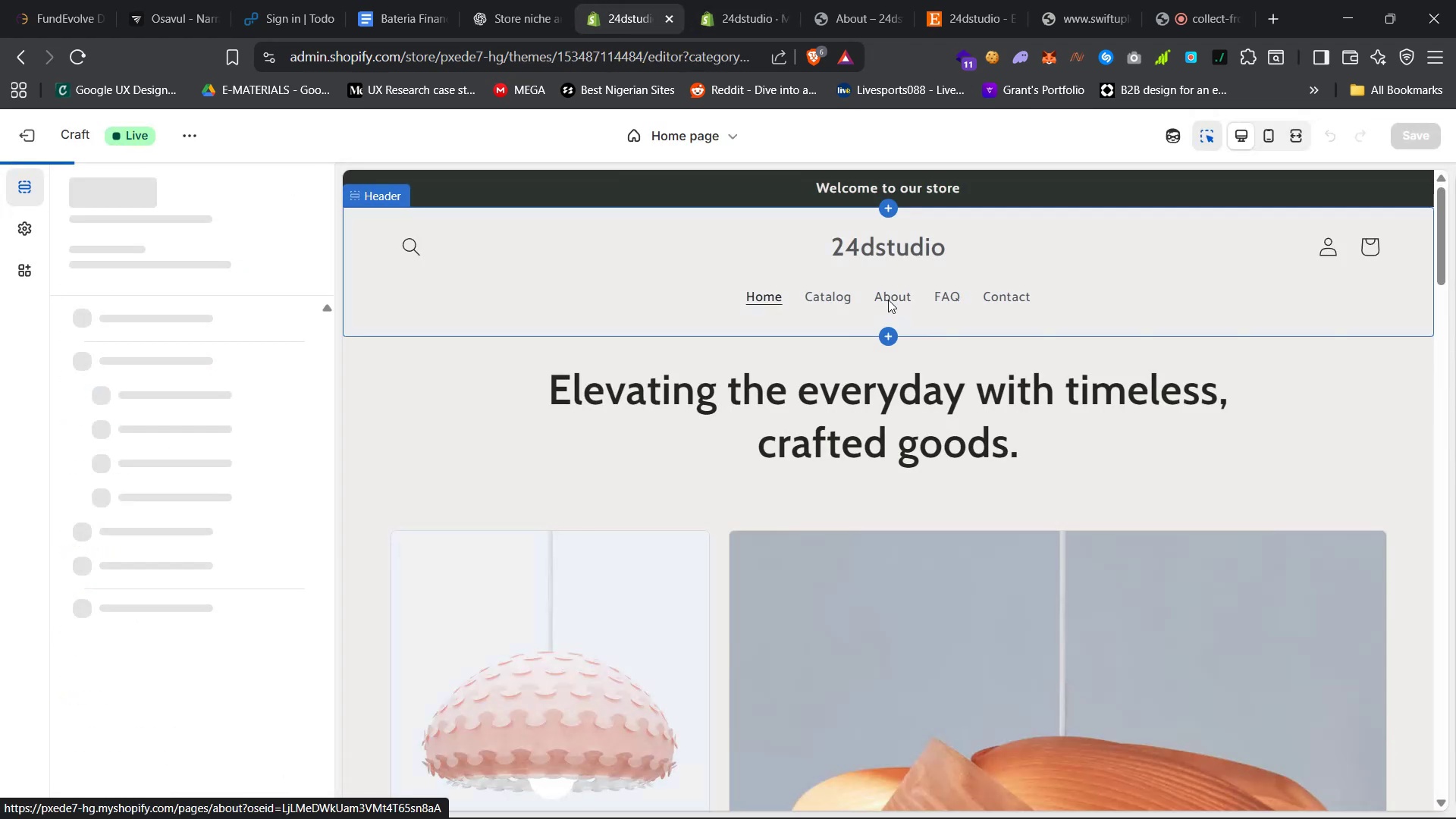 
scroll: coordinate [704, 435], scroll_direction: down, amount: 25.0
 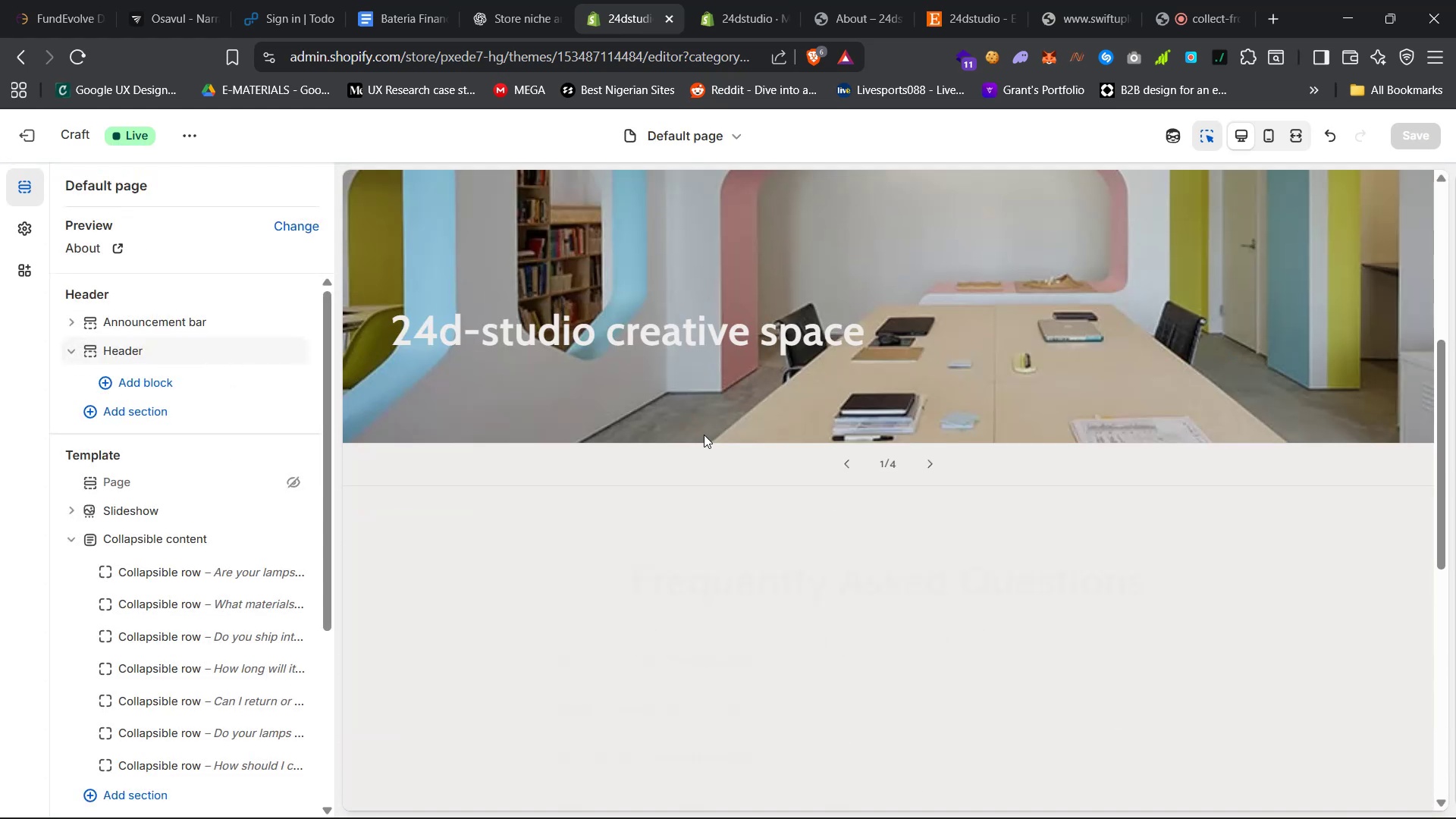 
scroll: coordinate [709, 428], scroll_direction: up, amount: 9.0
 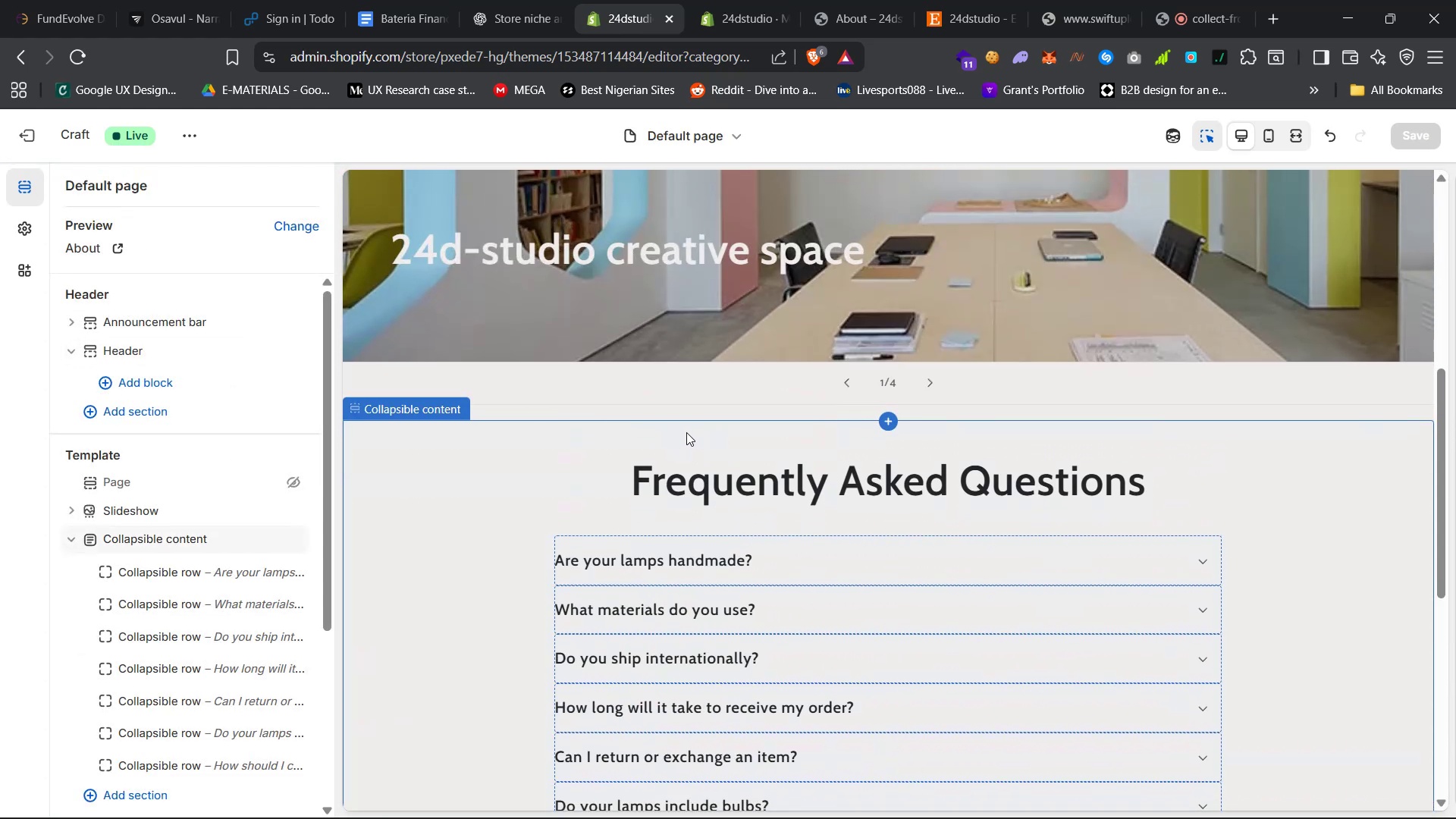 
left_click([75, 537])
 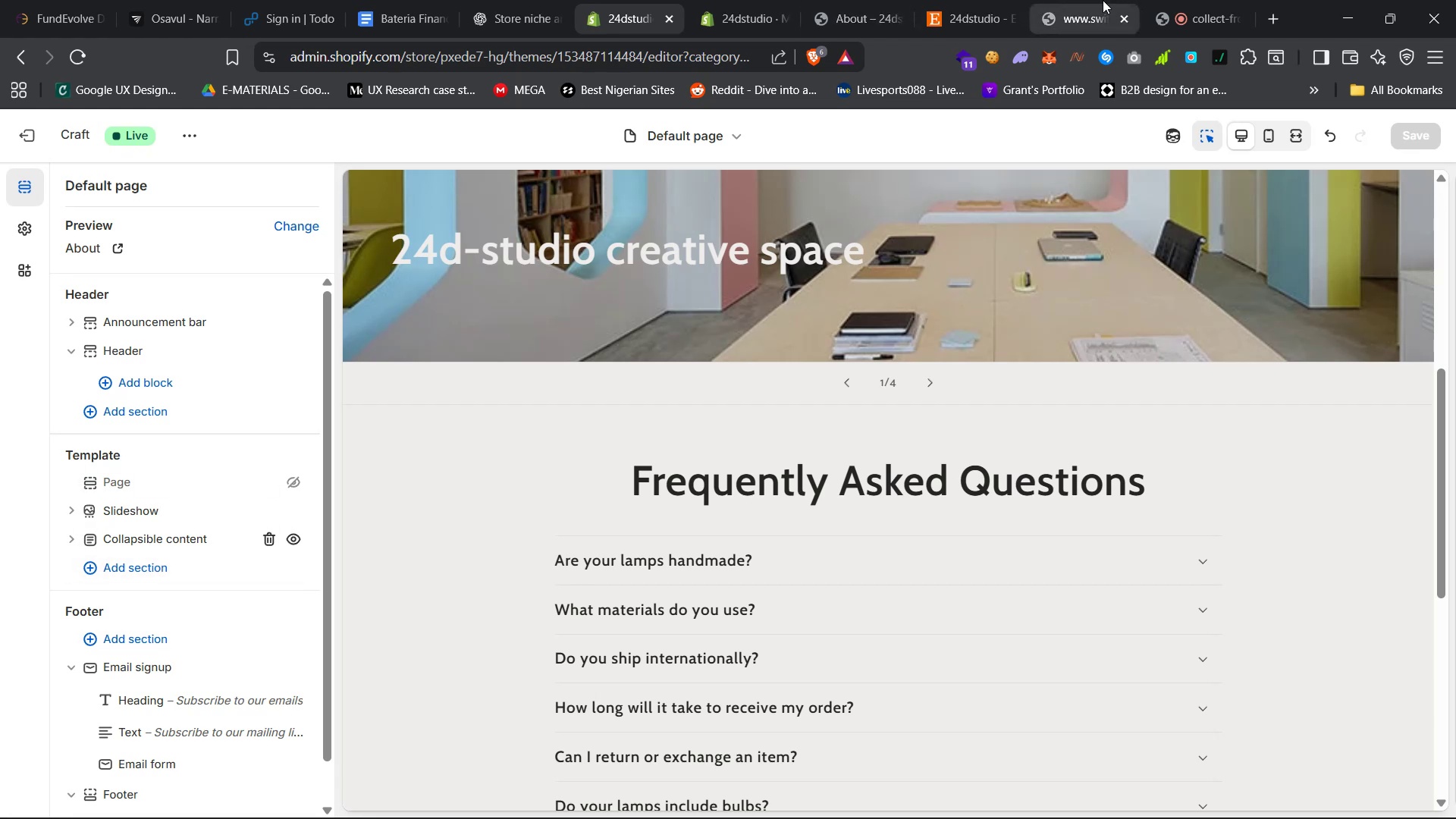 
wait(5.08)
 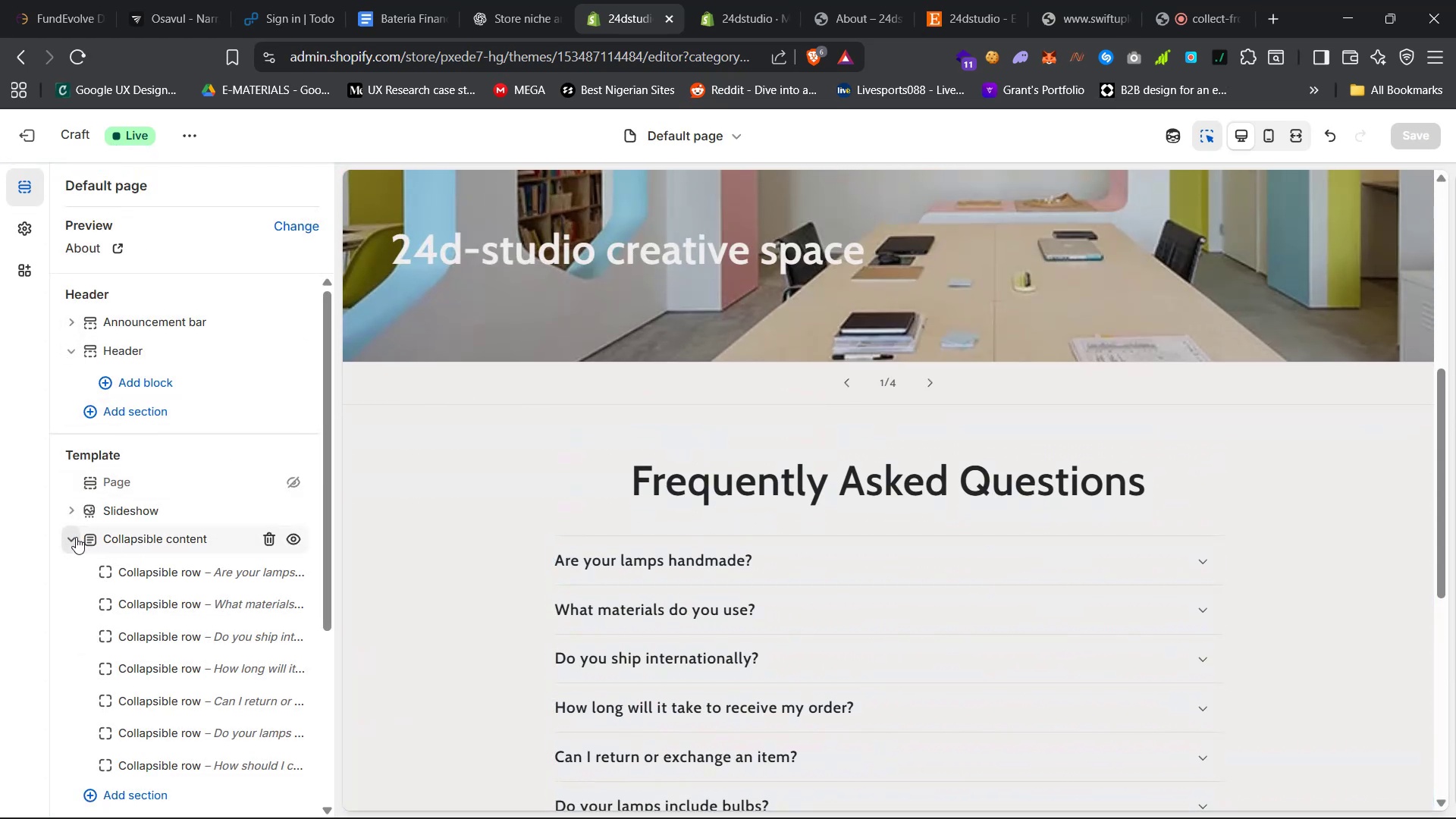 
left_click([649, 753])
 